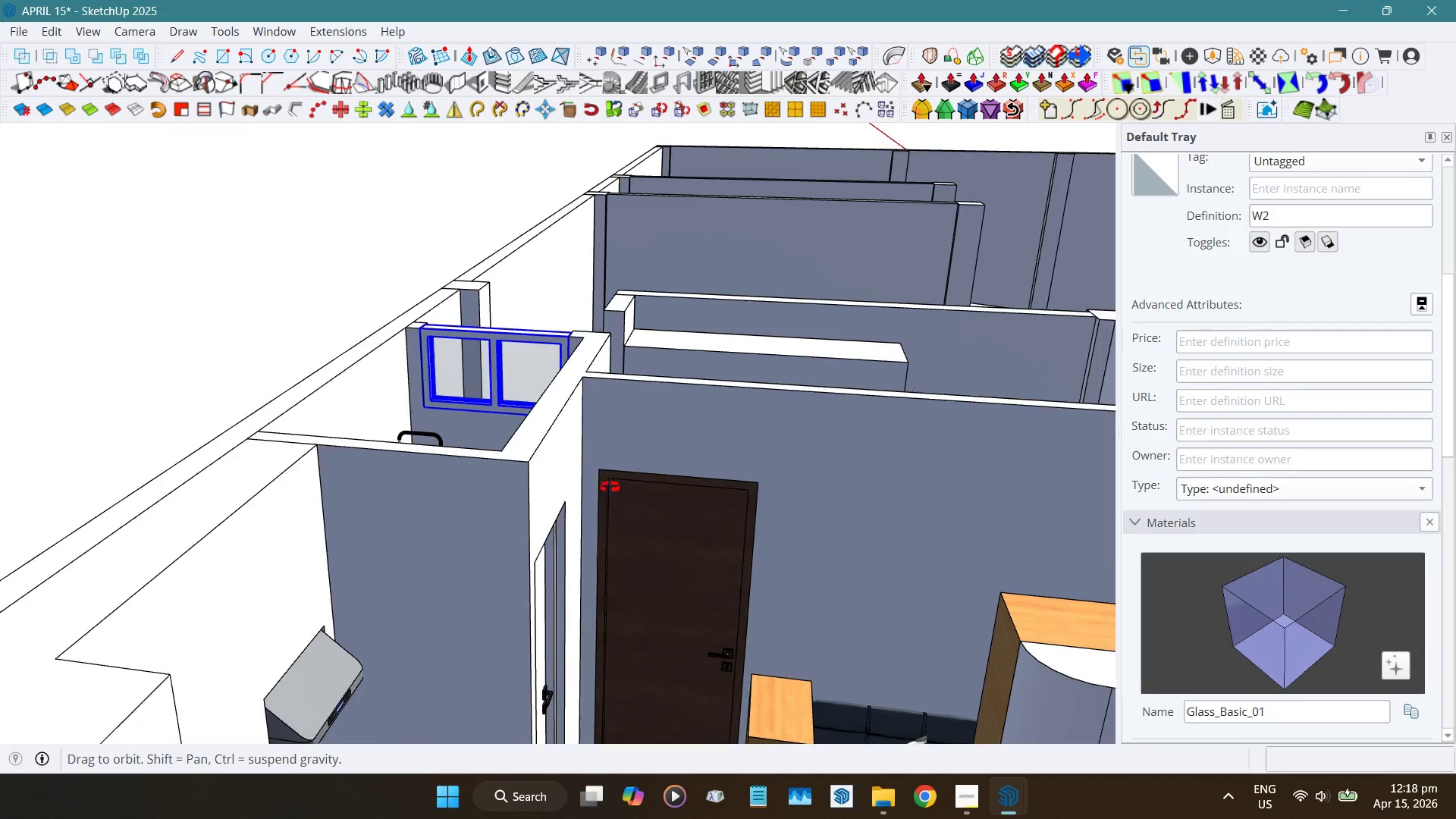 
hold_key(key=ShiftLeft, duration=0.53)
 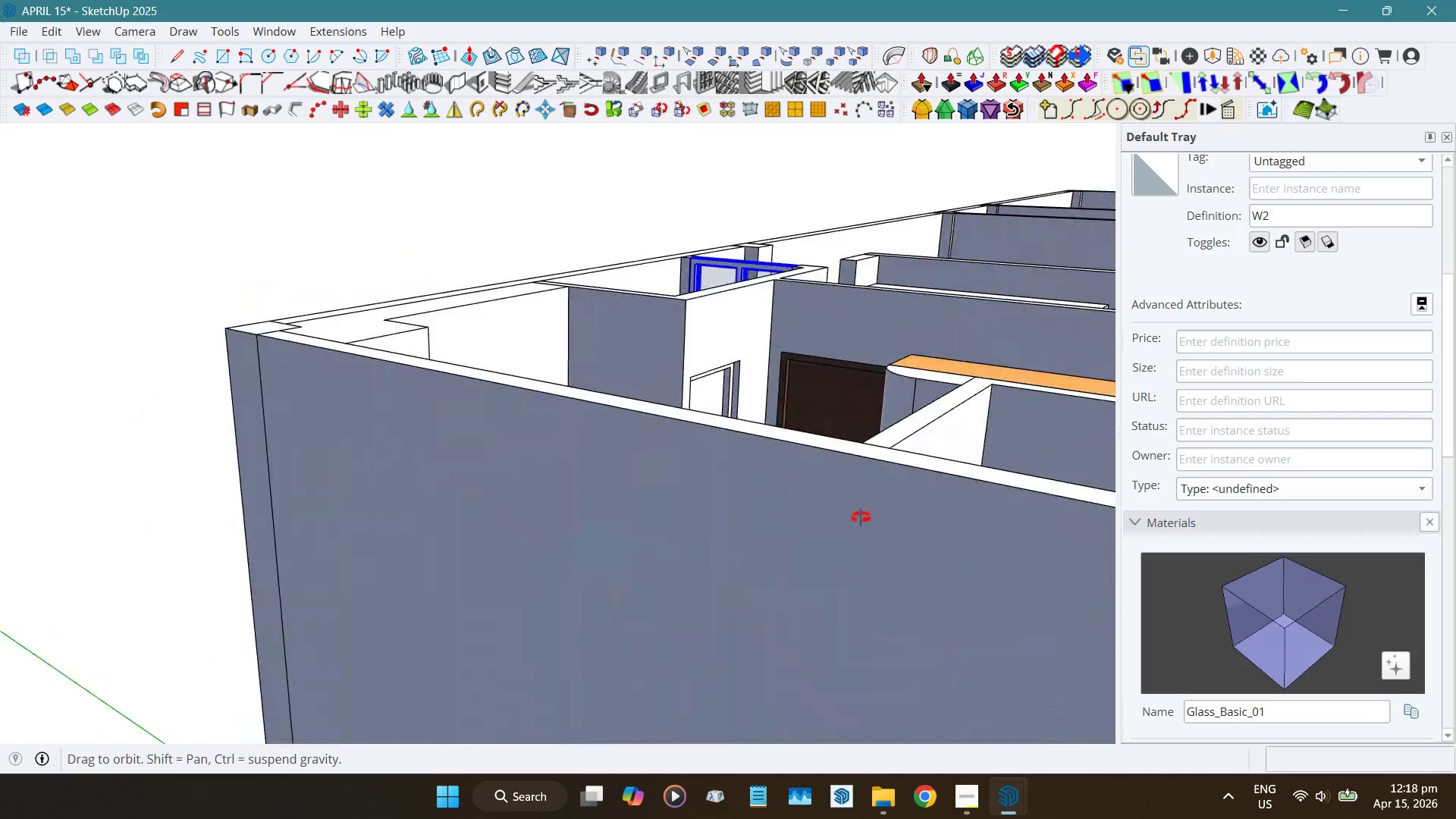 
hold_key(key=ShiftLeft, duration=0.38)
 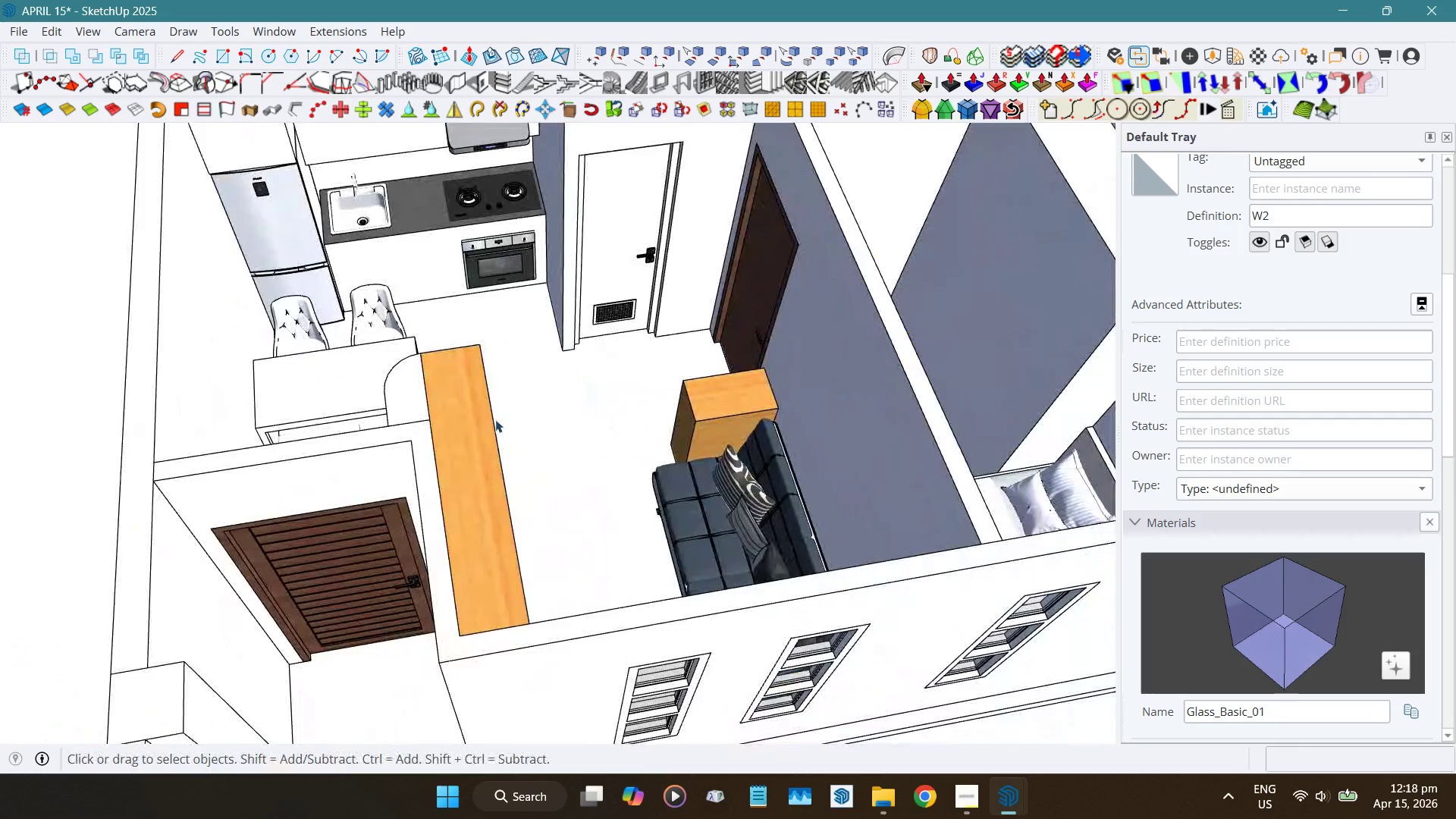 
scroll: coordinate [628, 501], scroll_direction: down, amount: 6.0
 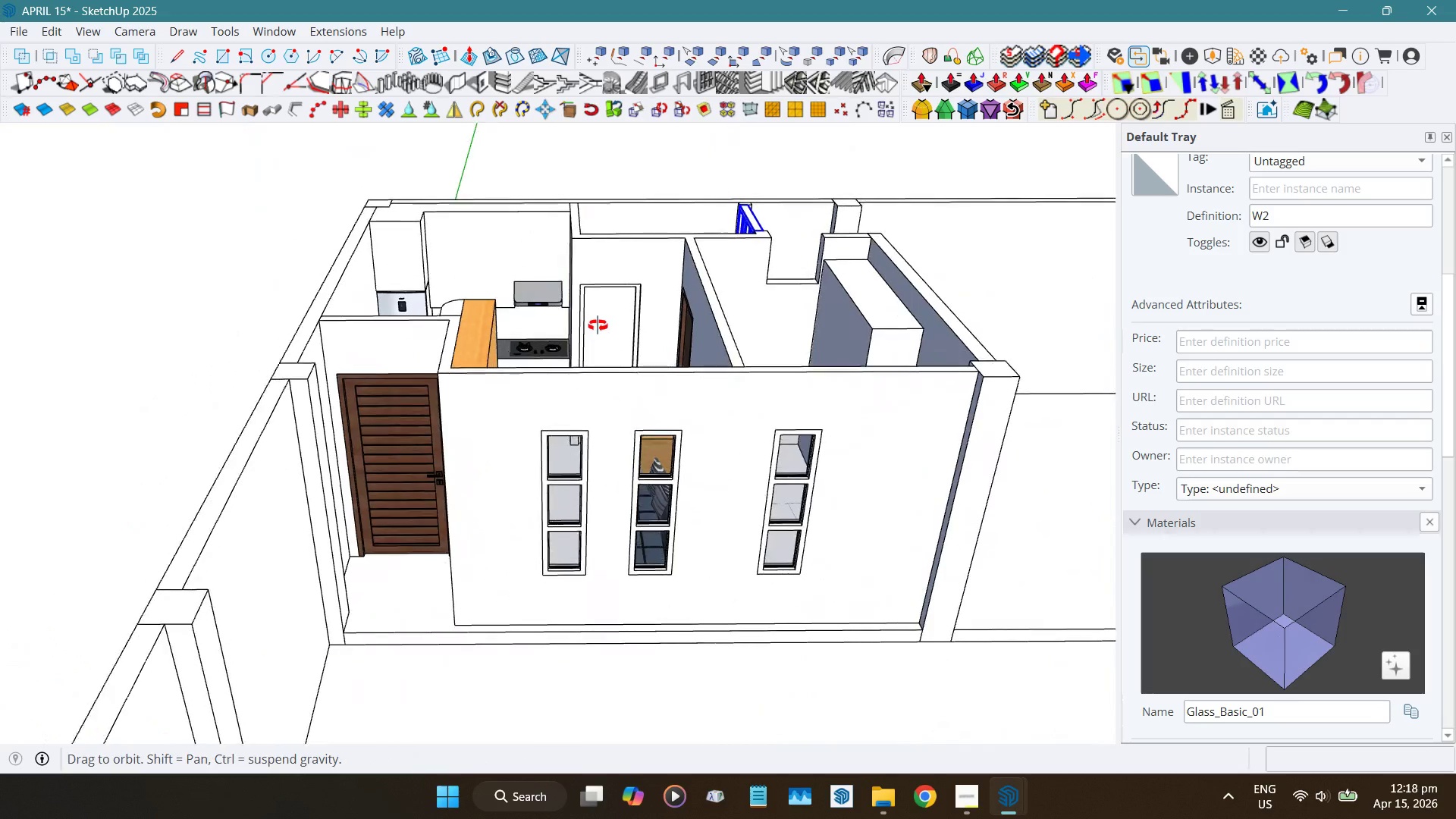 
key(Shift+ShiftLeft)
 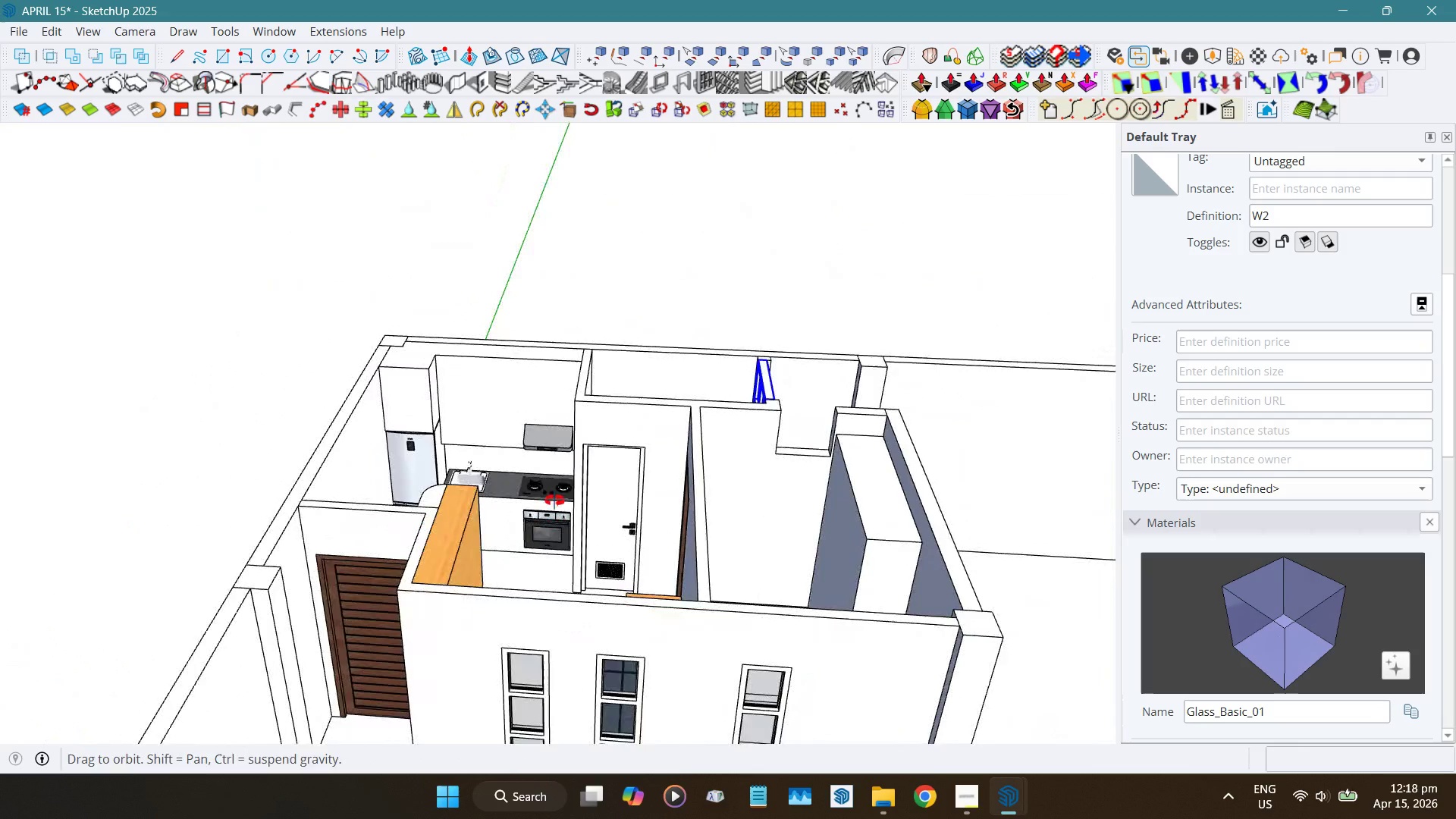 
scroll: coordinate [601, 388], scroll_direction: up, amount: 12.0
 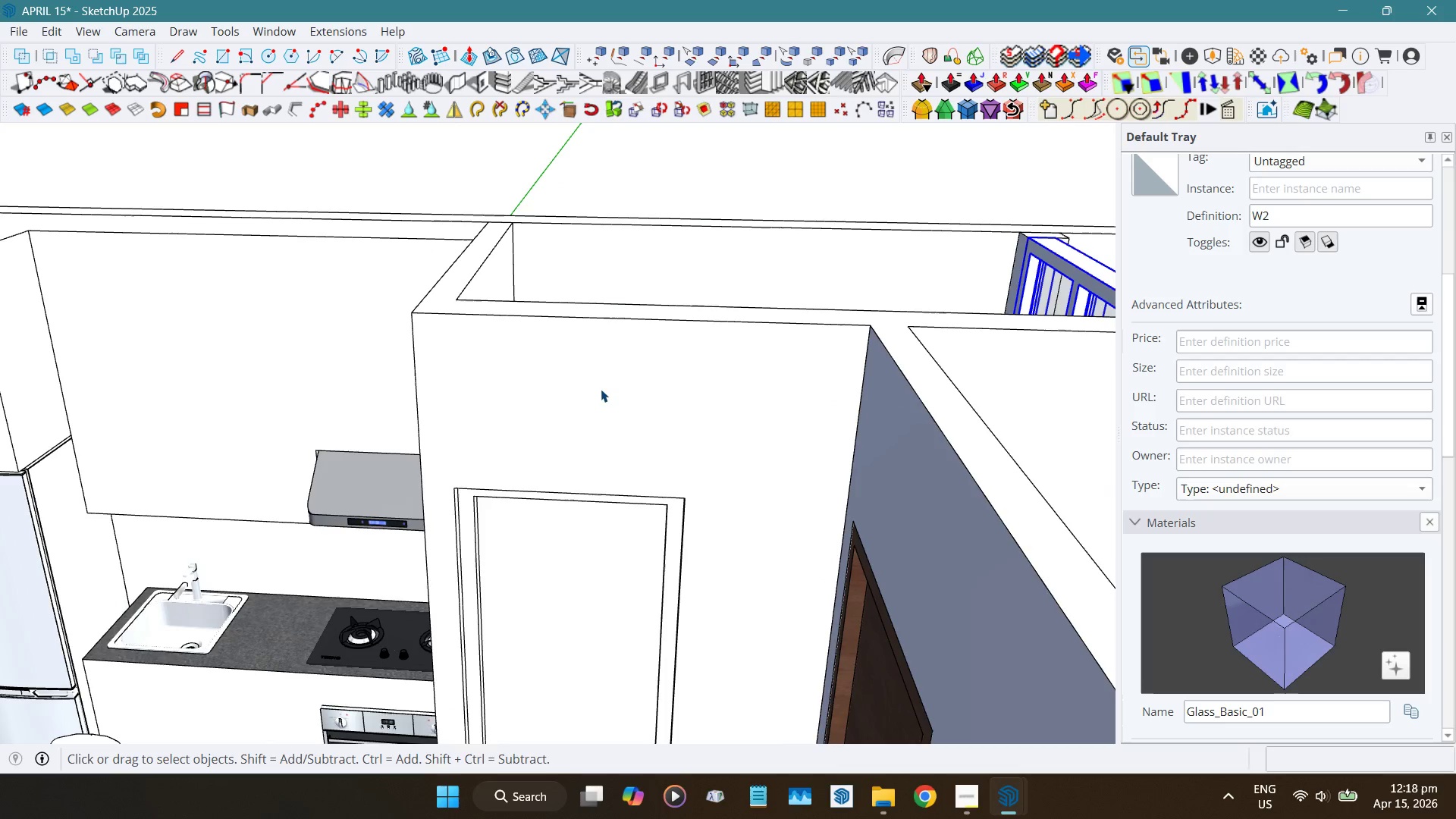 
double_click([601, 389])
 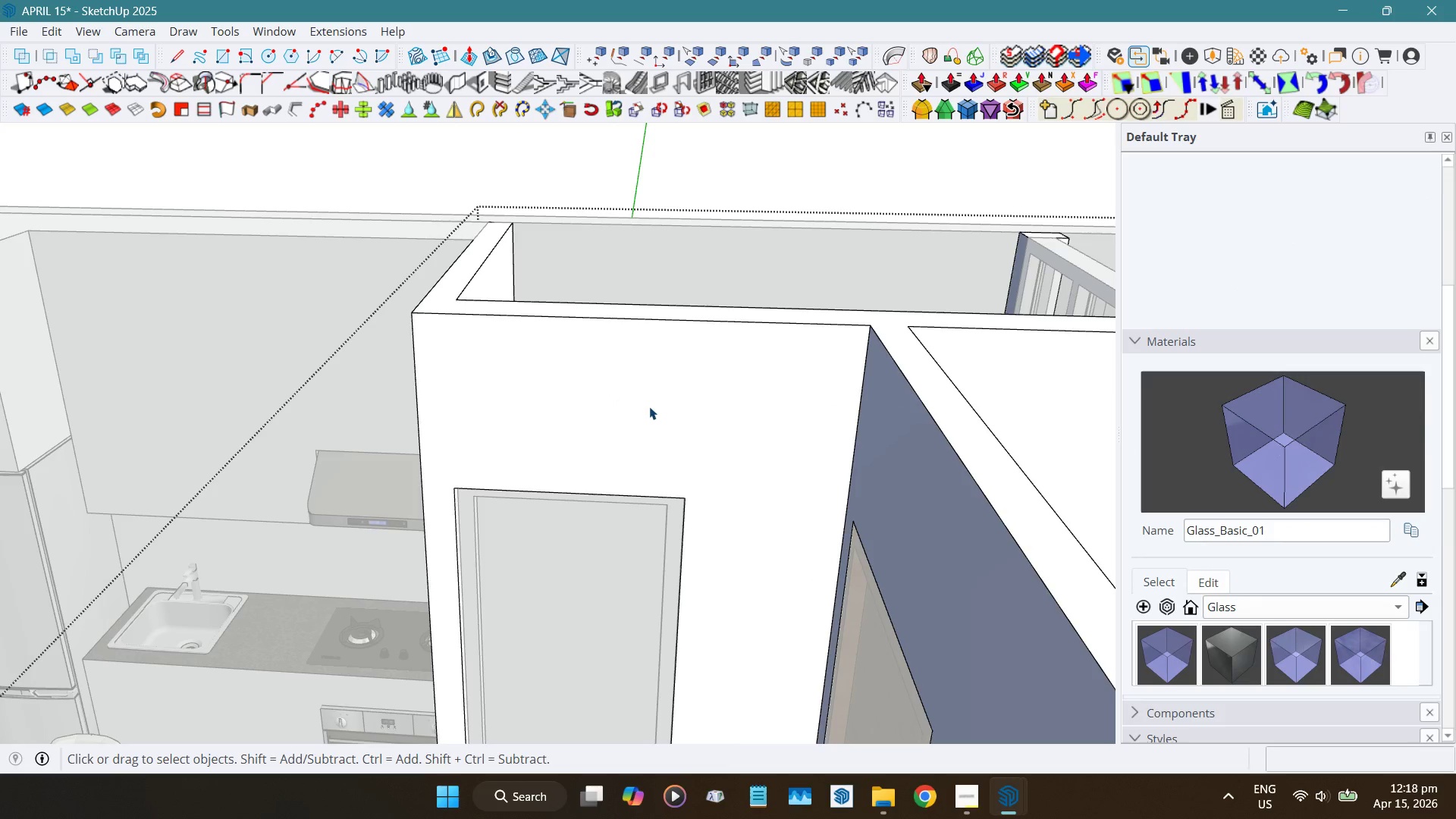 
key(R)
 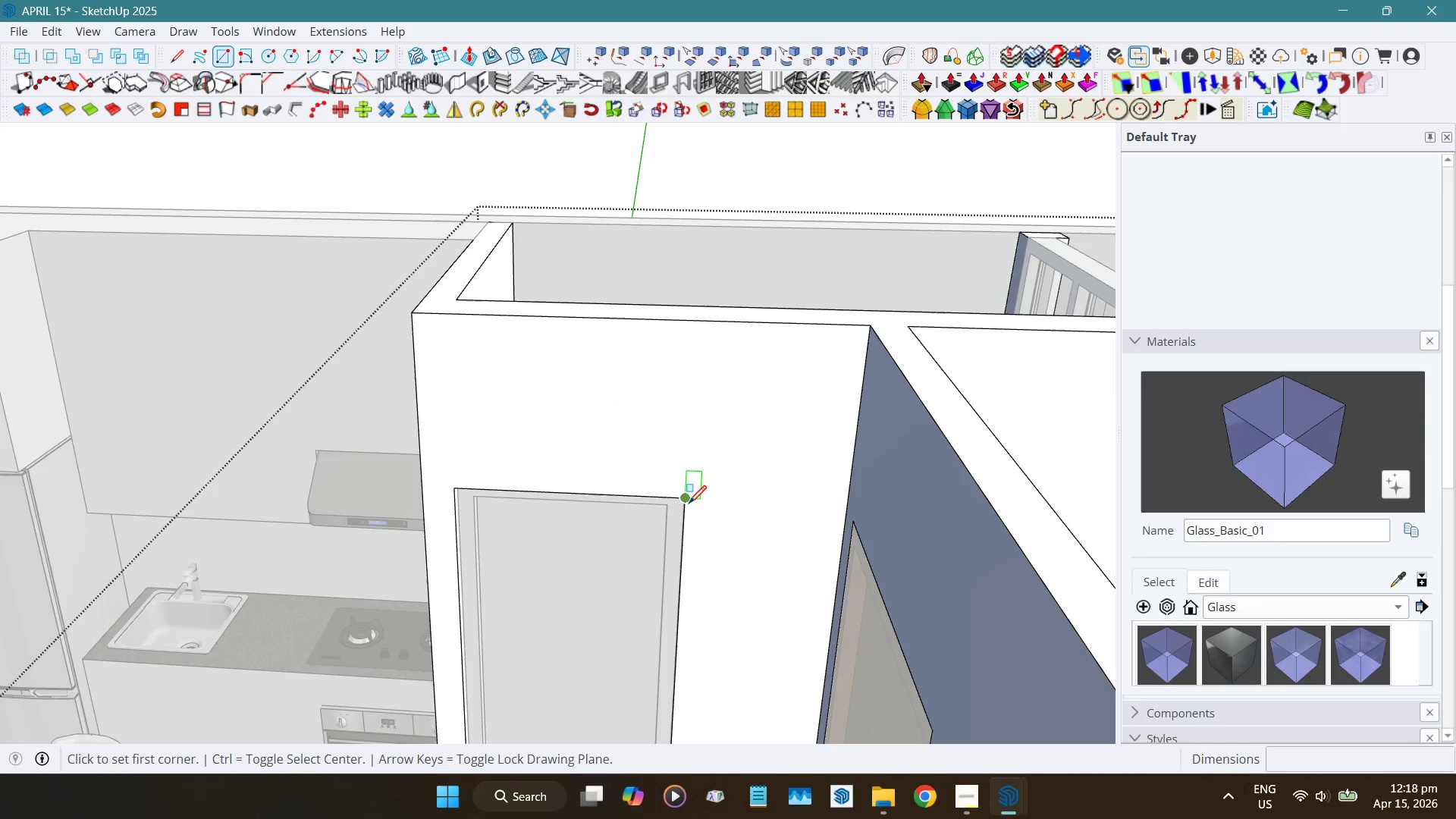 
left_click([687, 503])
 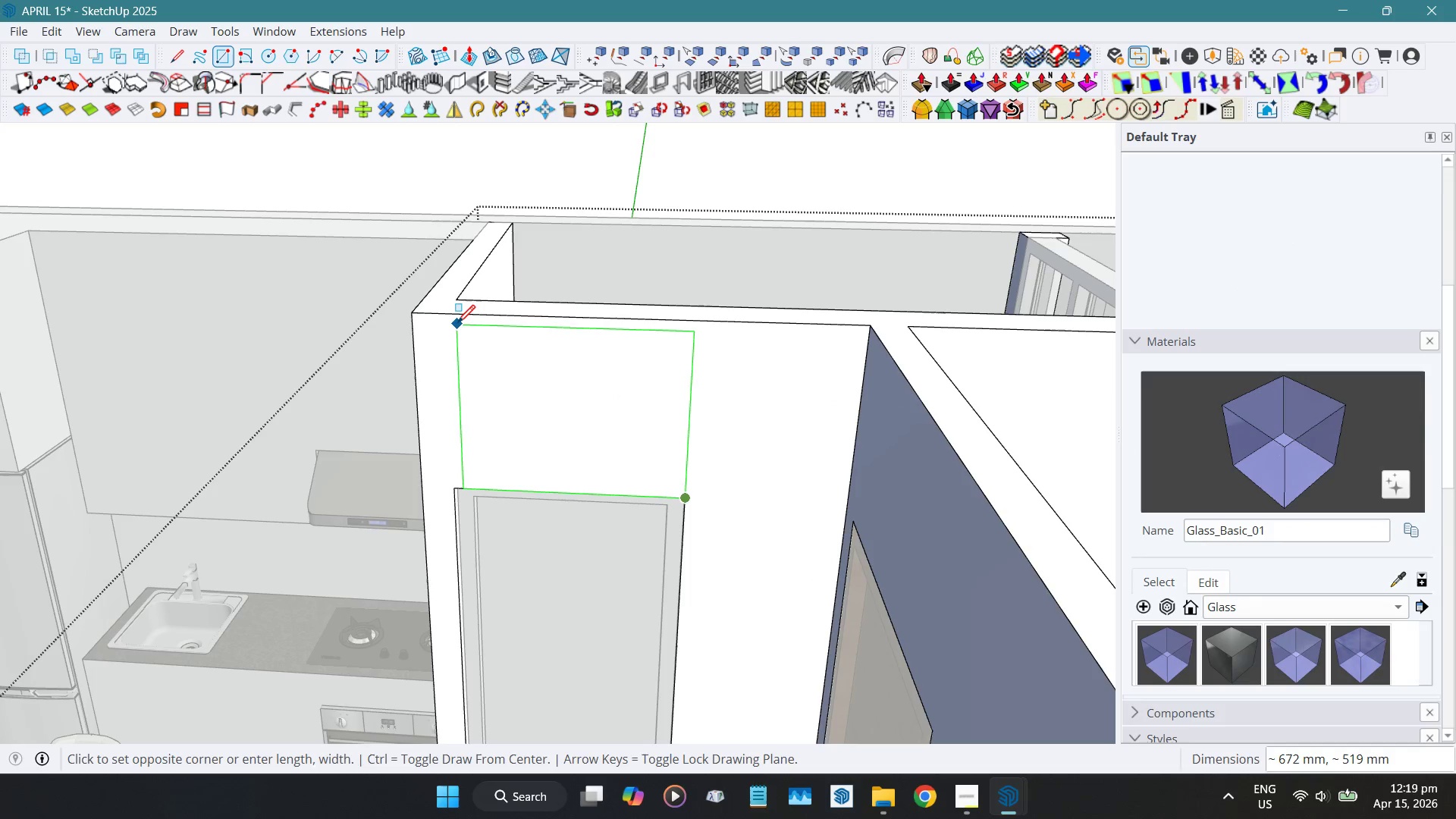 
key(Space)
 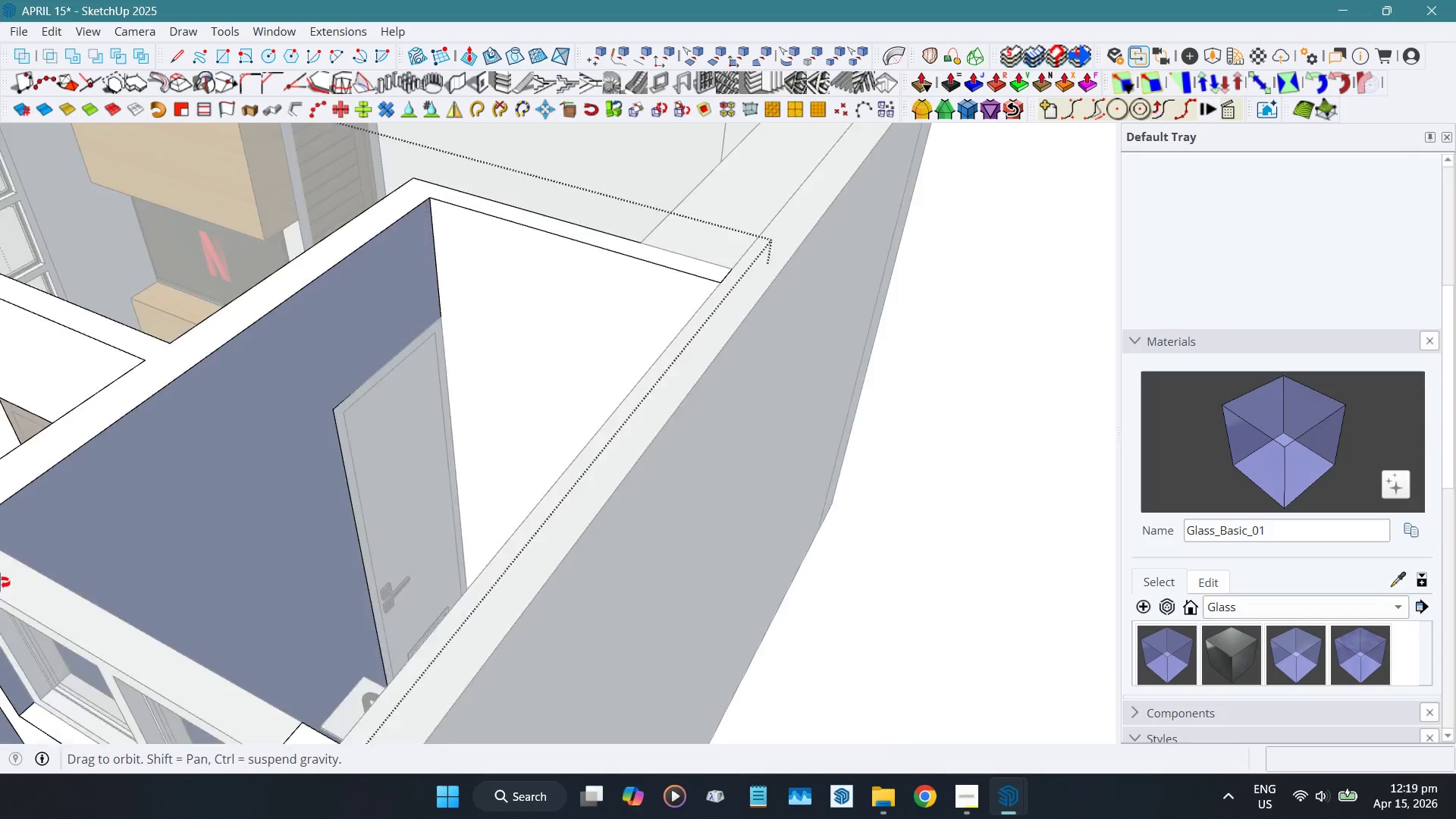 
hold_key(key=ShiftLeft, duration=0.47)
 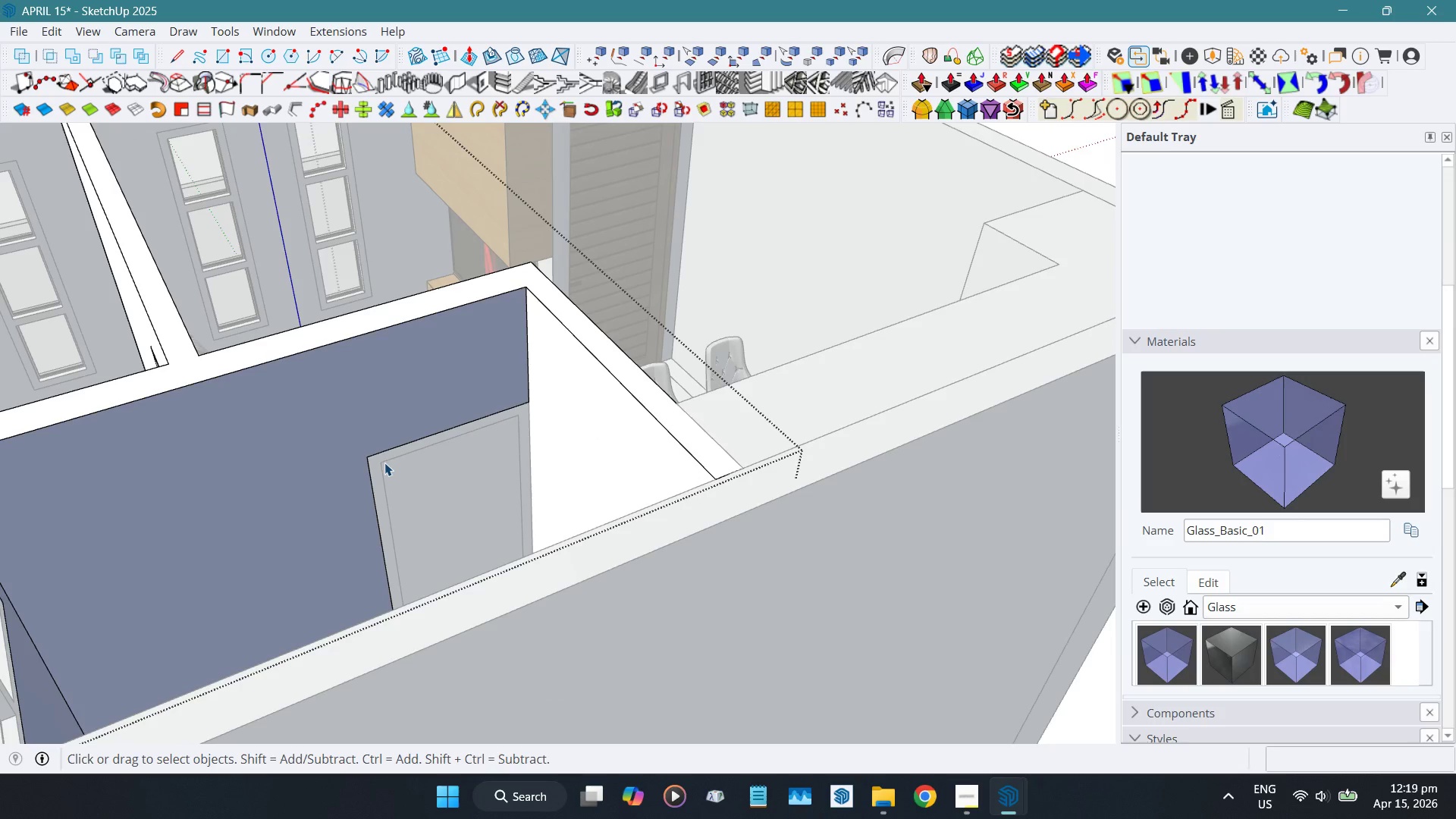 
key(R)
 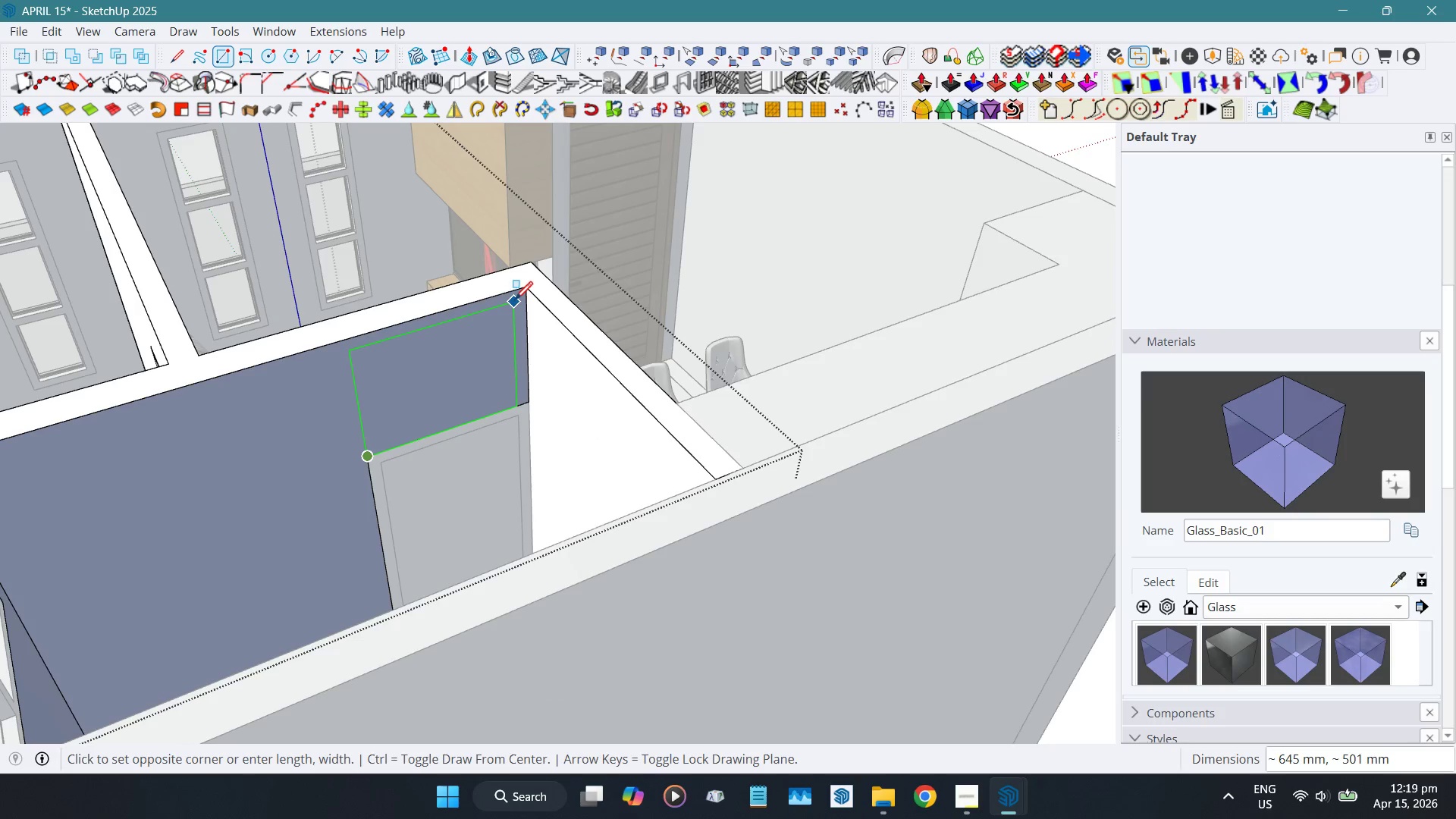 
left_click([522, 293])
 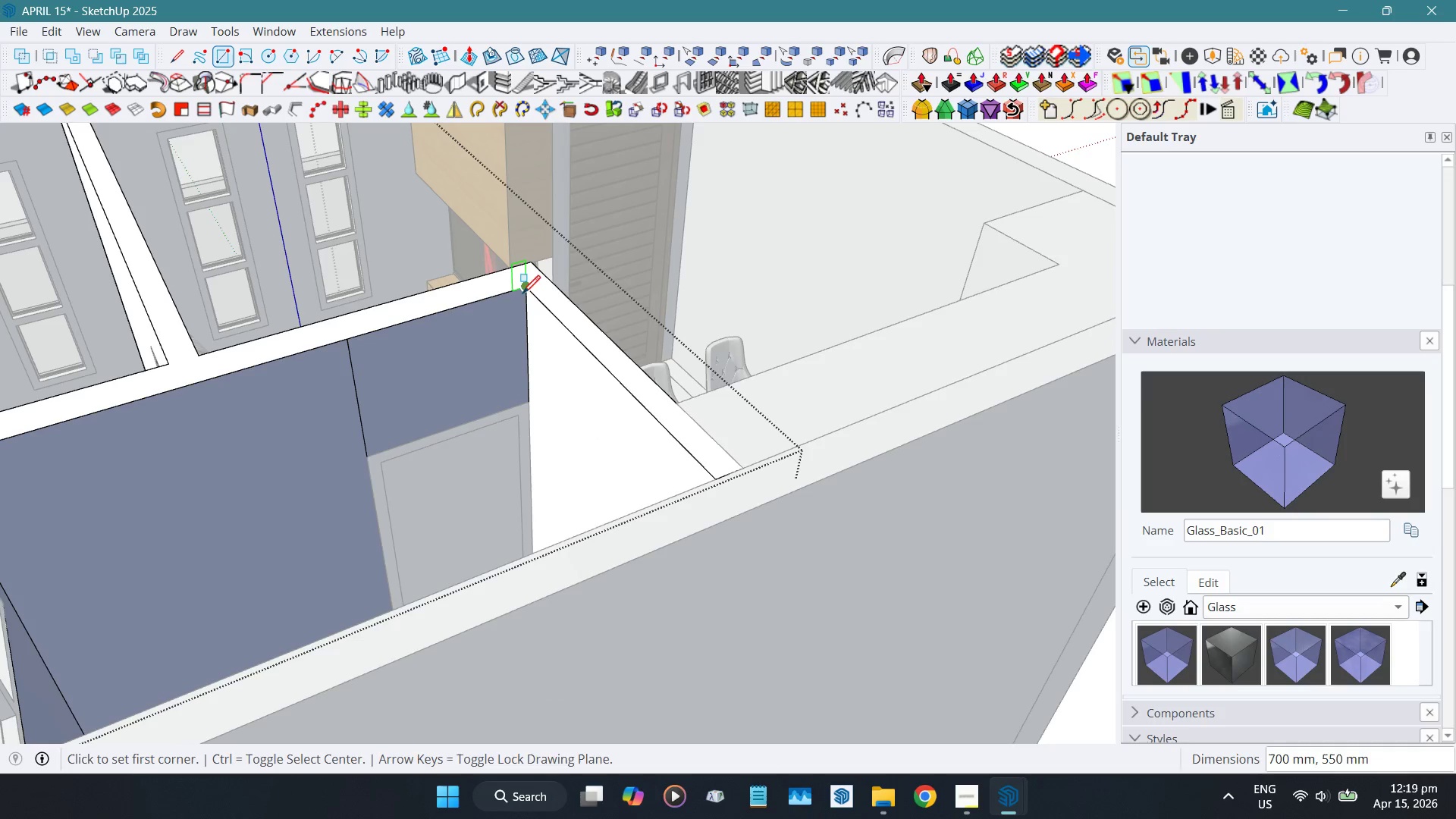 
key(Space)
 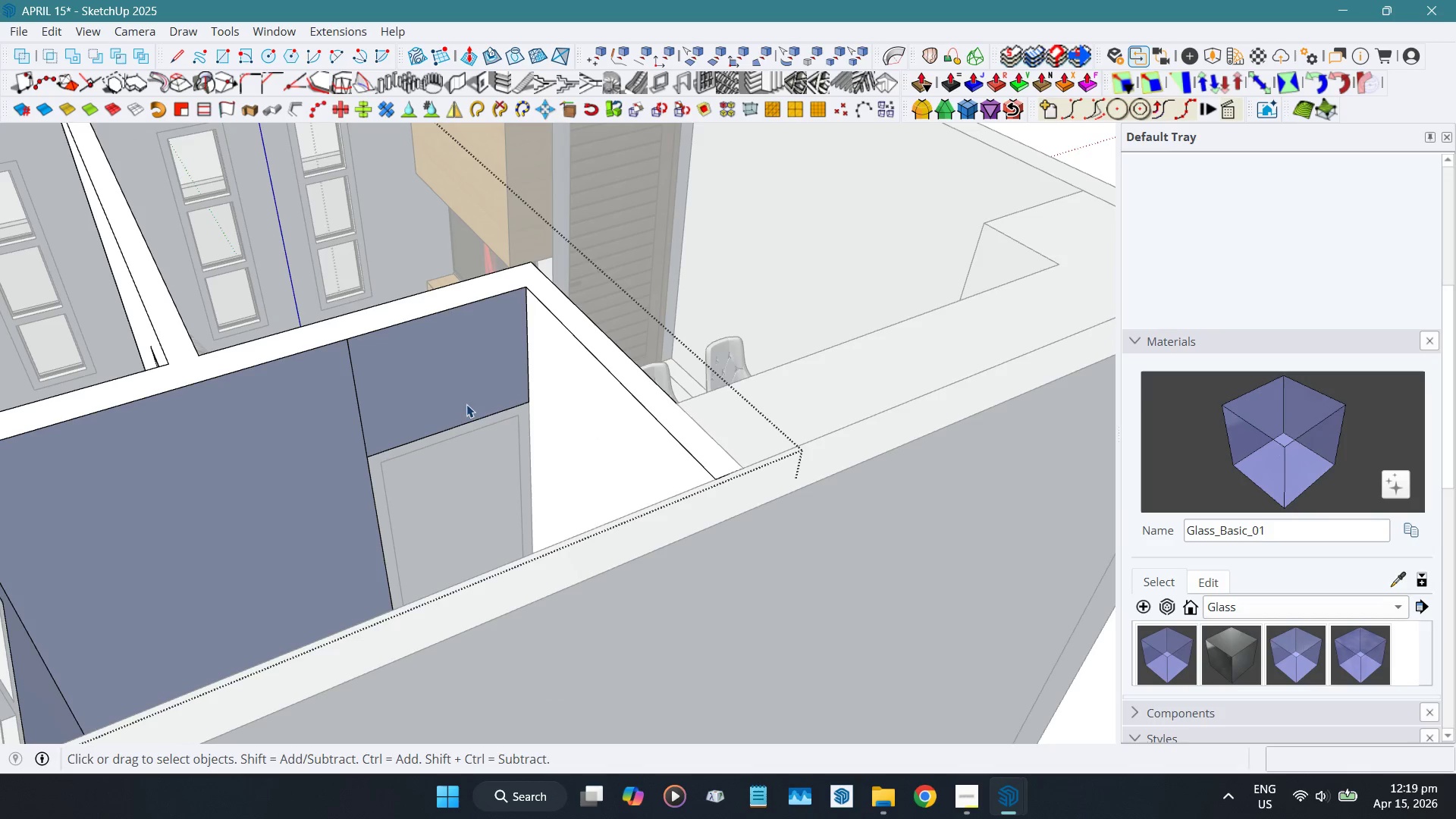 
left_click([474, 392])
 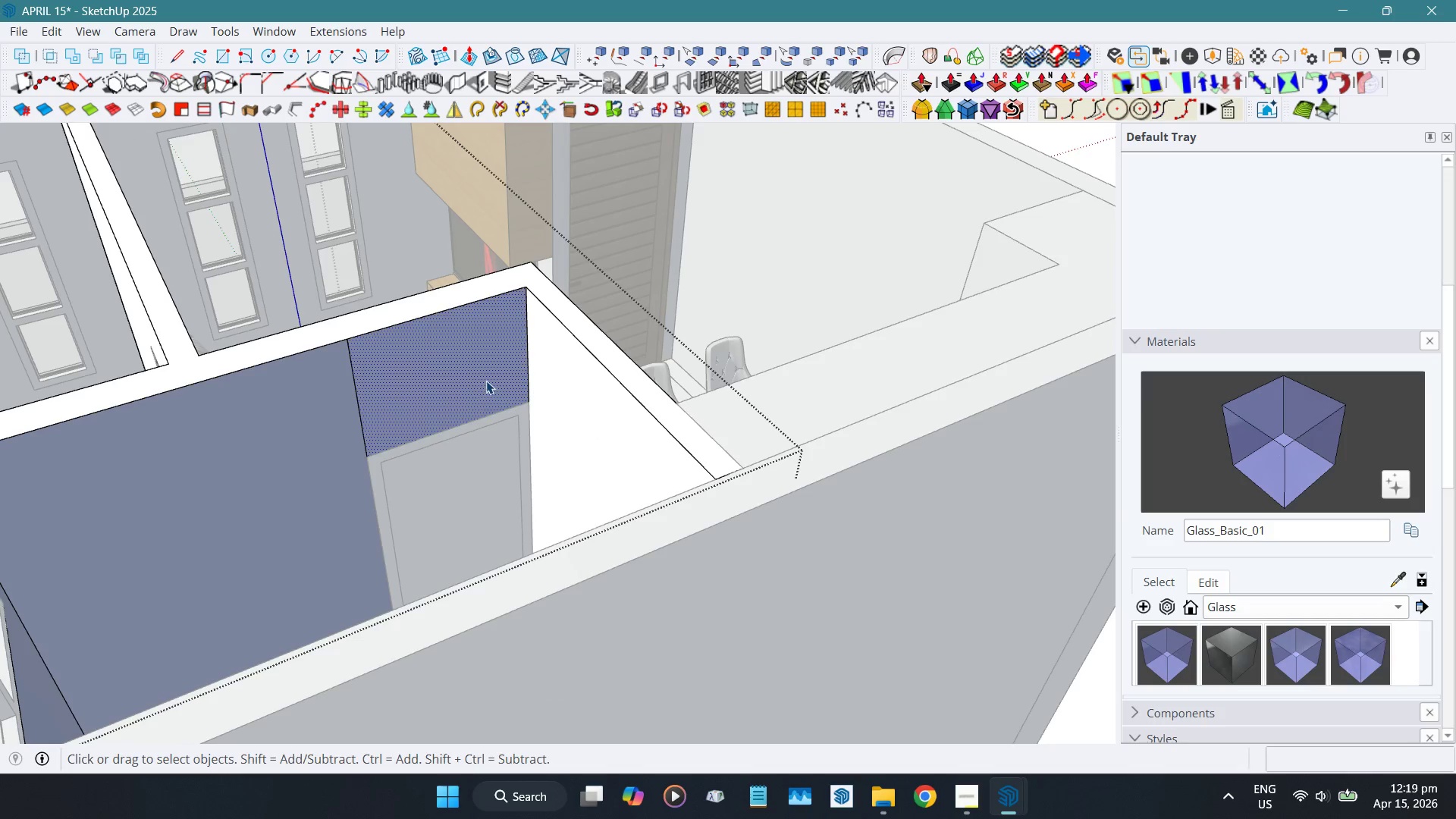 
hold_key(key=ShiftLeft, duration=0.66)
 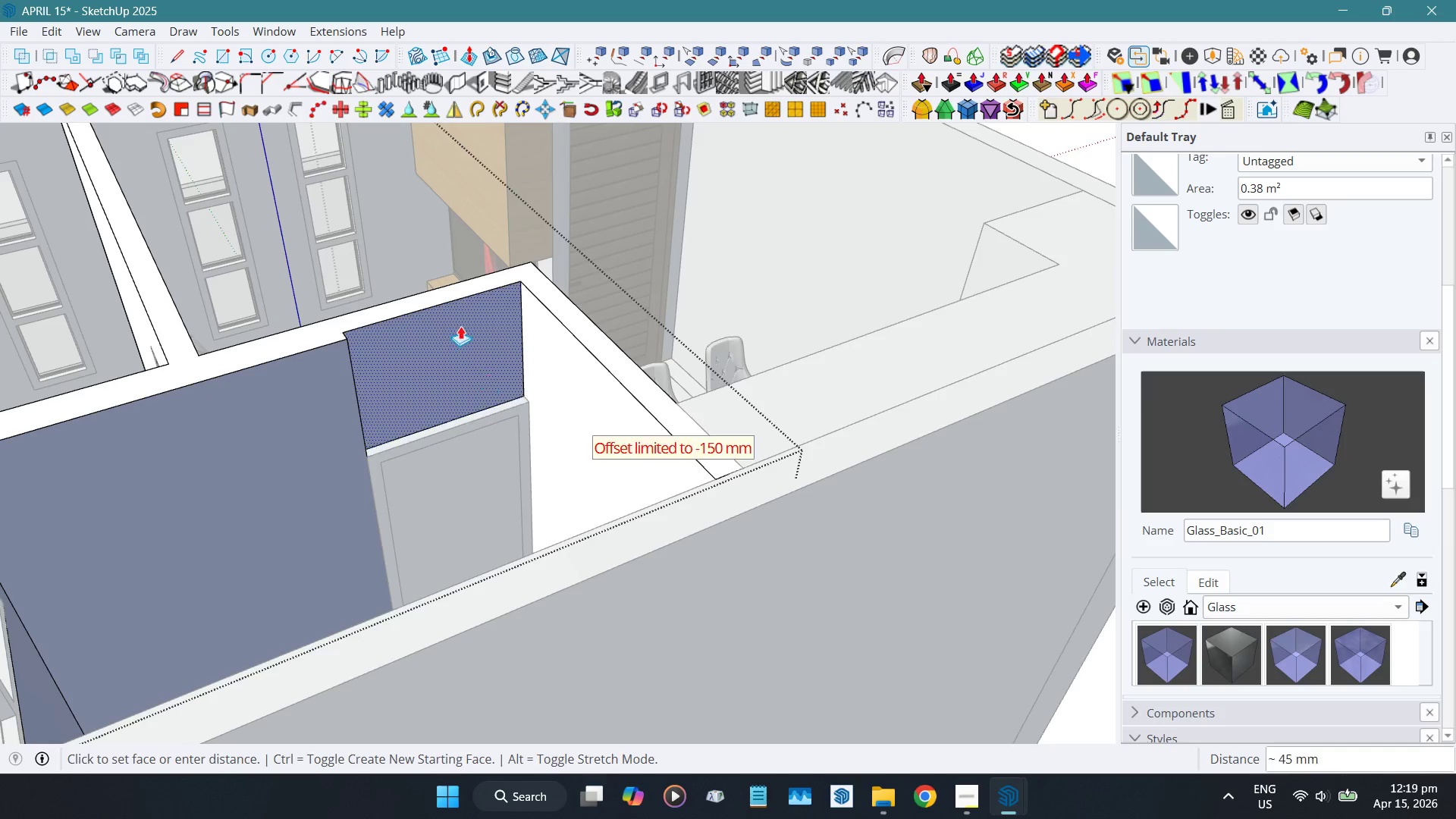 
hold_key(key=D, duration=0.38)
 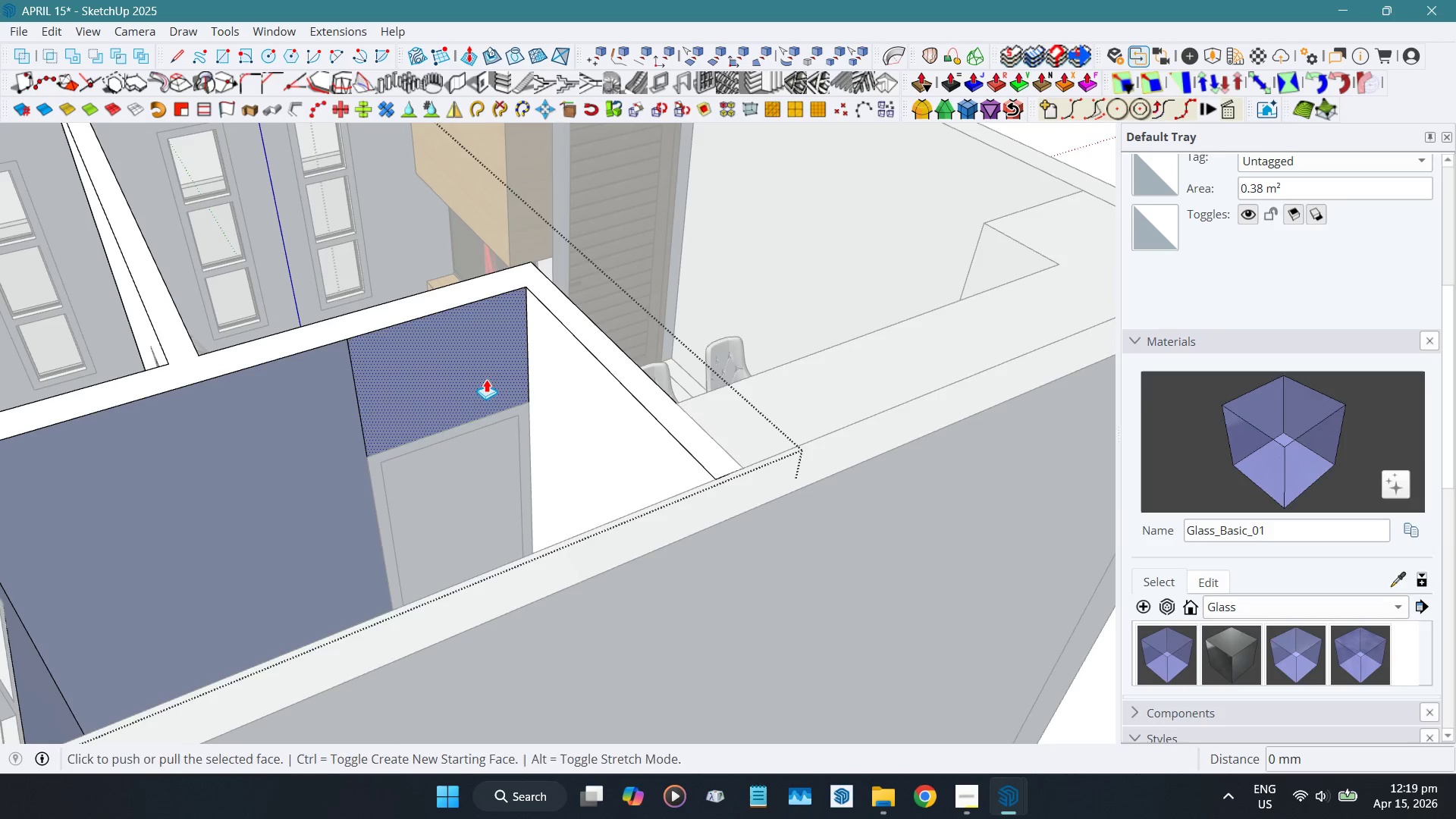 
left_click_drag(start_coordinate=[486, 379], to_coordinate=[411, 258])
 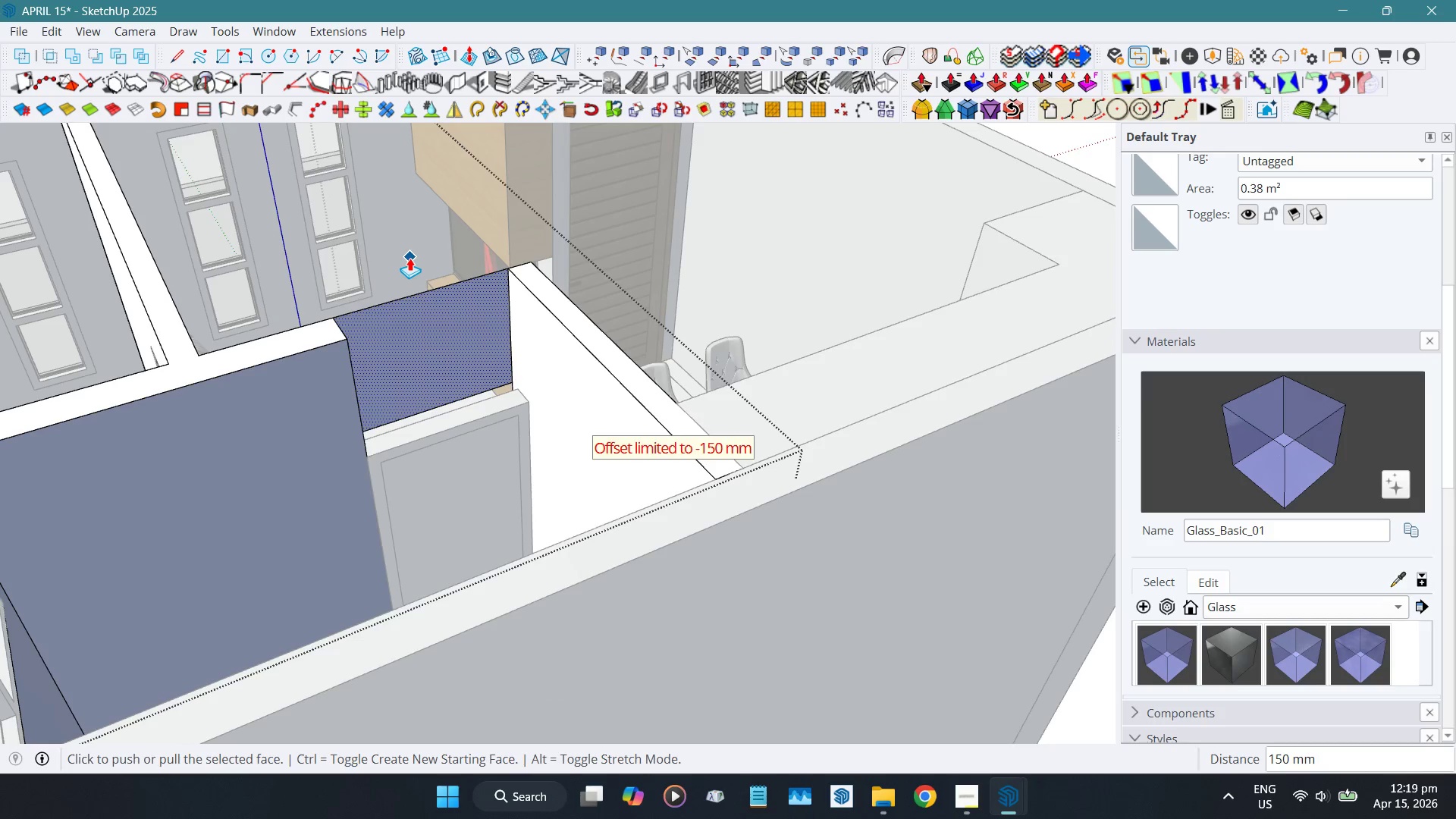 
key(Space)
 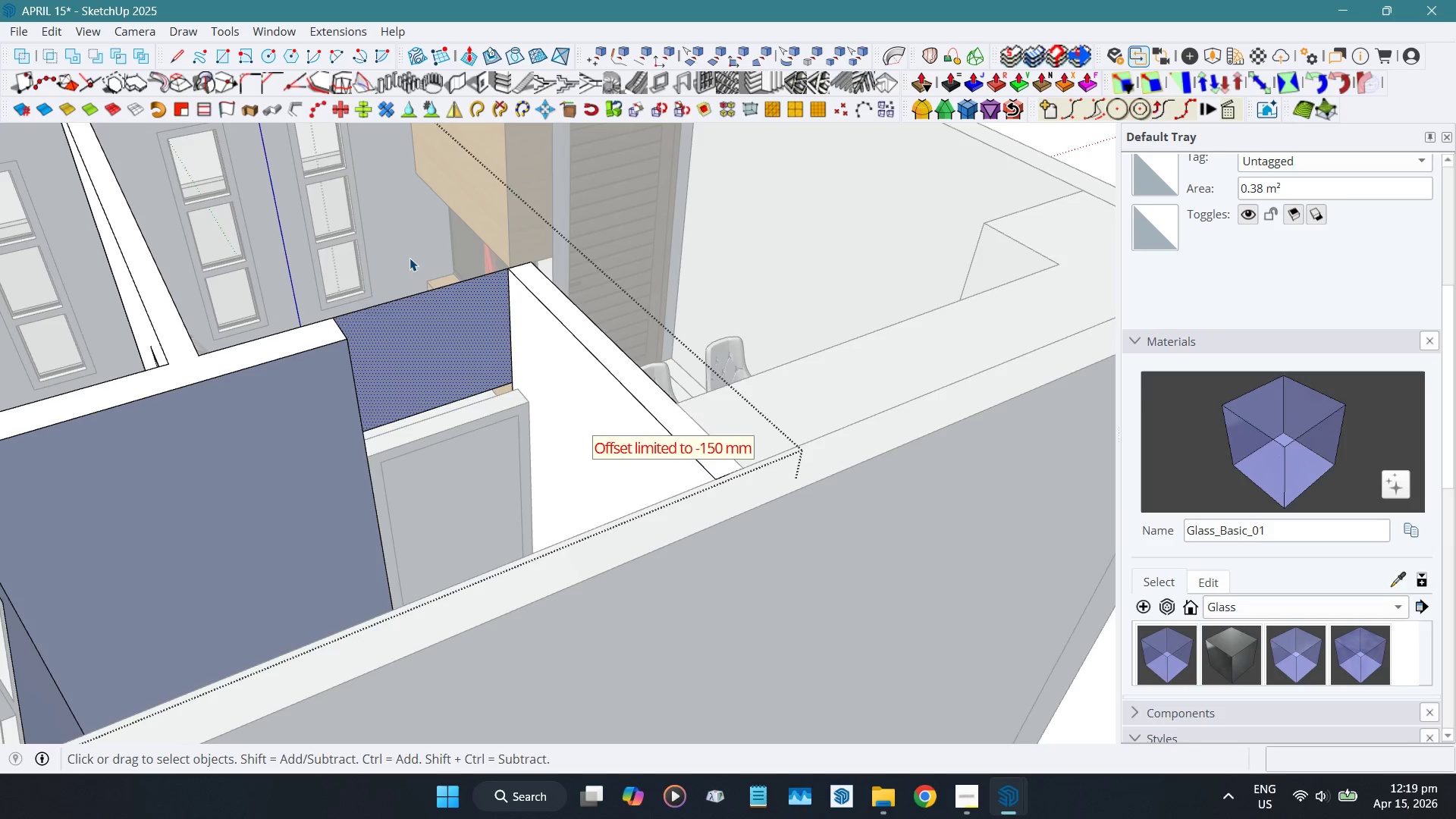 
key(Shift+E)
 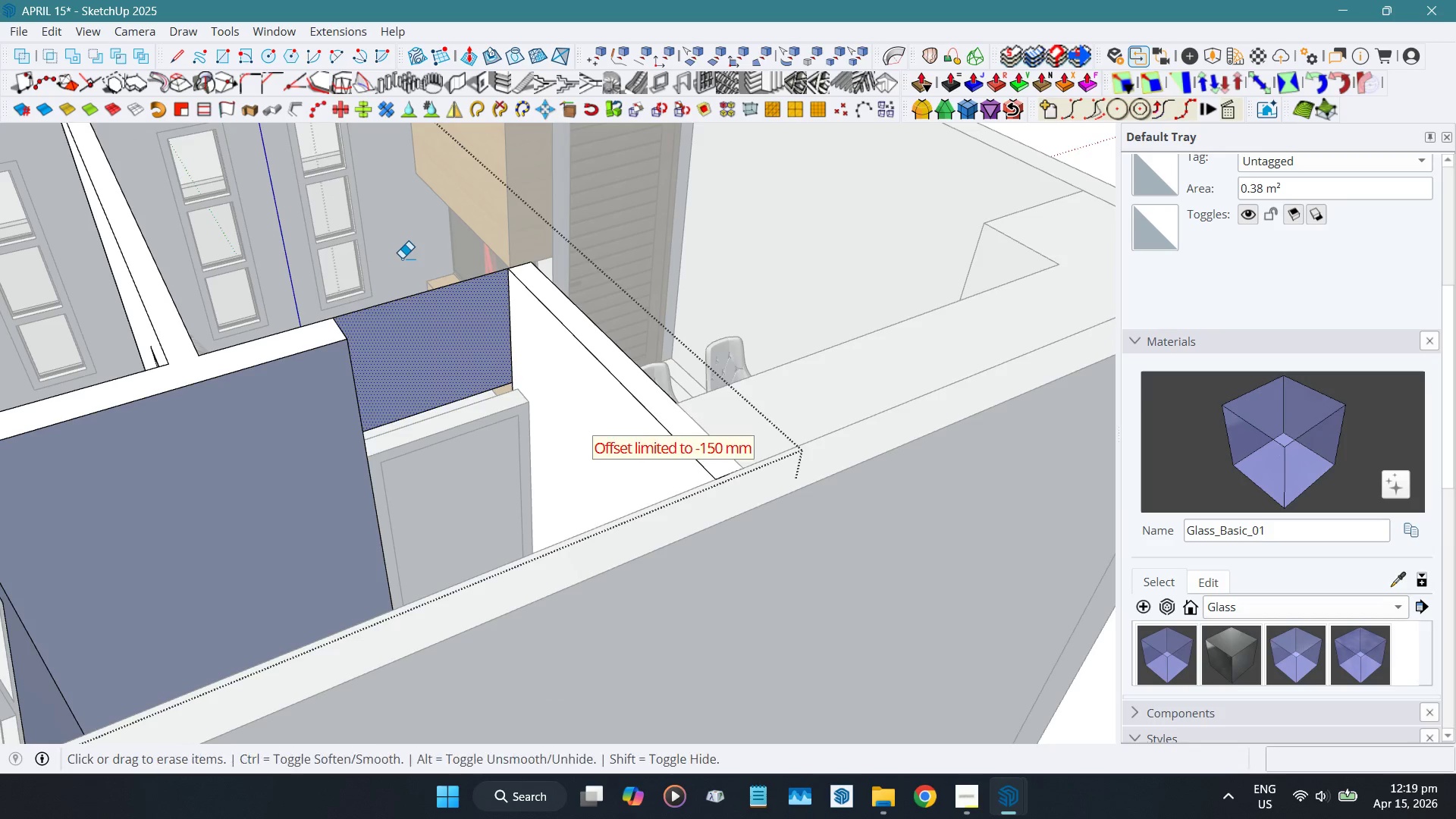 
left_click_drag(start_coordinate=[402, 258], to_coordinate=[491, 444])
 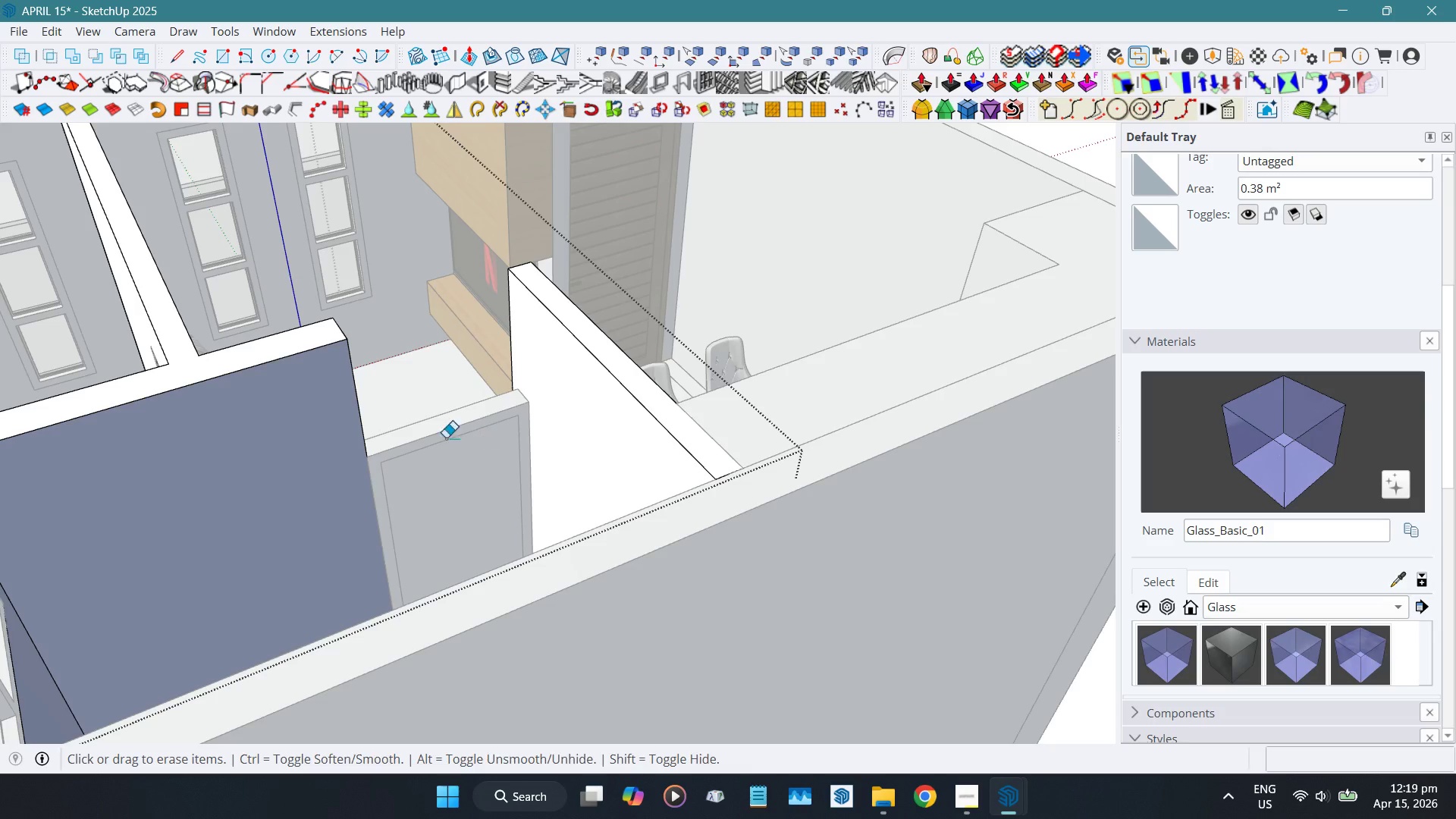 
key(Space)
 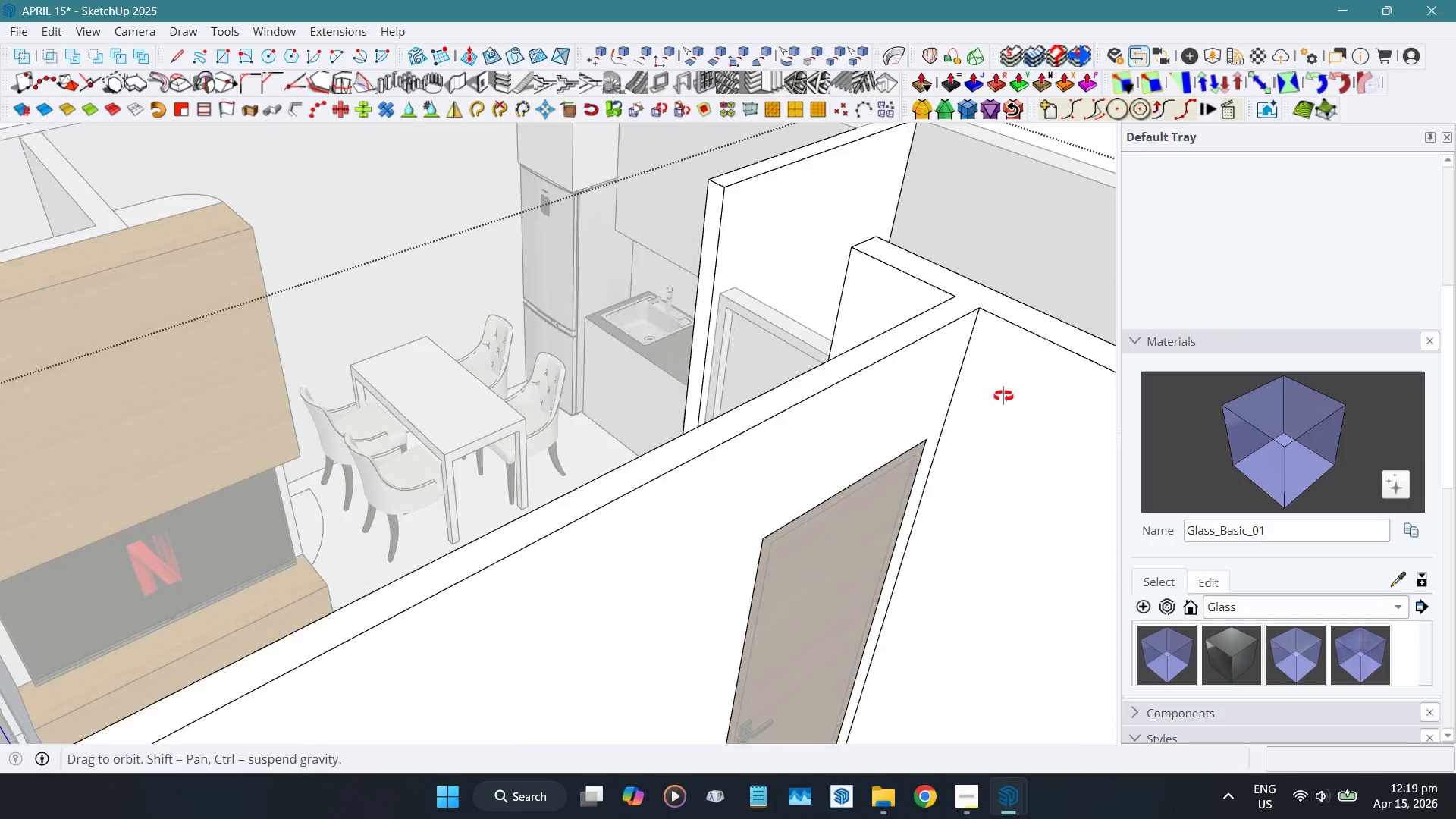 
hold_key(key=ShiftLeft, duration=0.39)
 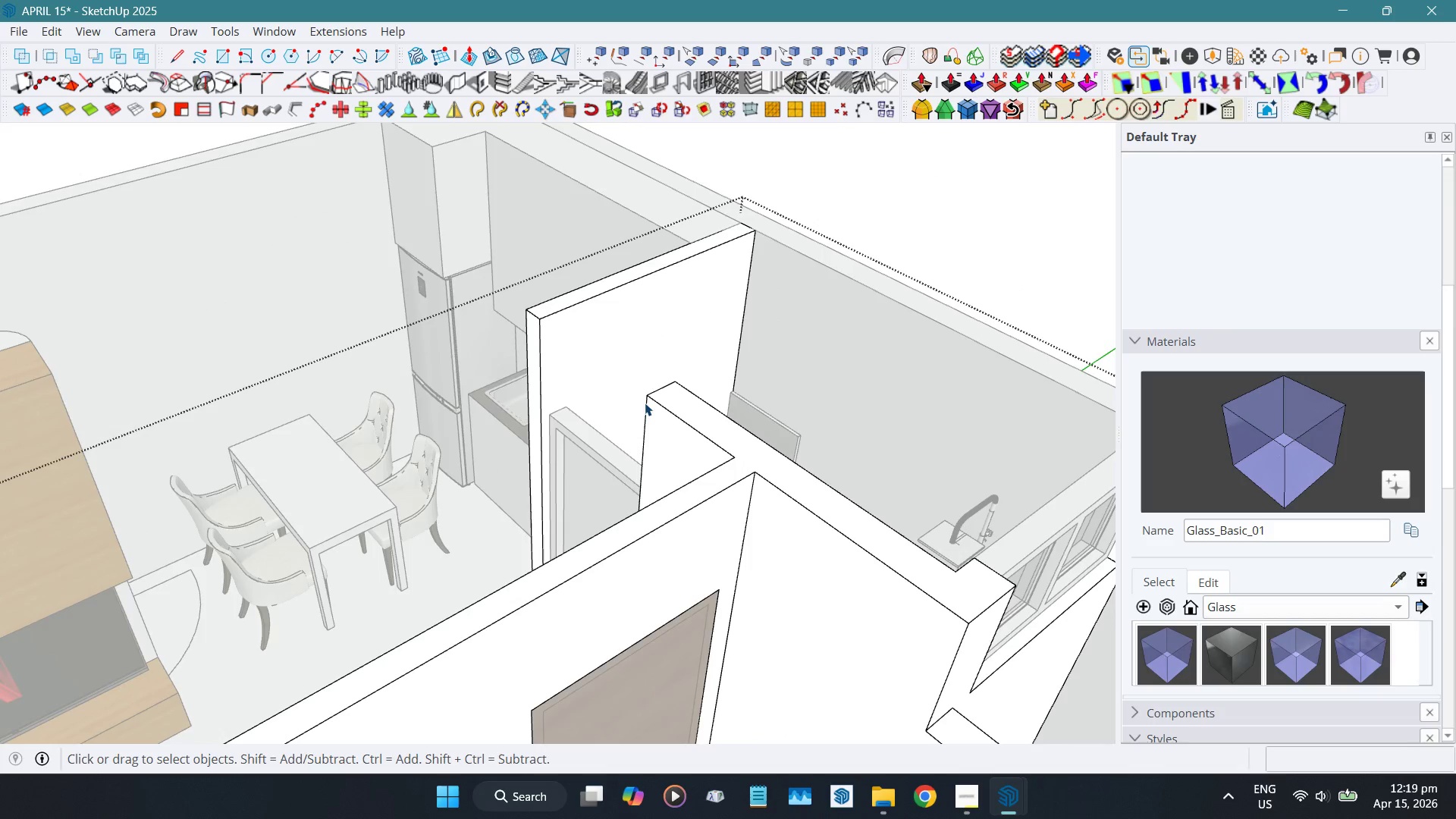 
key(Escape)
 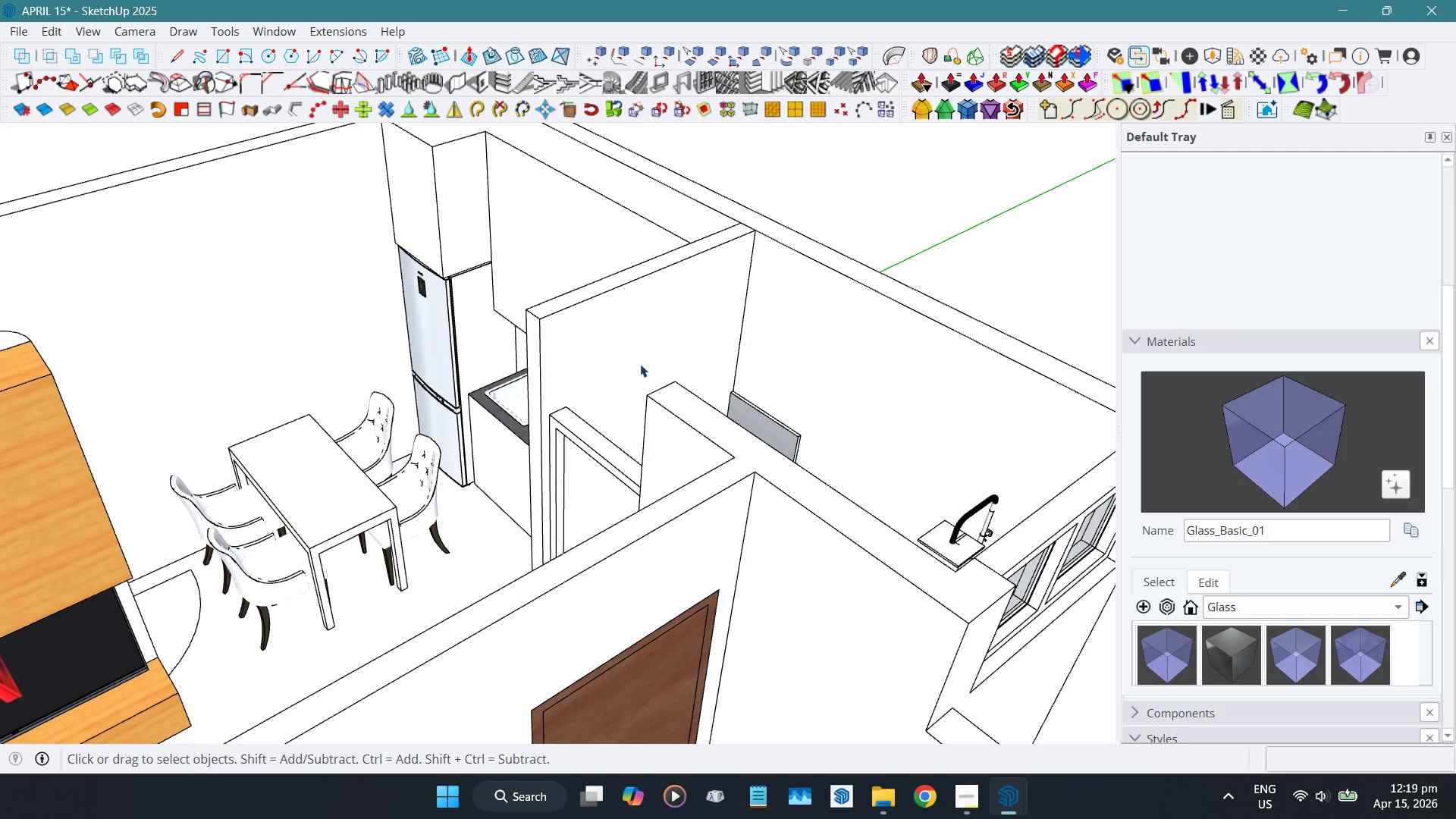 
scroll: coordinate [586, 322], scroll_direction: up, amount: 5.0
 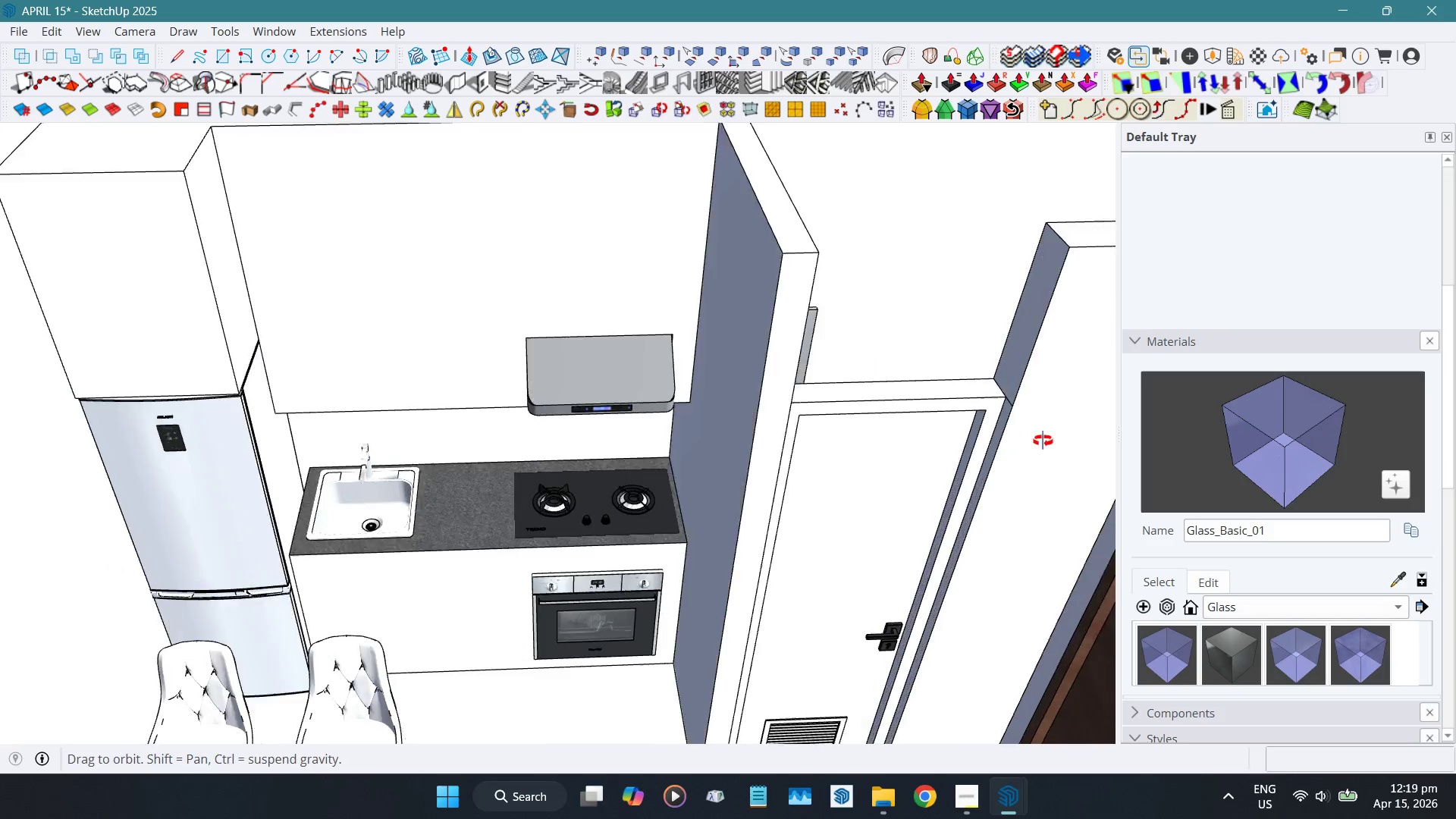 
hold_key(key=ShiftLeft, duration=0.42)
 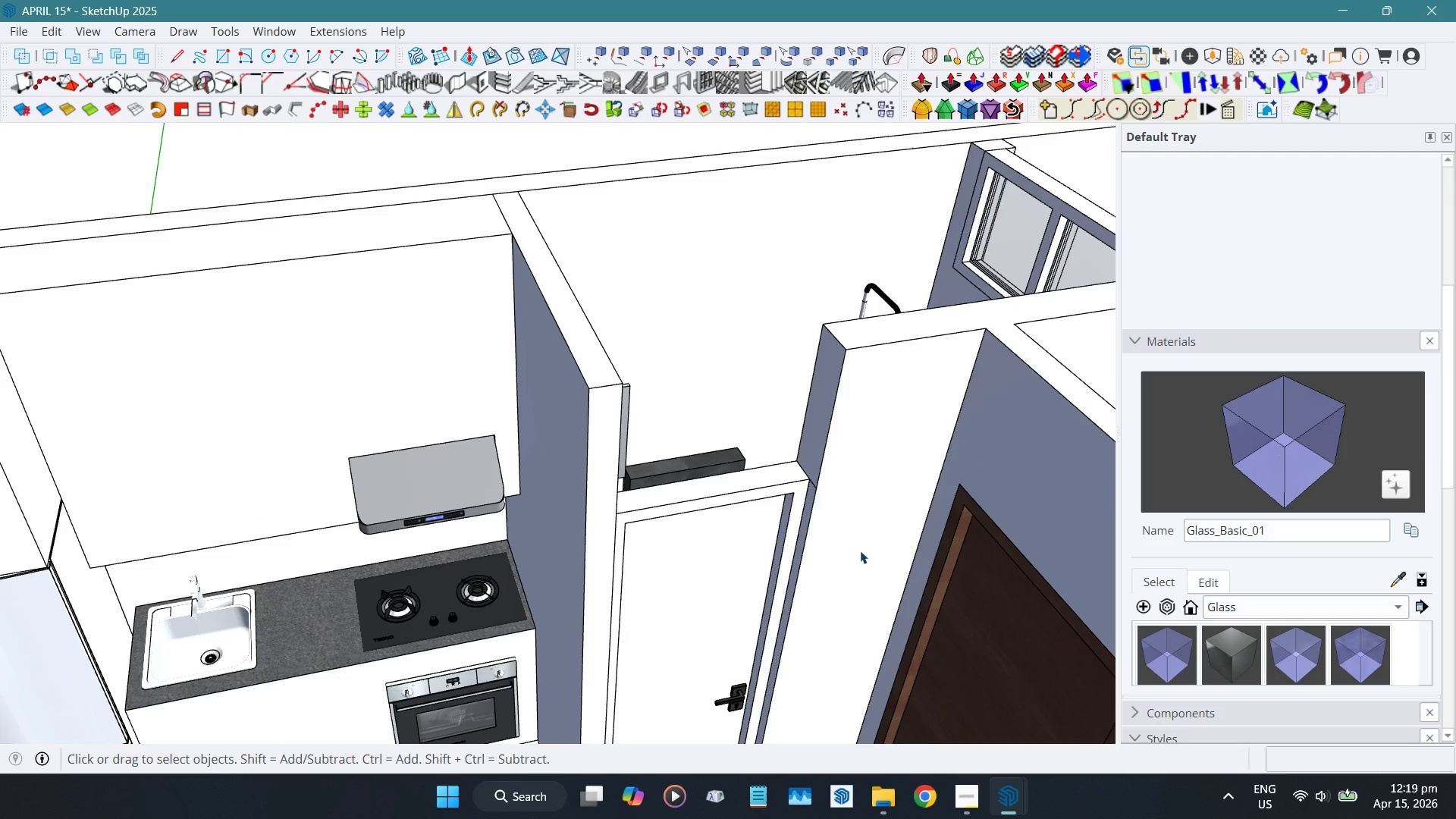 
scroll: coordinate [778, 492], scroll_direction: up, amount: 5.0
 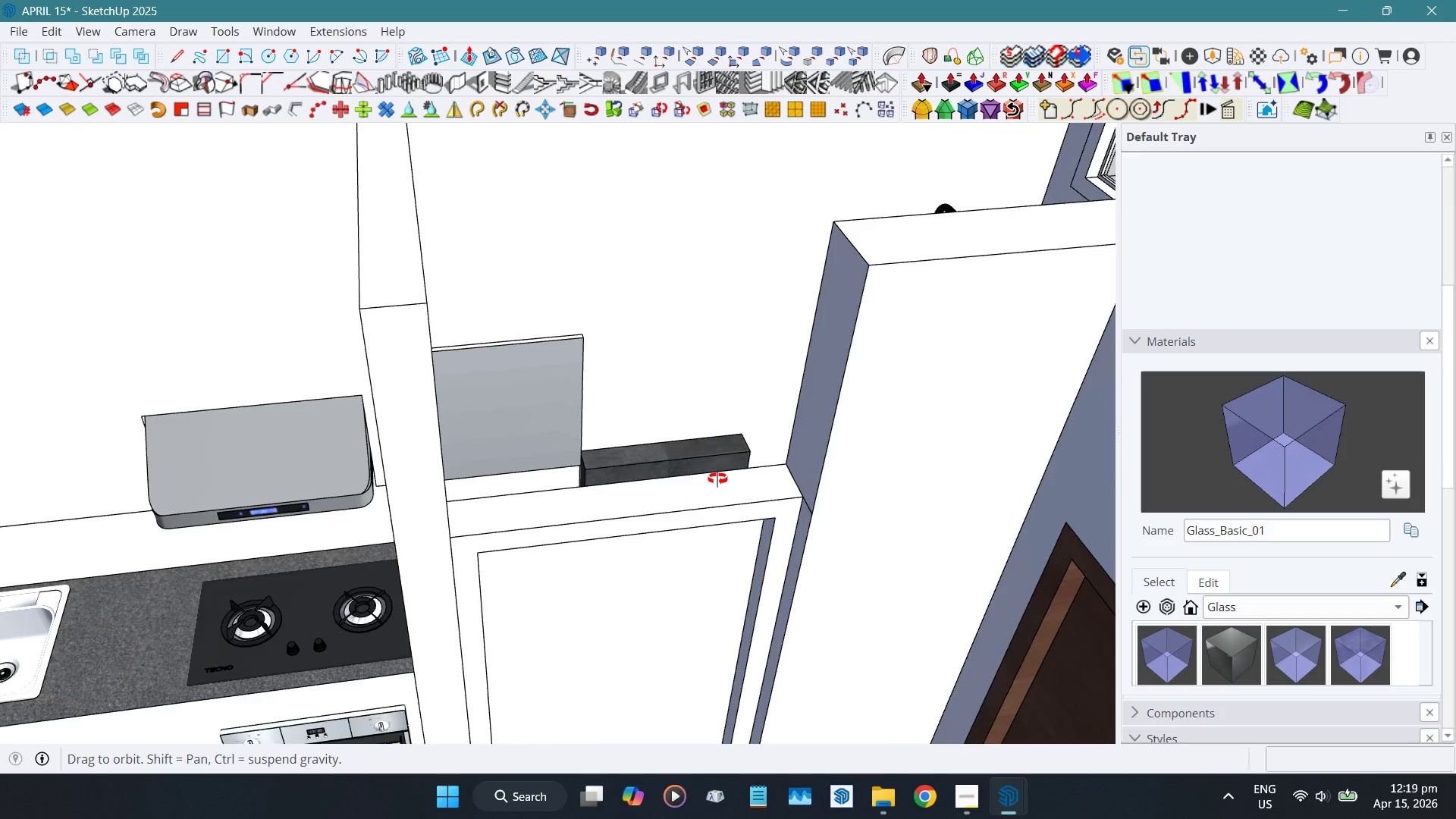 
key(R)
 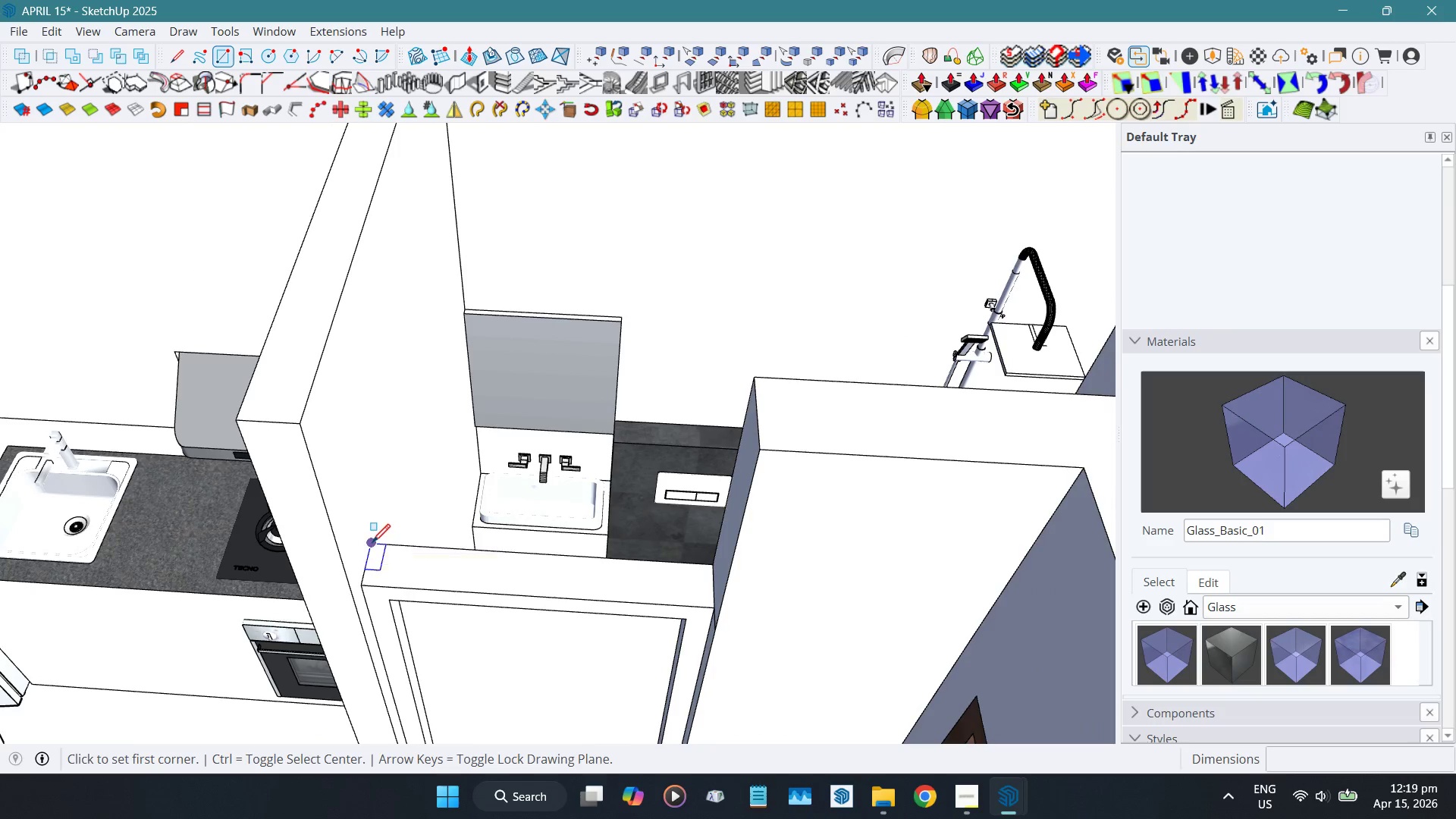 
left_click_drag(start_coordinate=[372, 544], to_coordinate=[377, 541])
 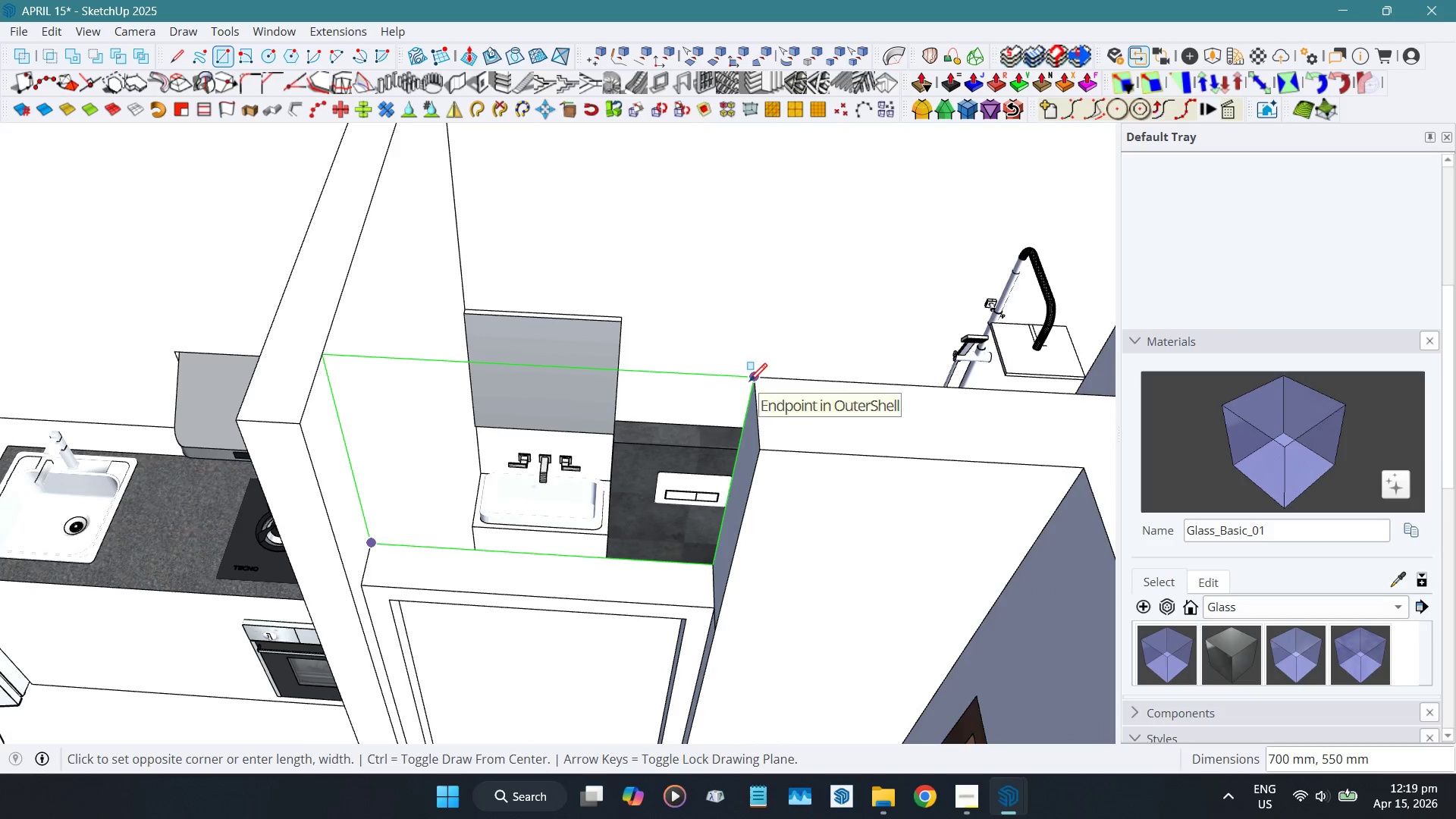 
left_click([749, 383])
 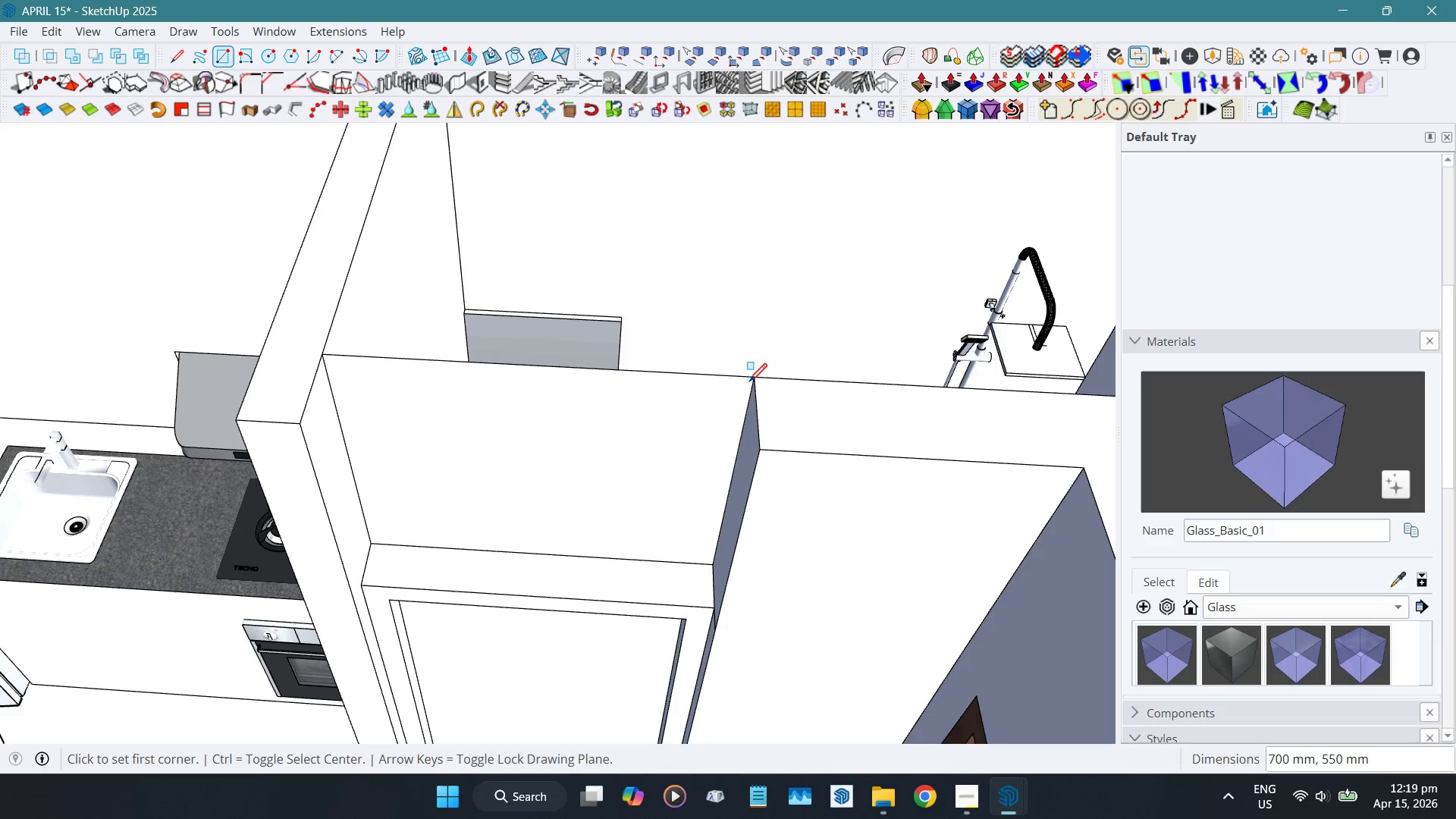 
key(Space)
 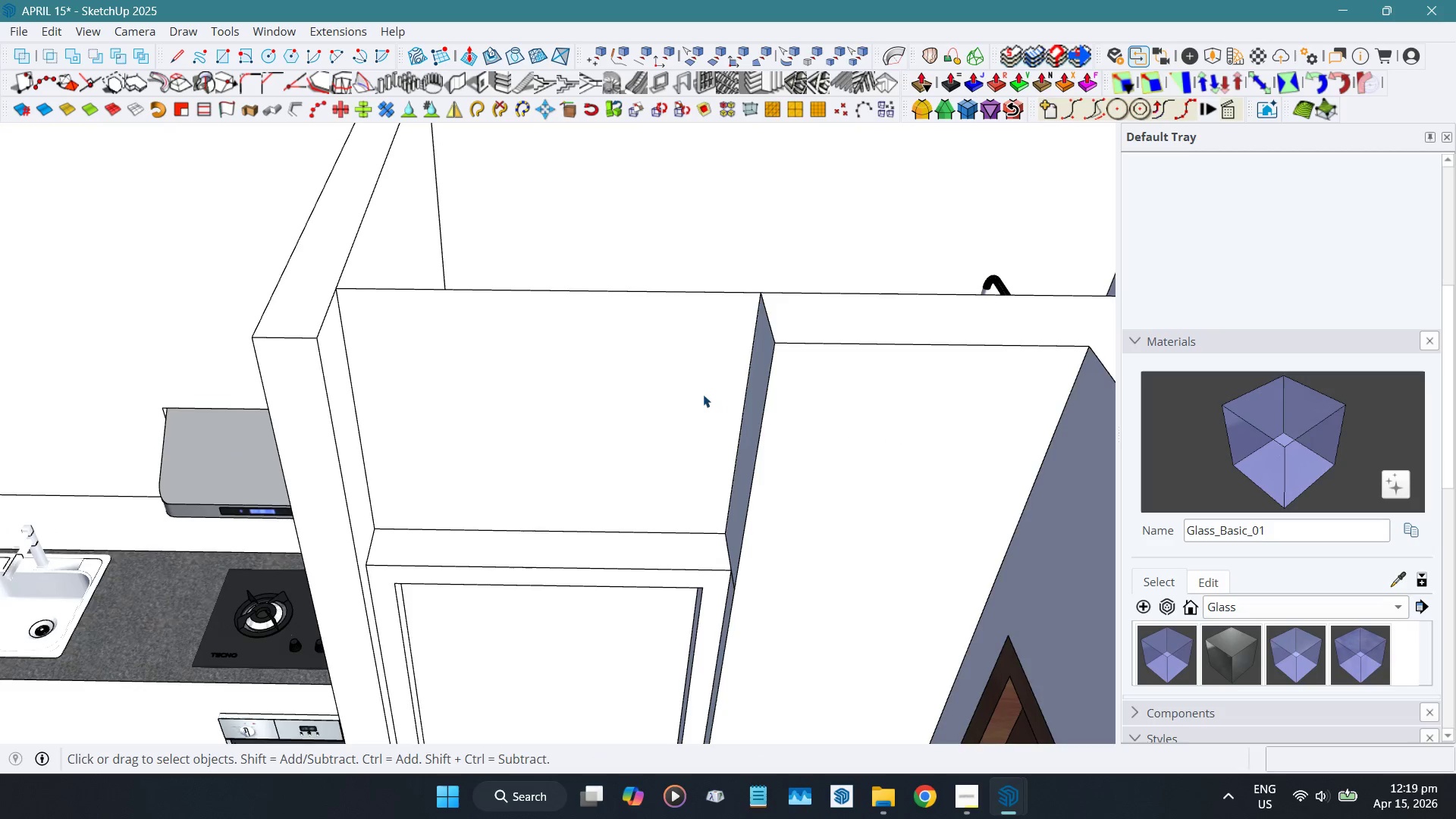 
left_click([723, 359])
 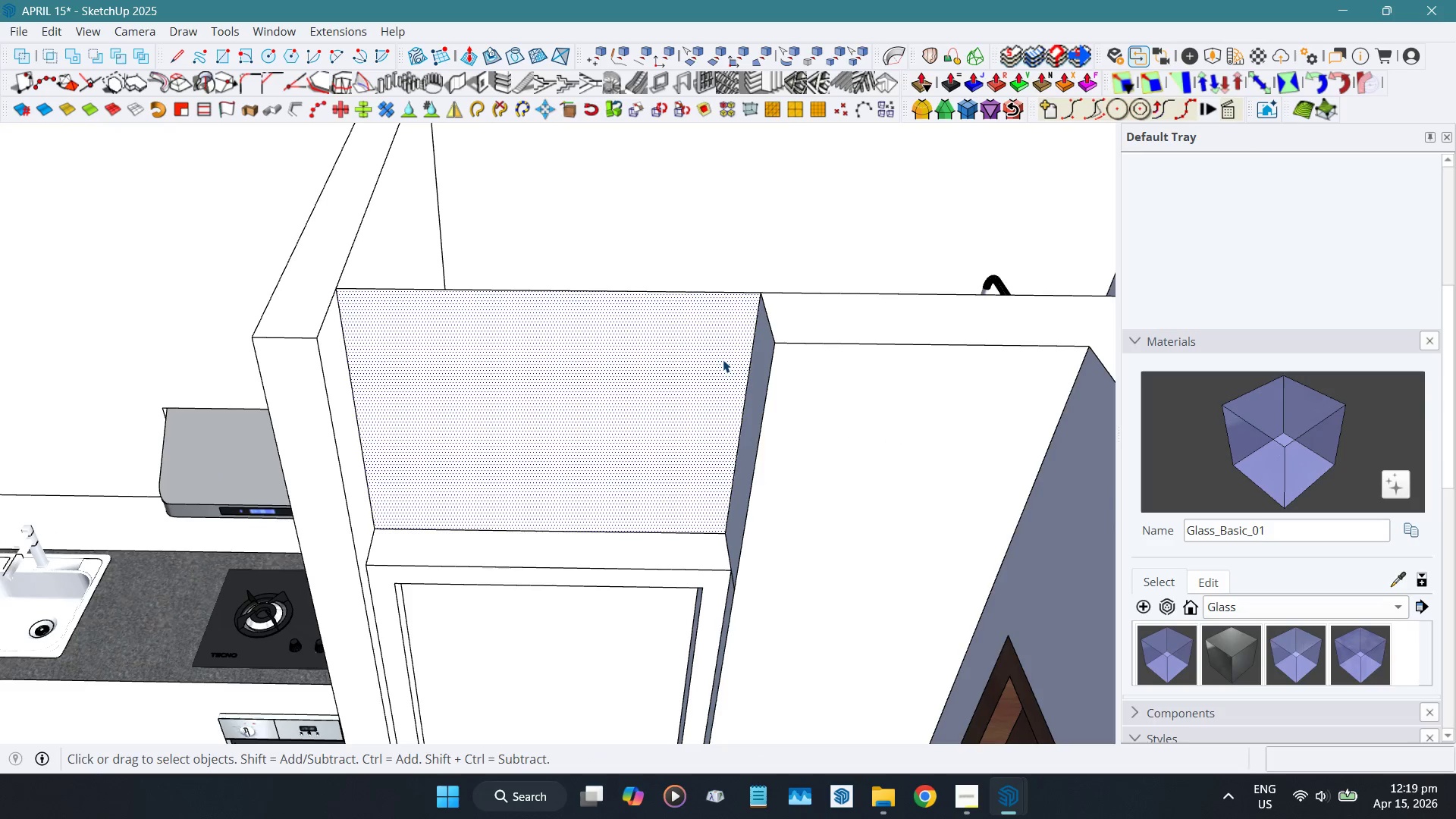 
key(Shift+X)
 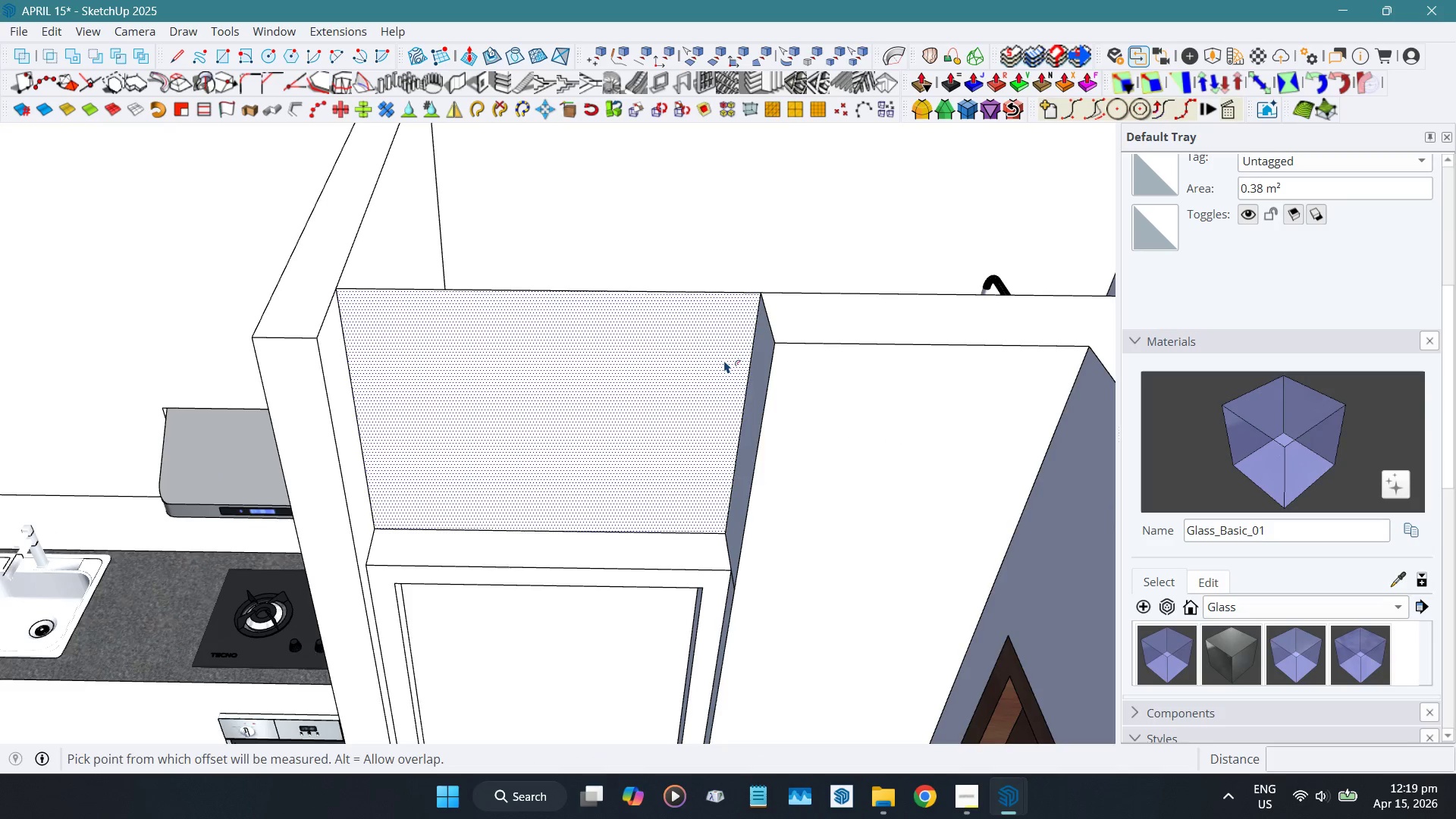 
left_click_drag(start_coordinate=[724, 360], to_coordinate=[719, 361])
 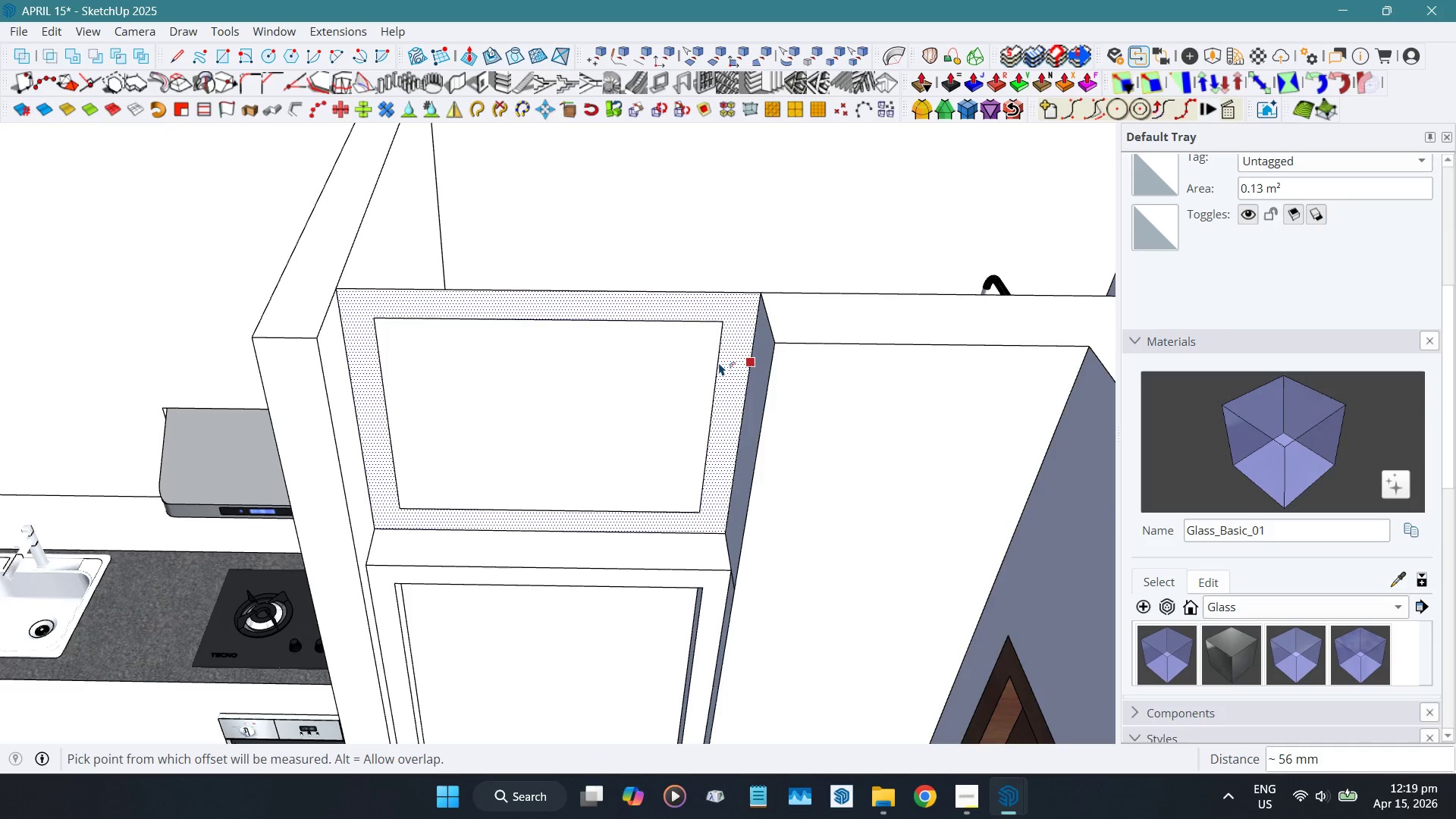 
key(Numpad5)
 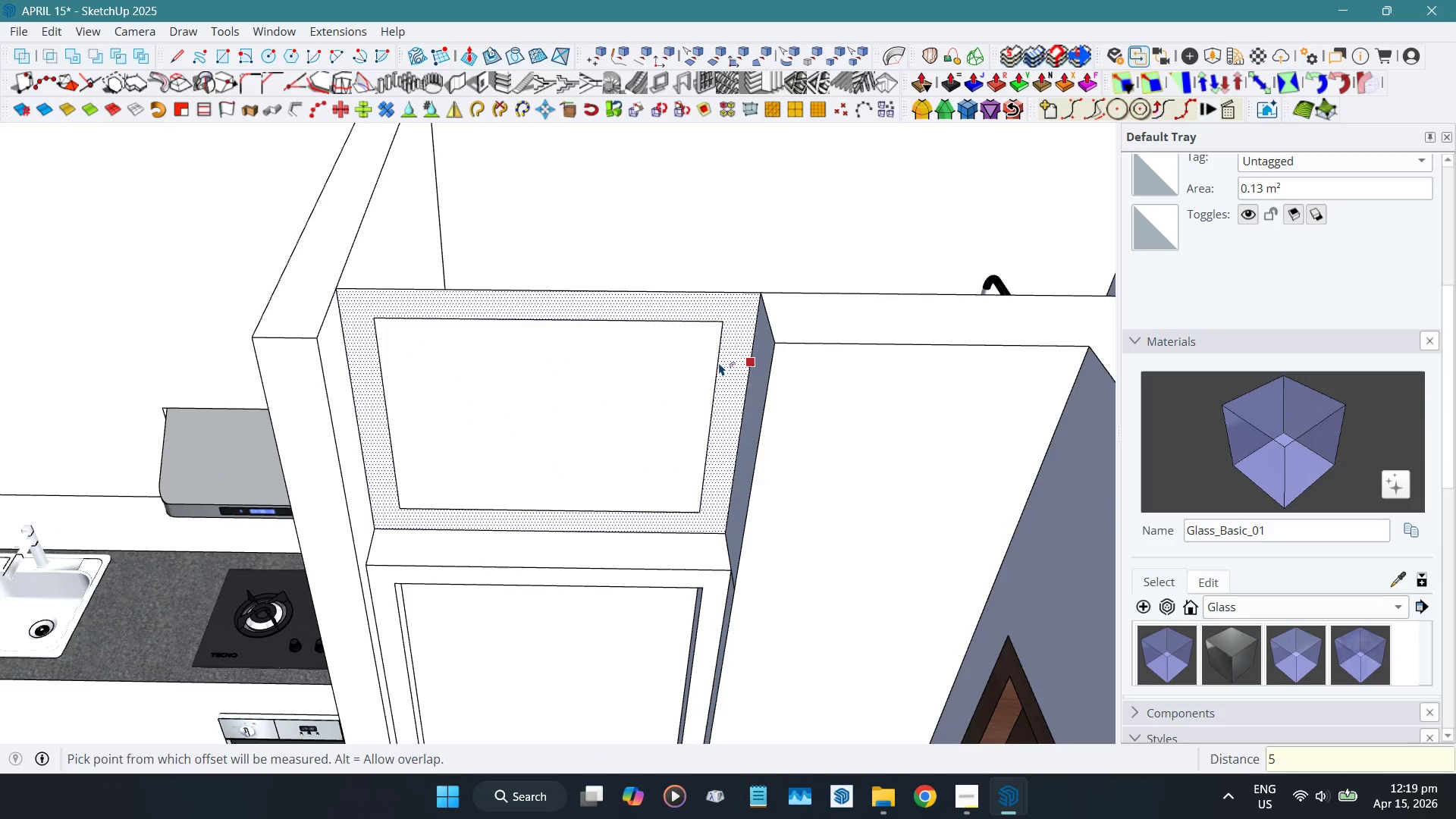 
key(Numpad0)
 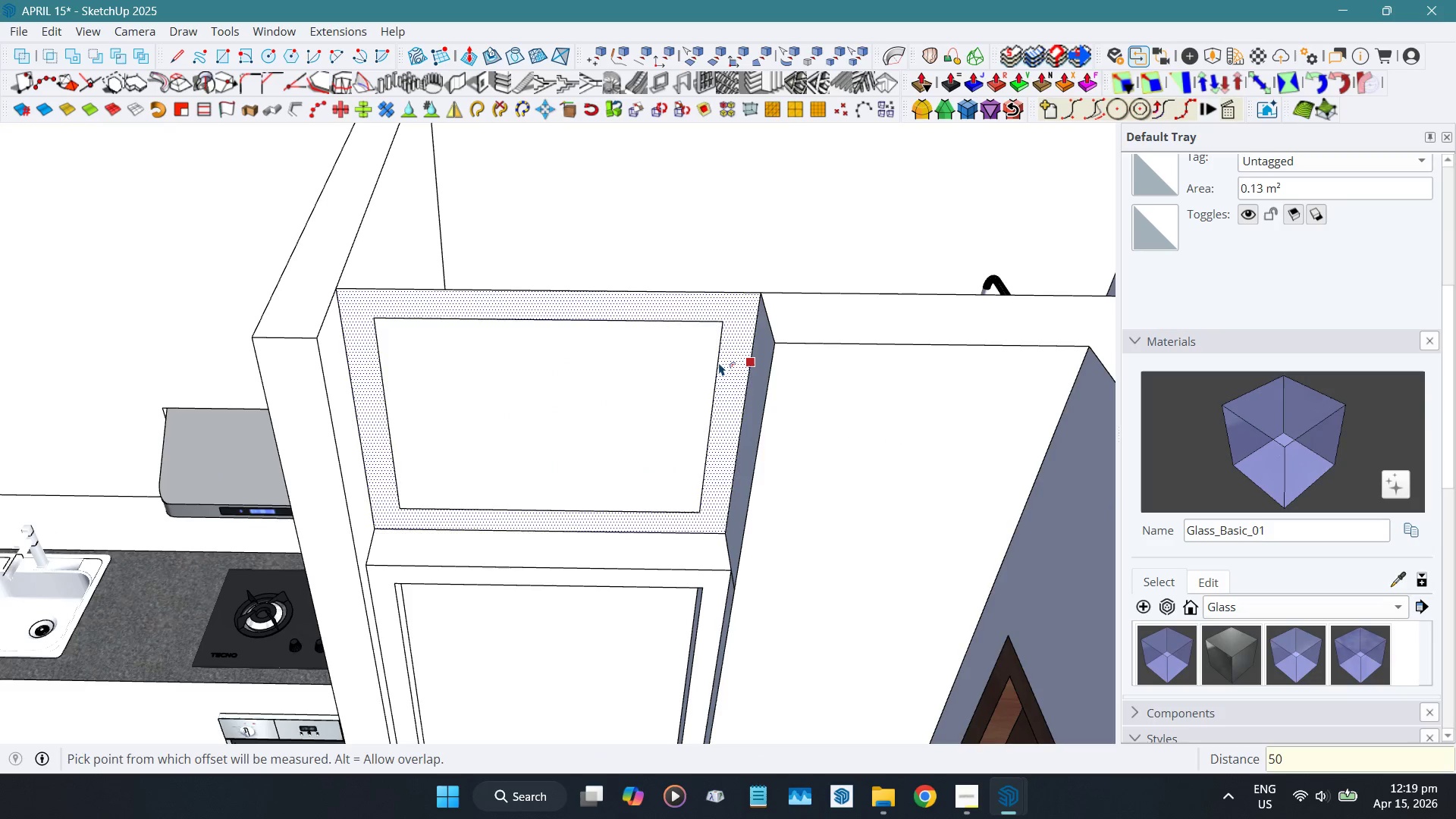 
key(NumpadEnter)
 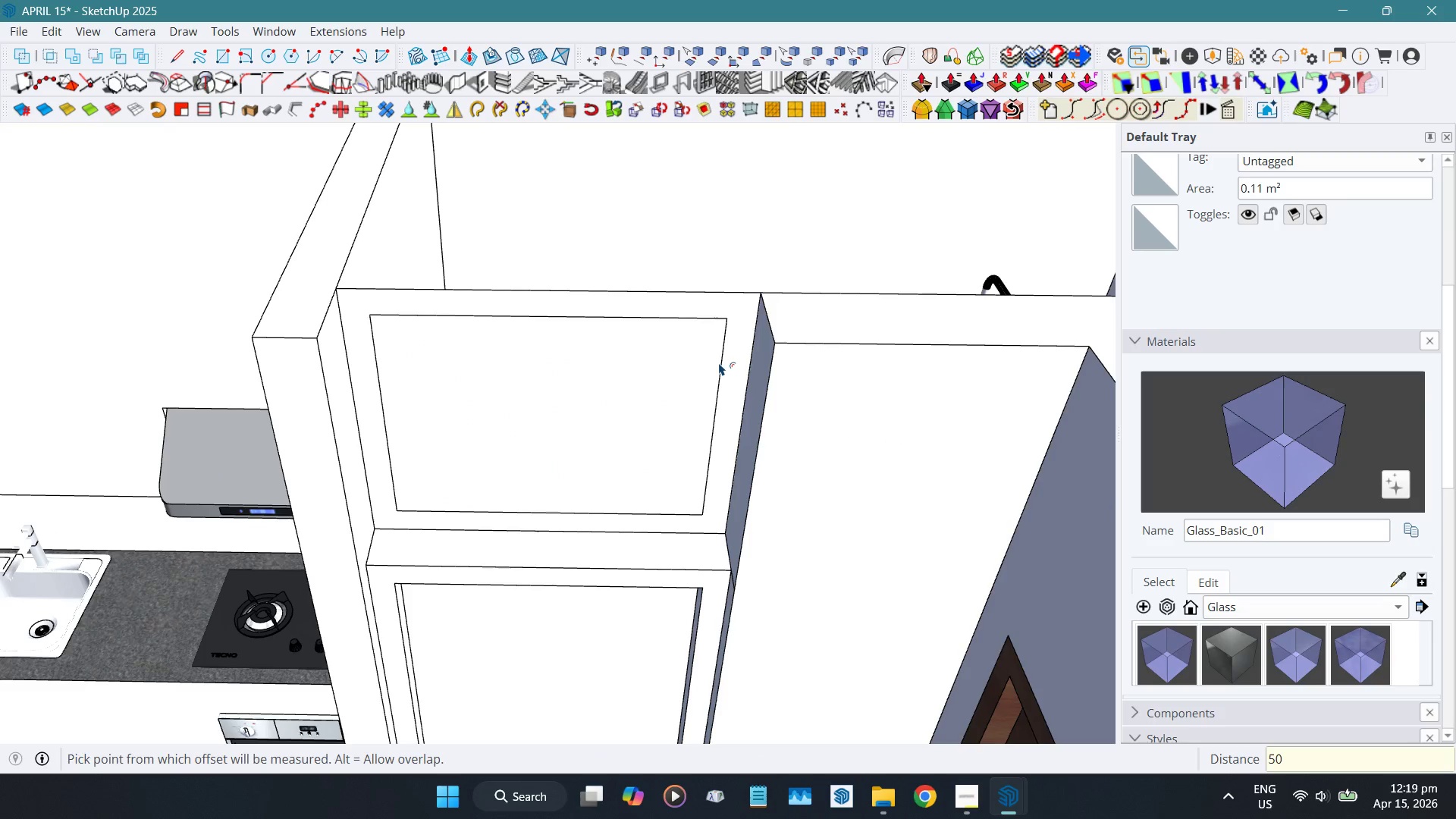 
wait(8.09)
 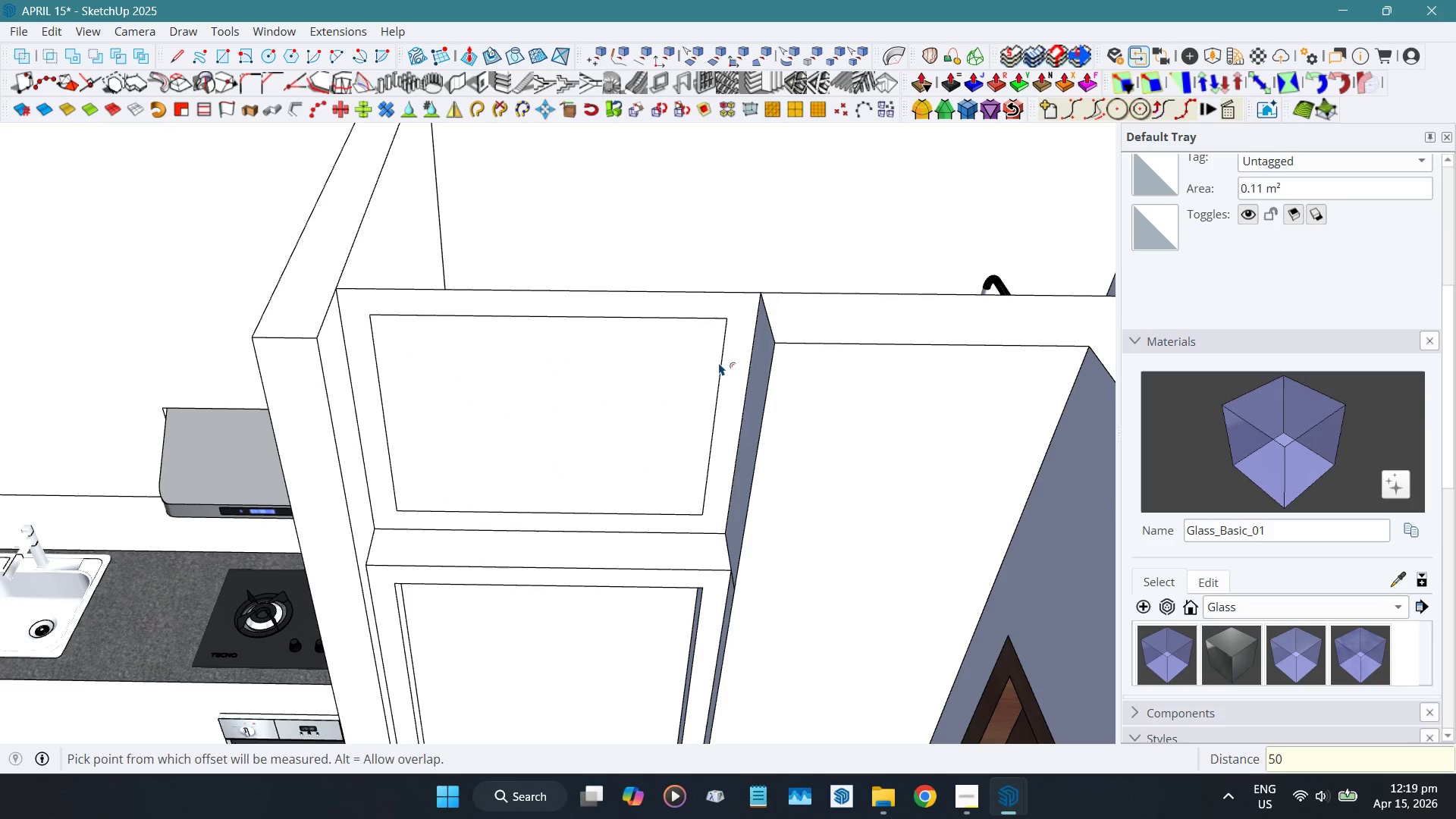 
key(Space)
 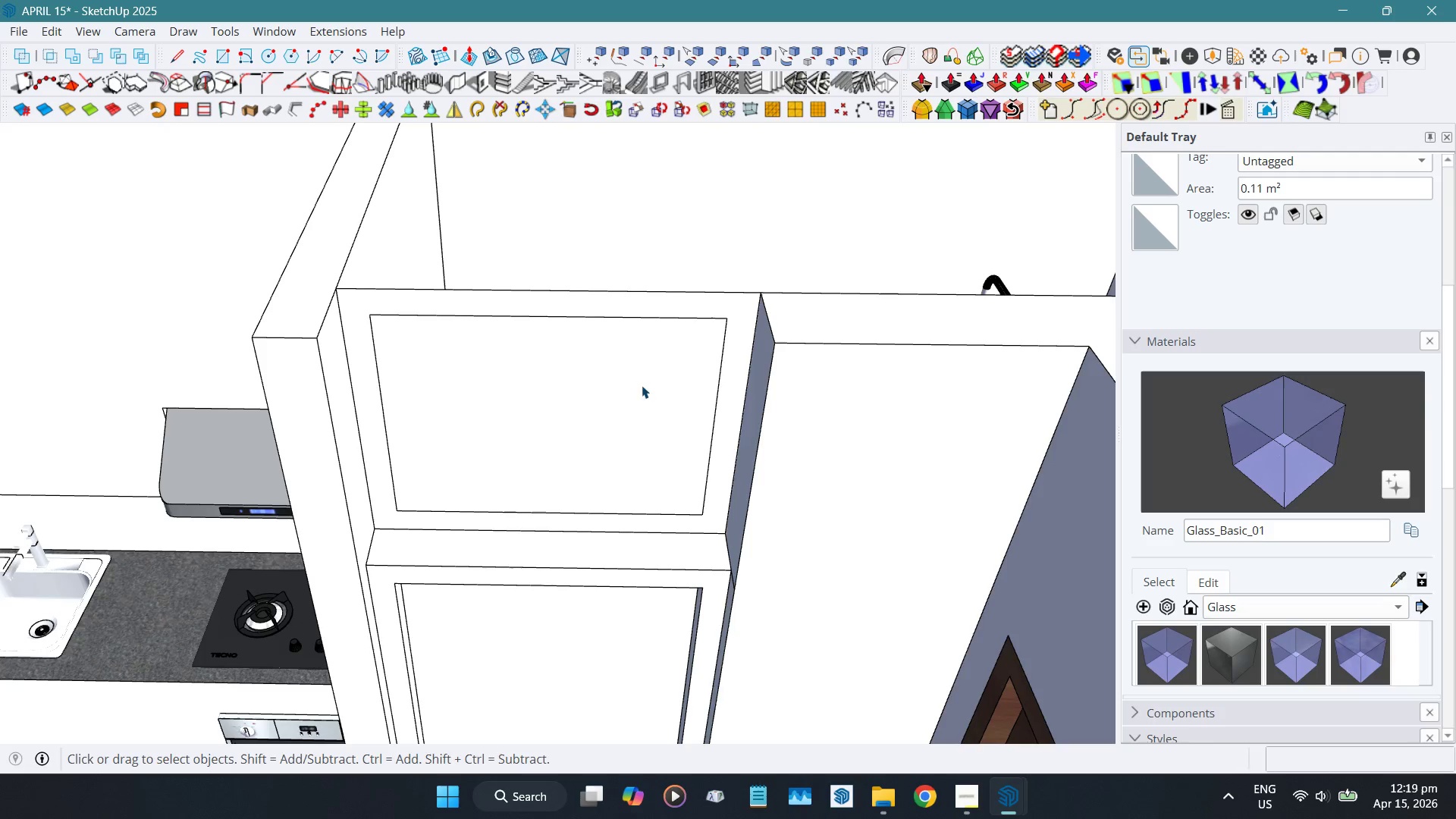 
left_click([642, 385])
 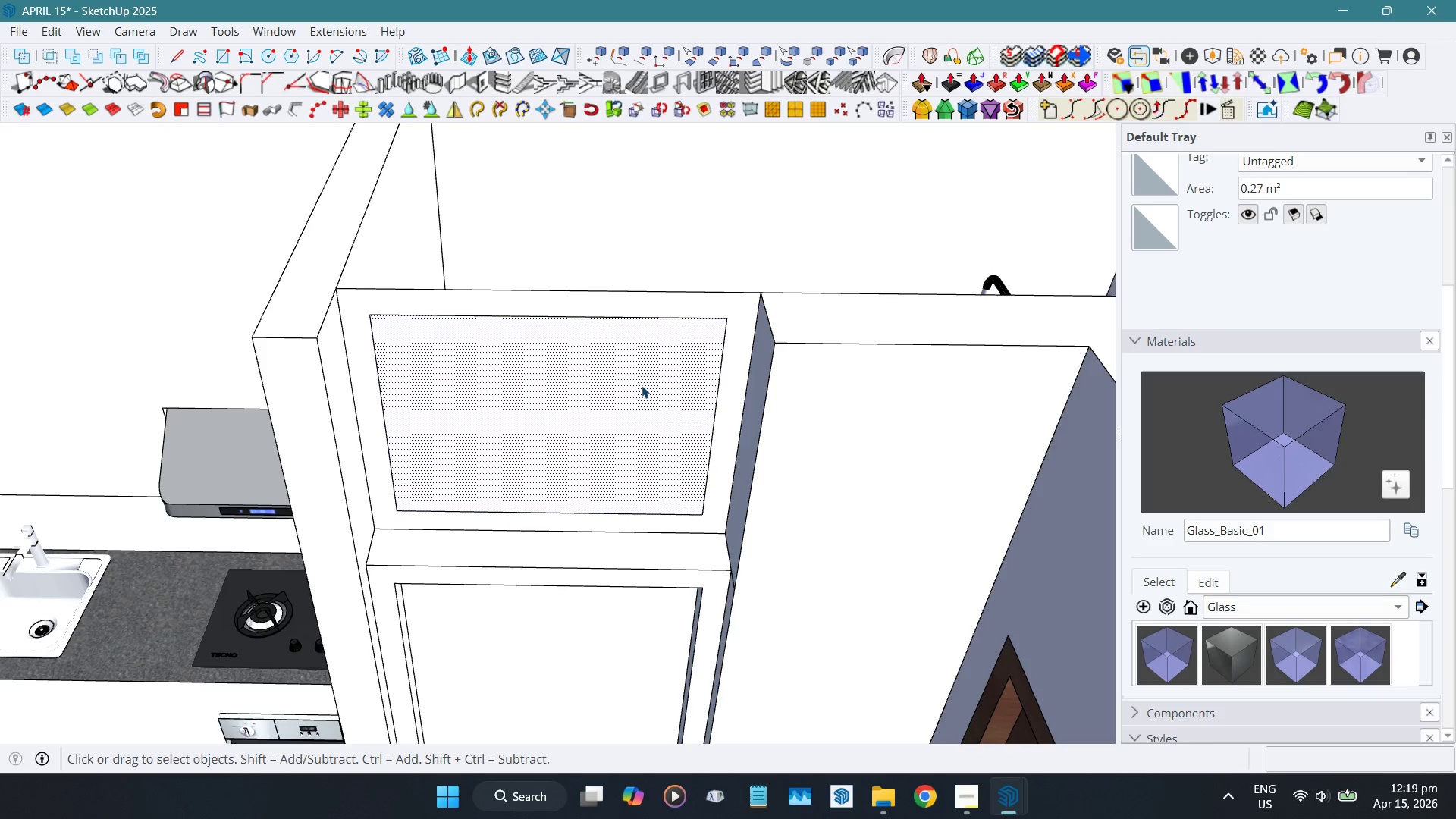 
key(Delete)
 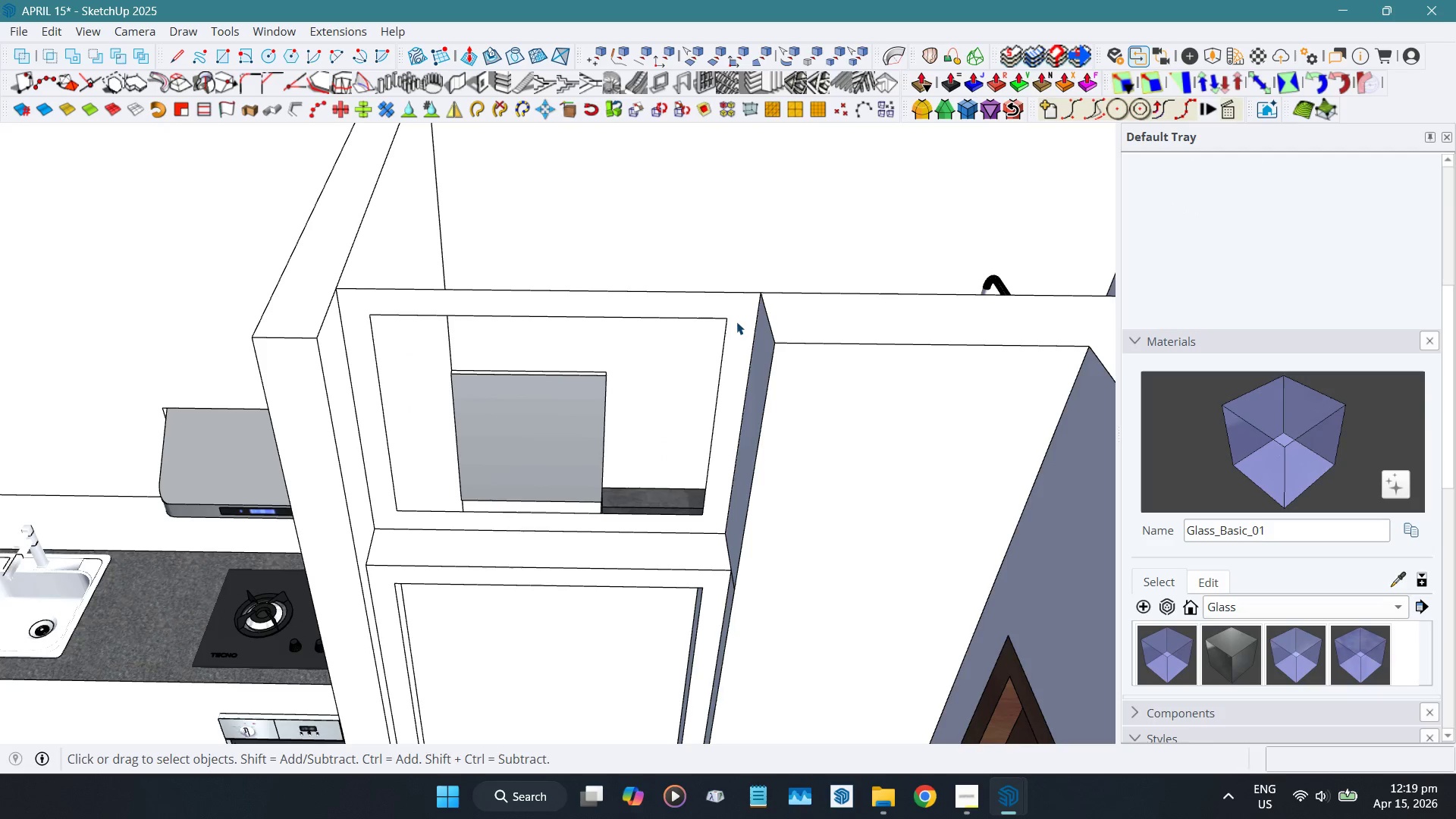 
left_click([736, 322])
 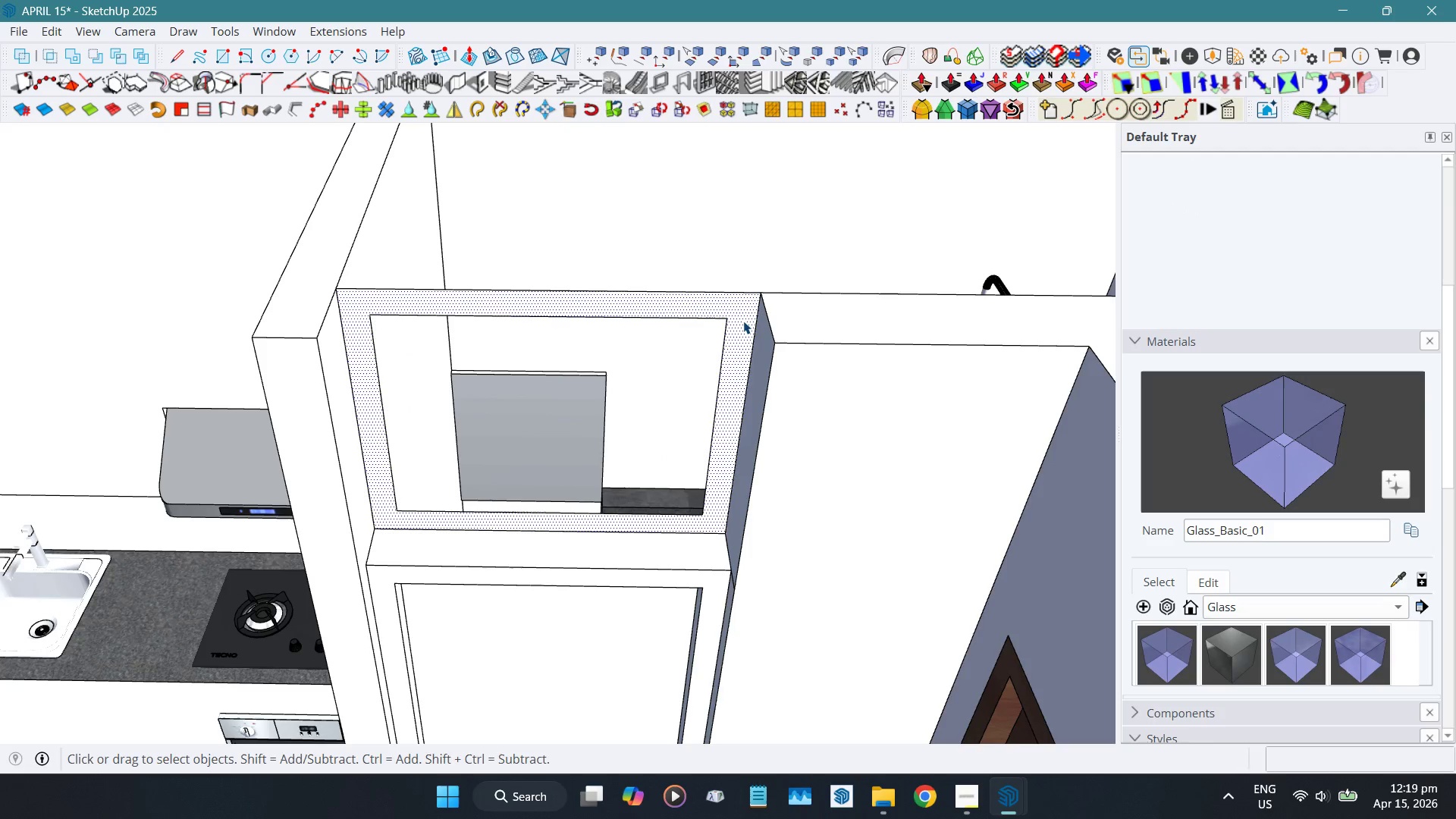 
key(Shift+ShiftLeft)
 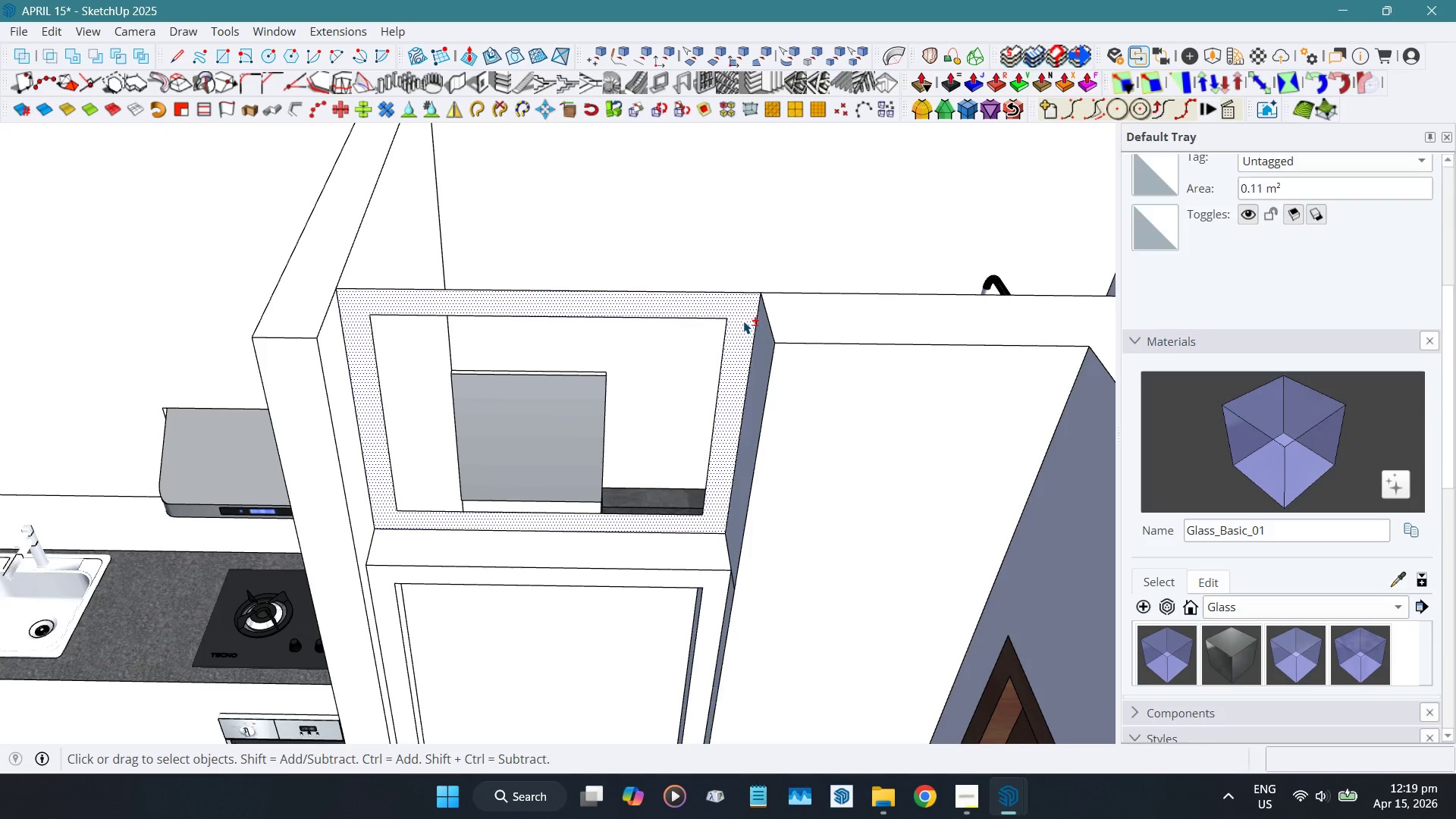 
key(Shift+D)
 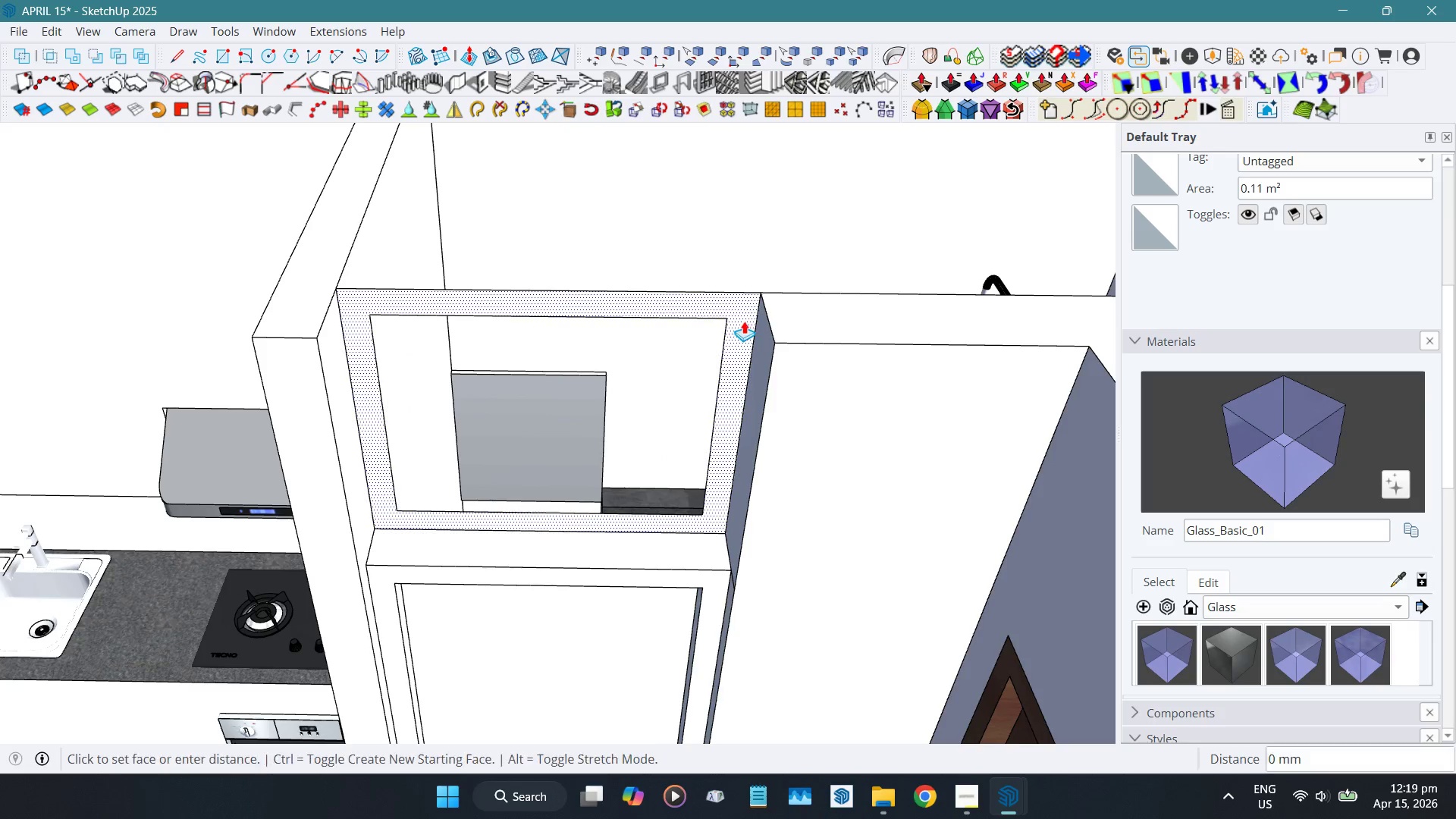 
left_click_drag(start_coordinate=[743, 321], to_coordinate=[859, 359])
 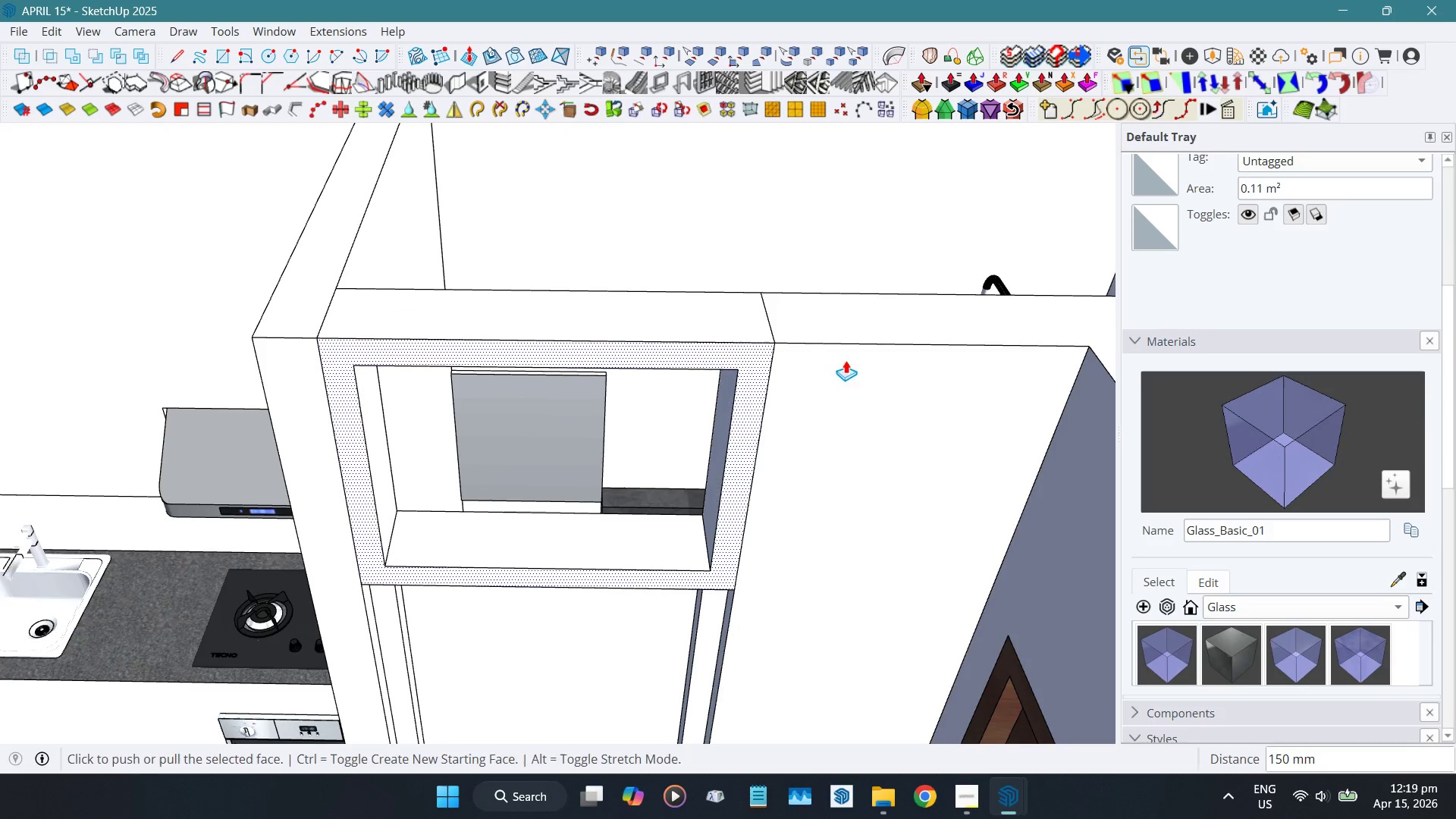 
key(Space)
 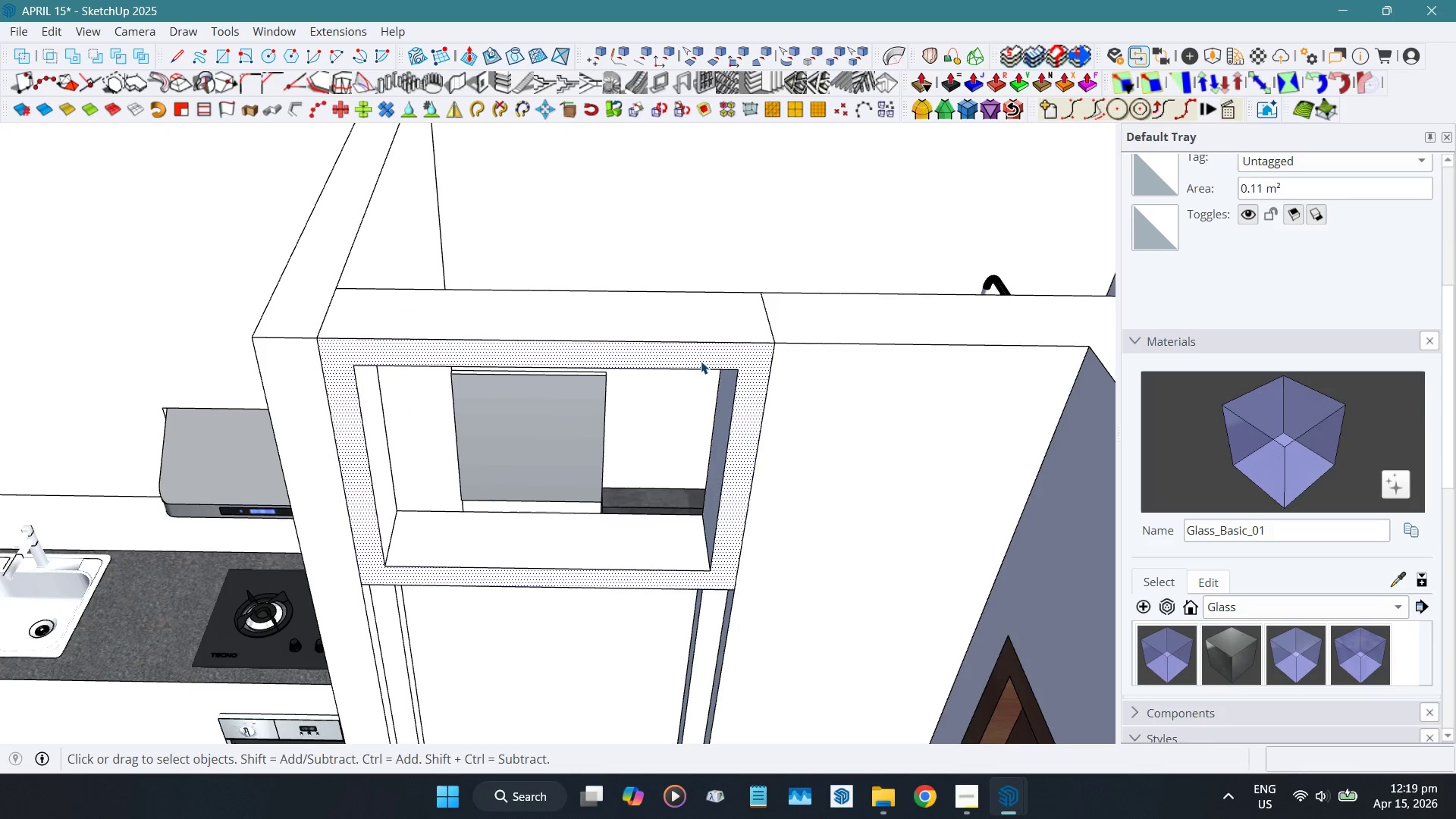 
double_click([701, 361])
 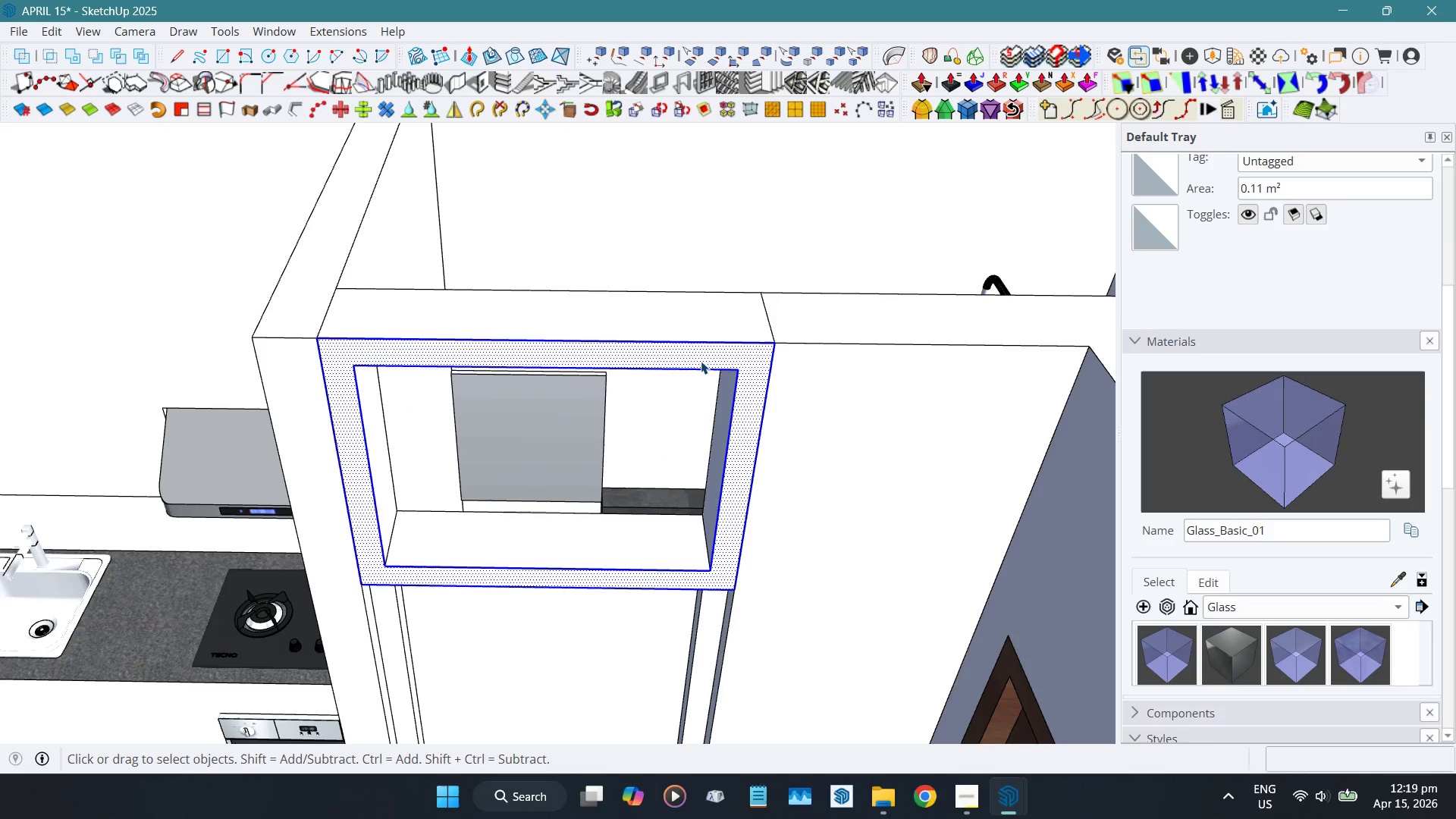 
triple_click([701, 361])
 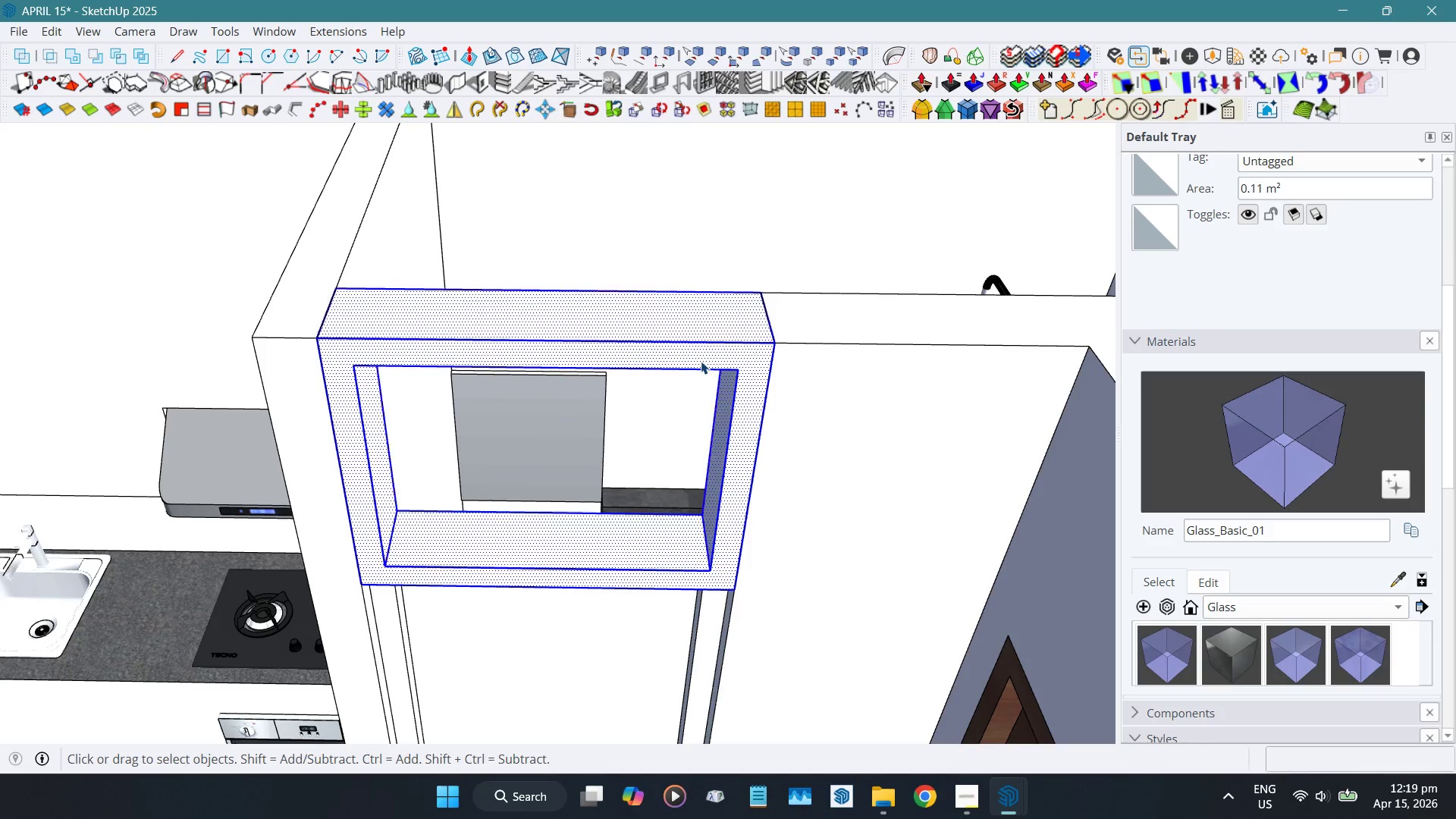 
triple_click([701, 361])
 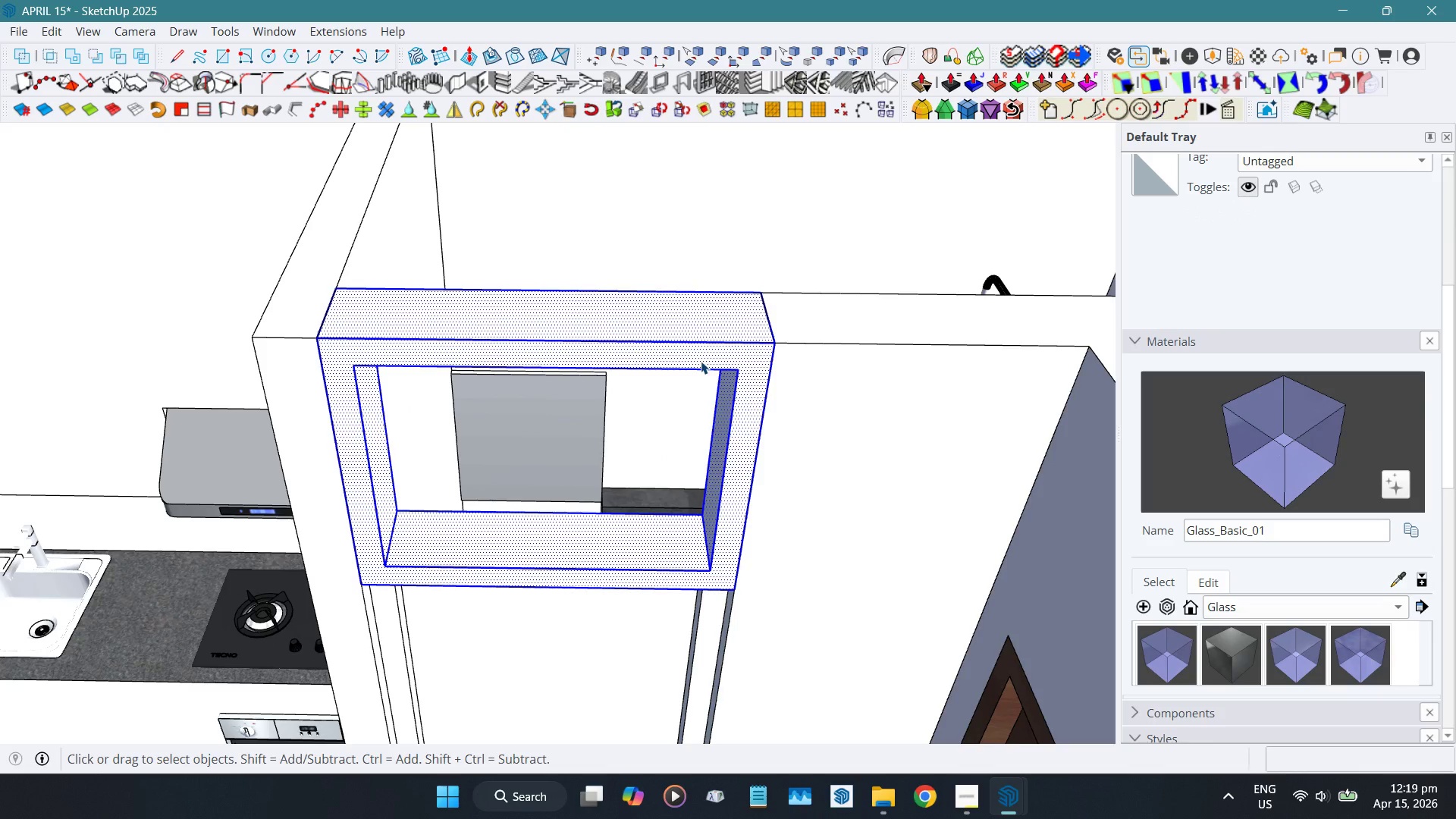 
key(G)
 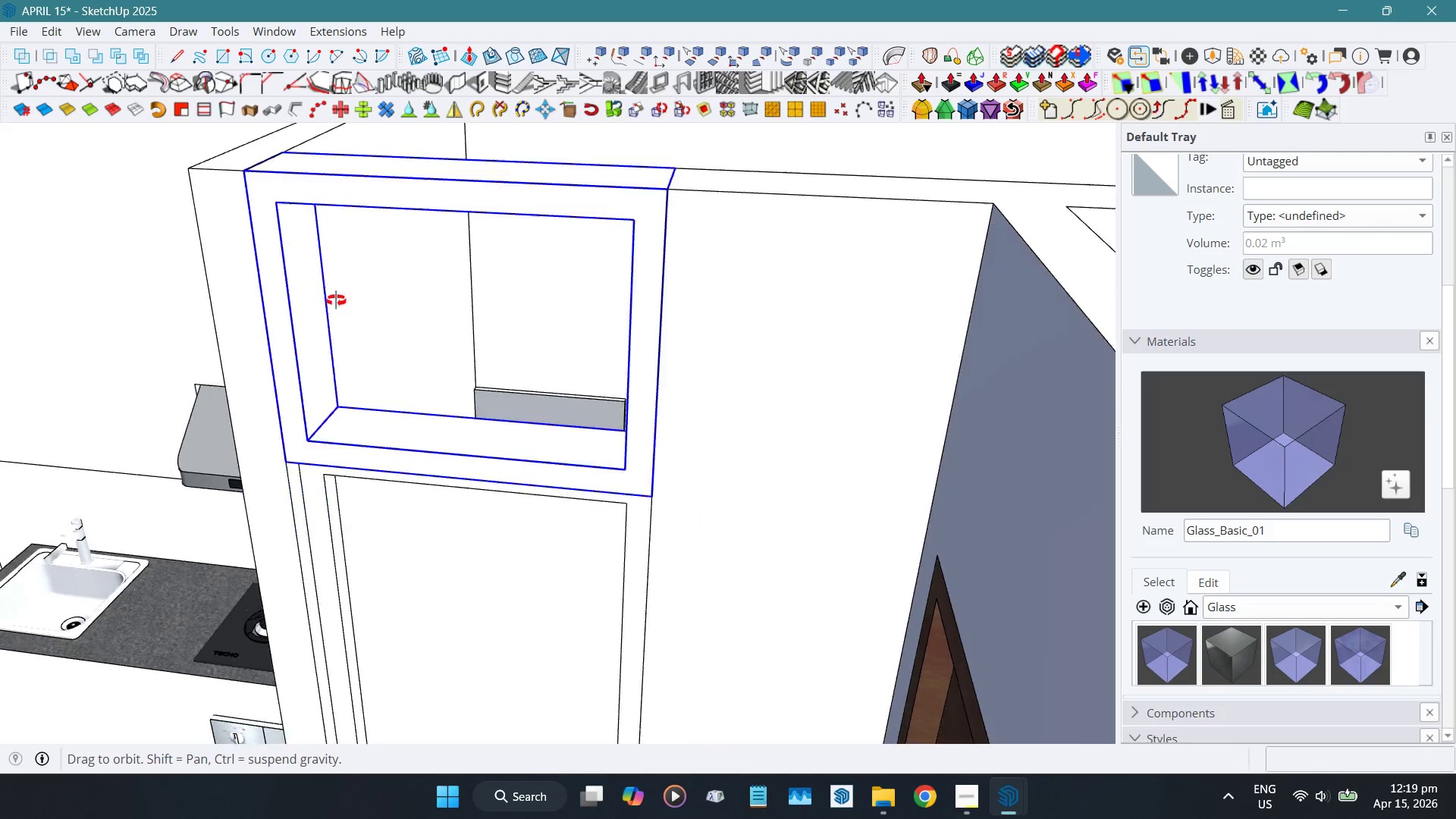 
hold_key(key=ShiftLeft, duration=0.45)
 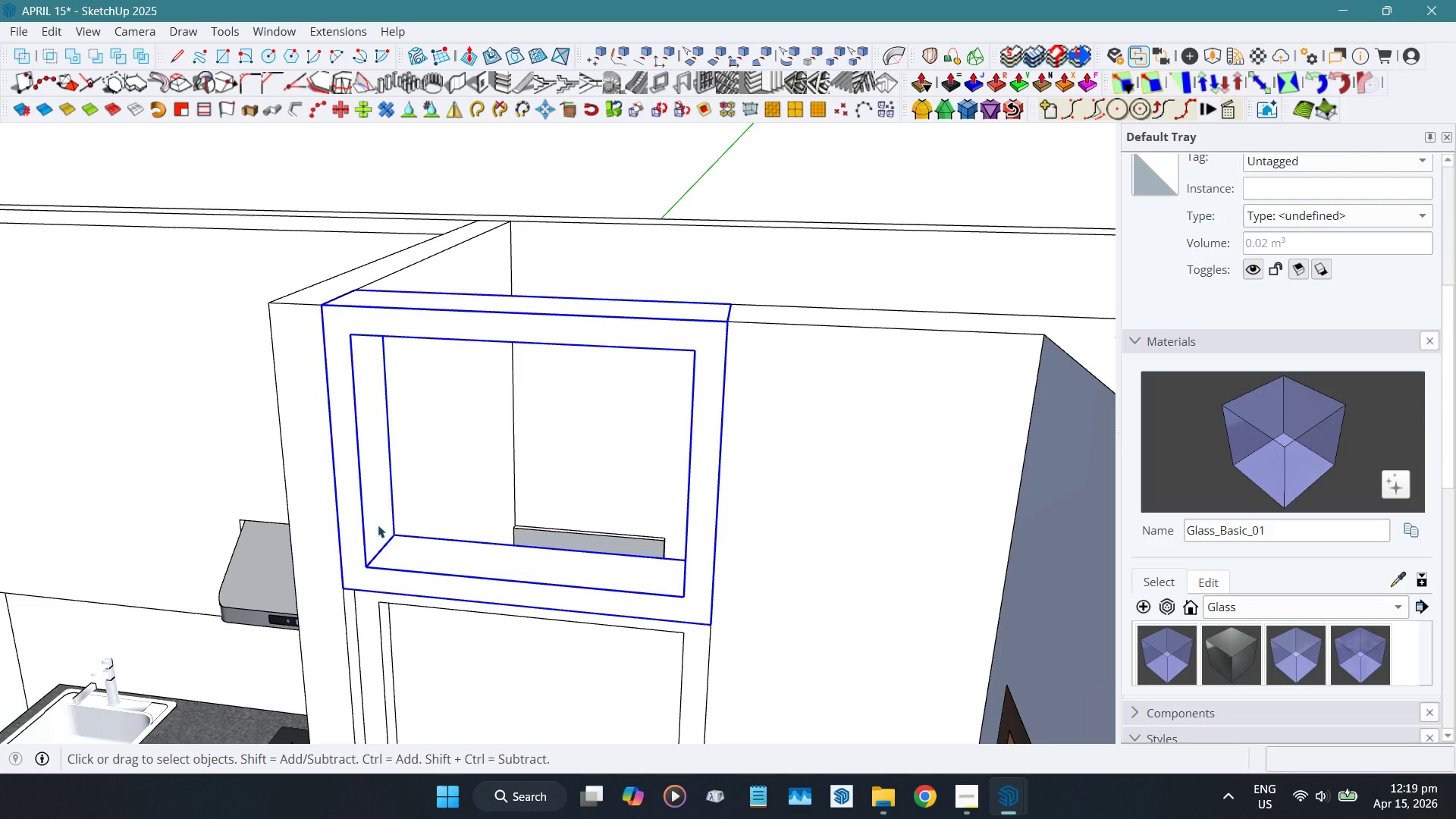 
key(R)
 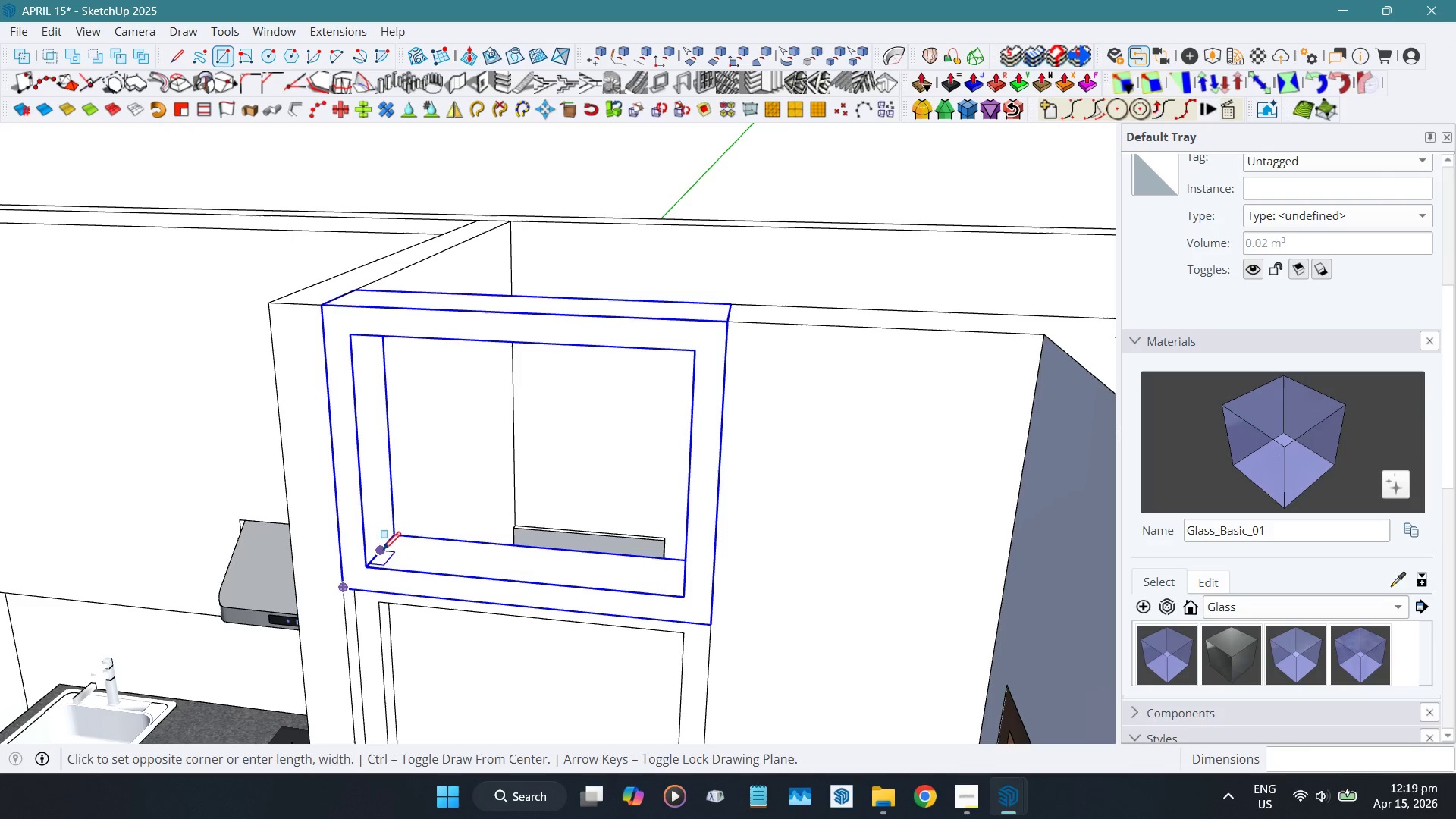 
hold_key(key=ShiftLeft, duration=0.62)
 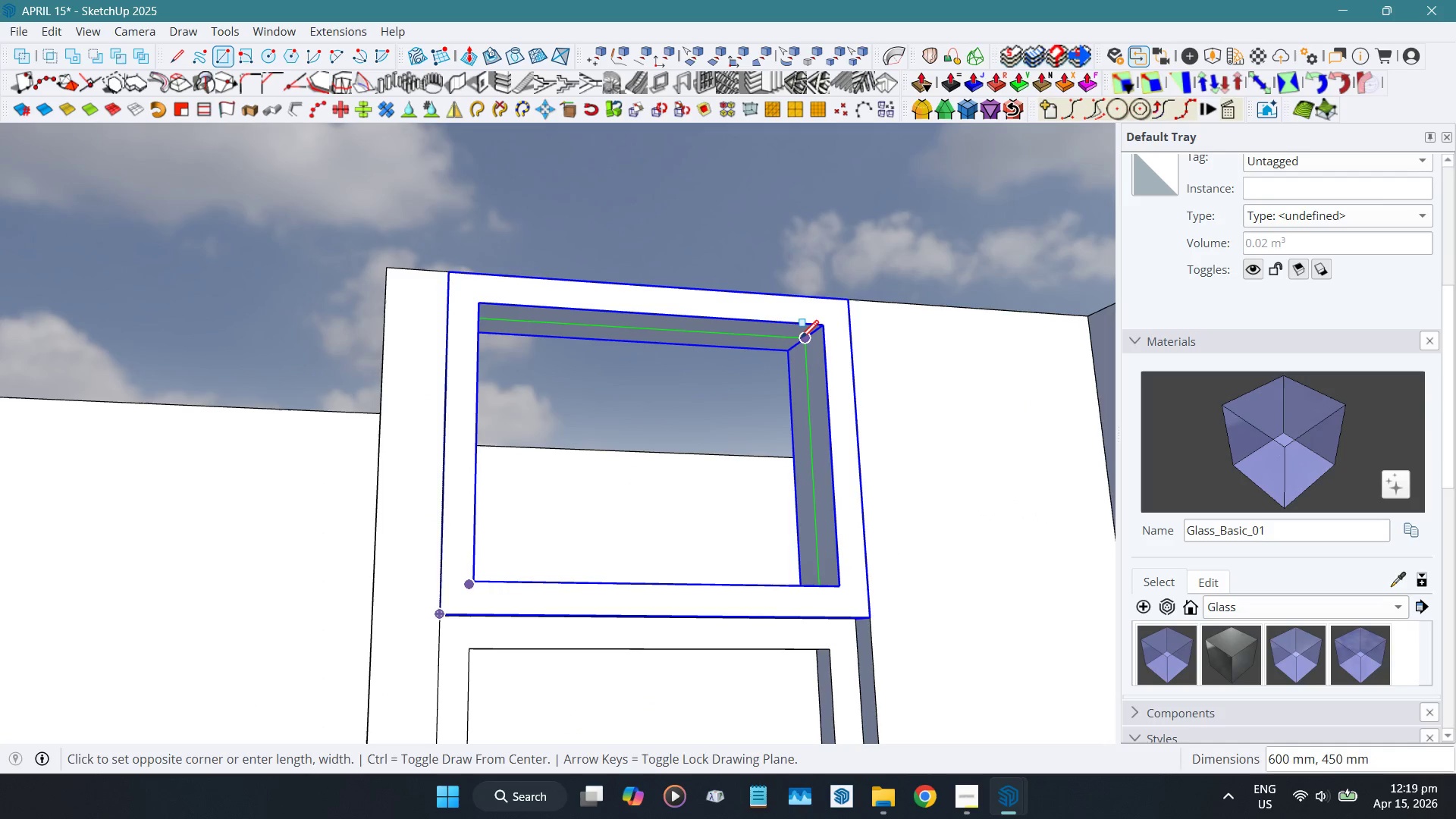 
left_click([801, 340])
 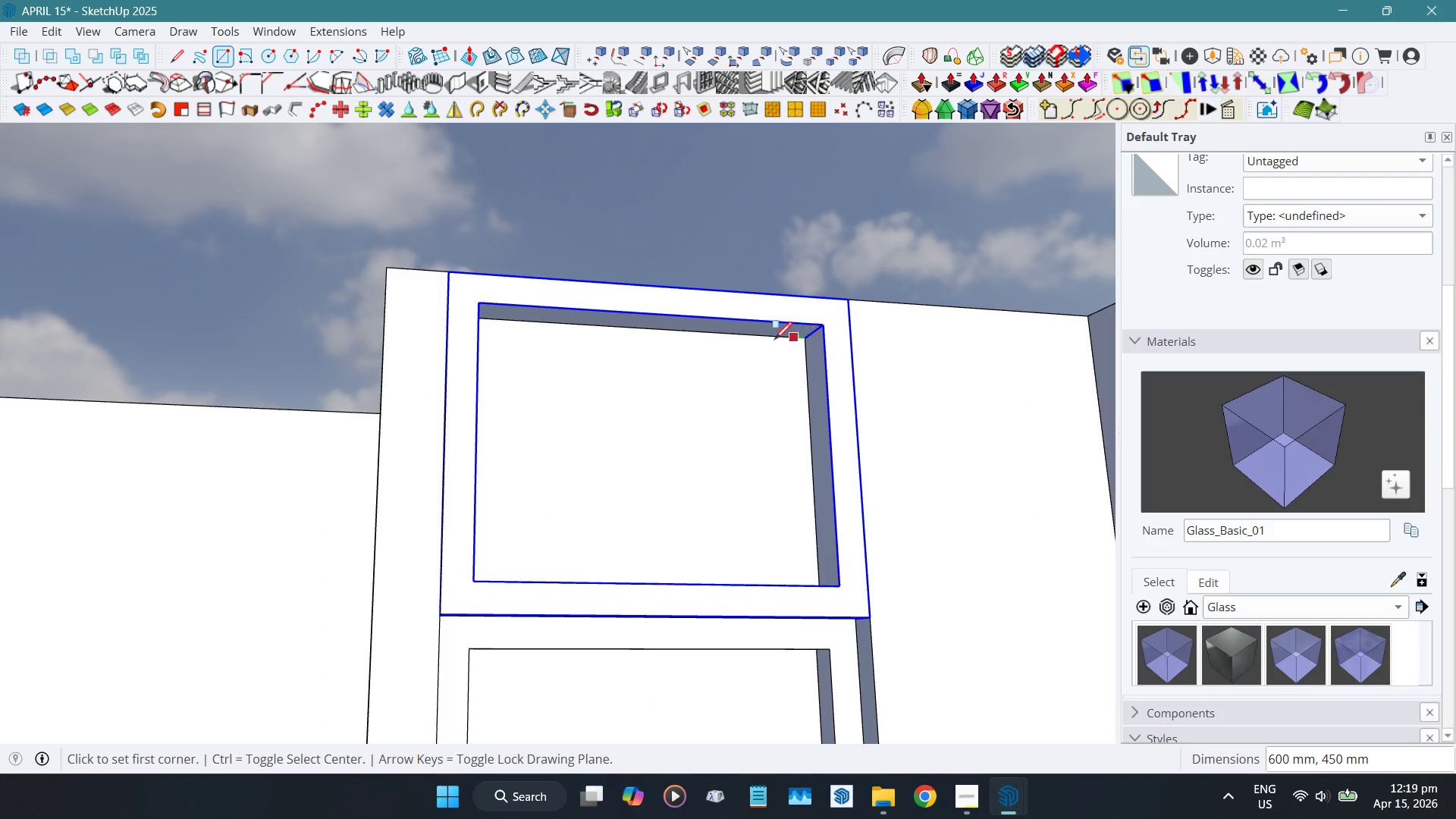 
key(Space)
 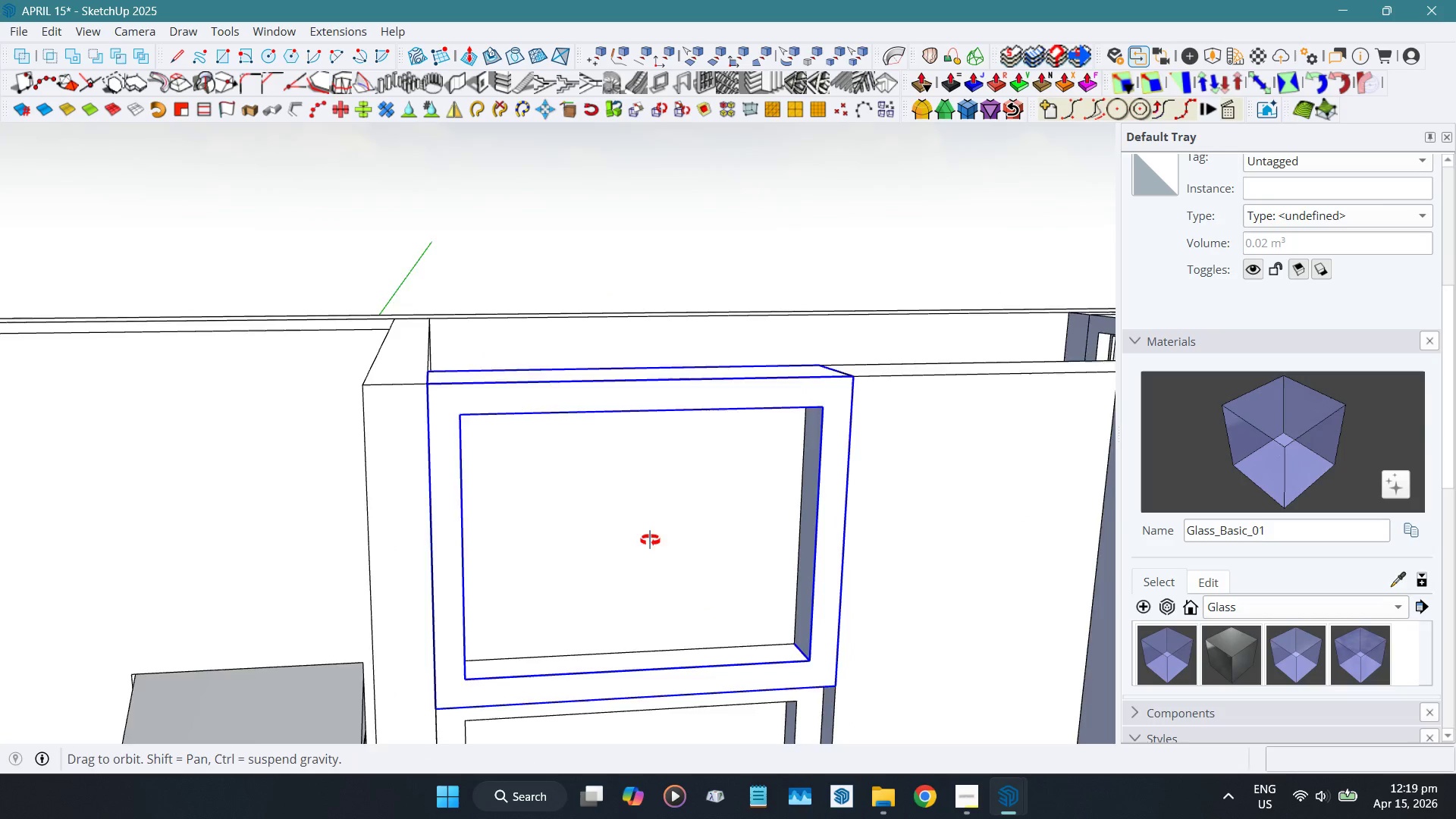 
hold_key(key=ShiftLeft, duration=0.33)
 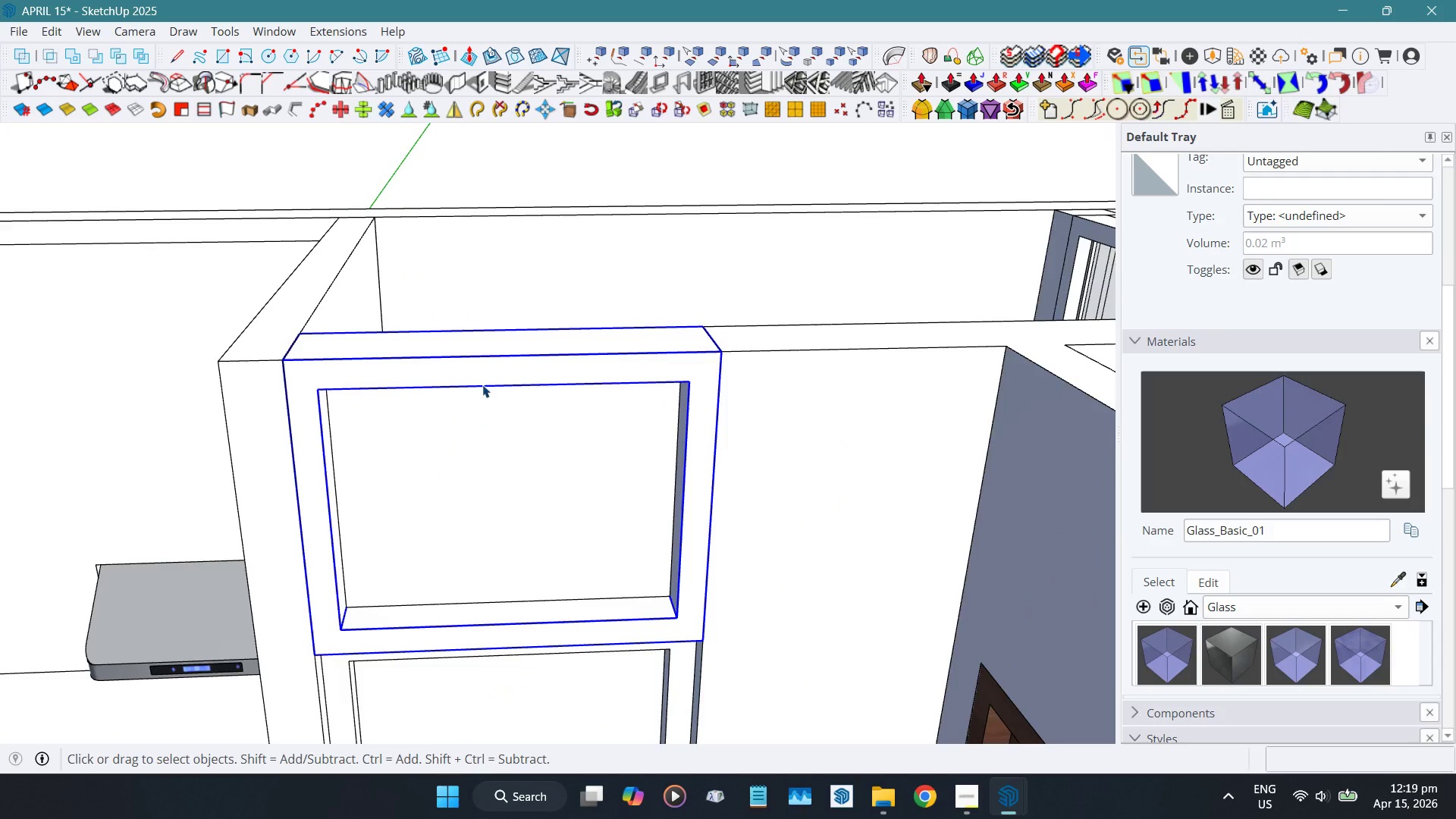 
scroll: coordinate [553, 498], scroll_direction: down, amount: 14.0
 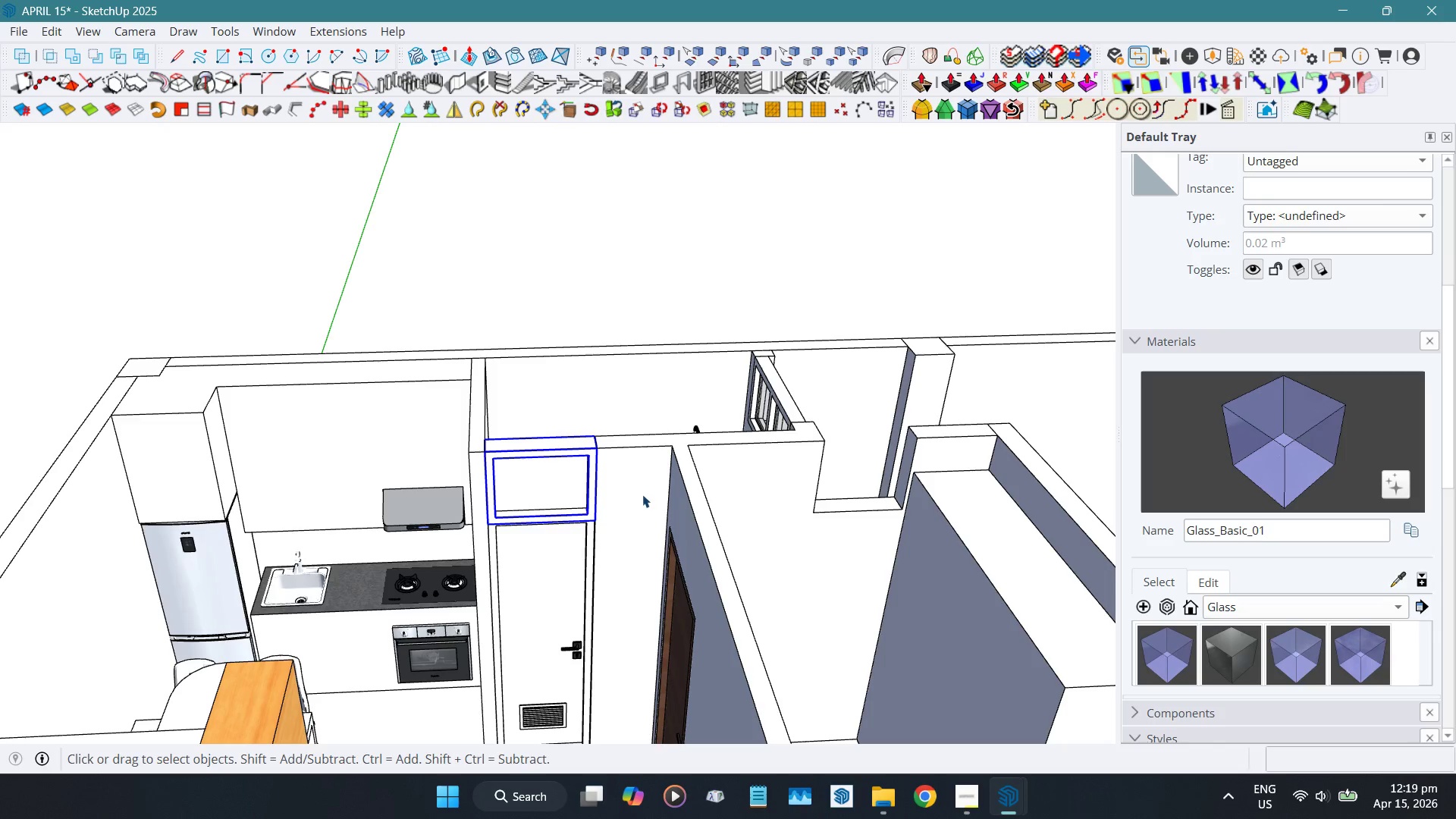 
scroll: coordinate [547, 469], scroll_direction: up, amount: 9.0
 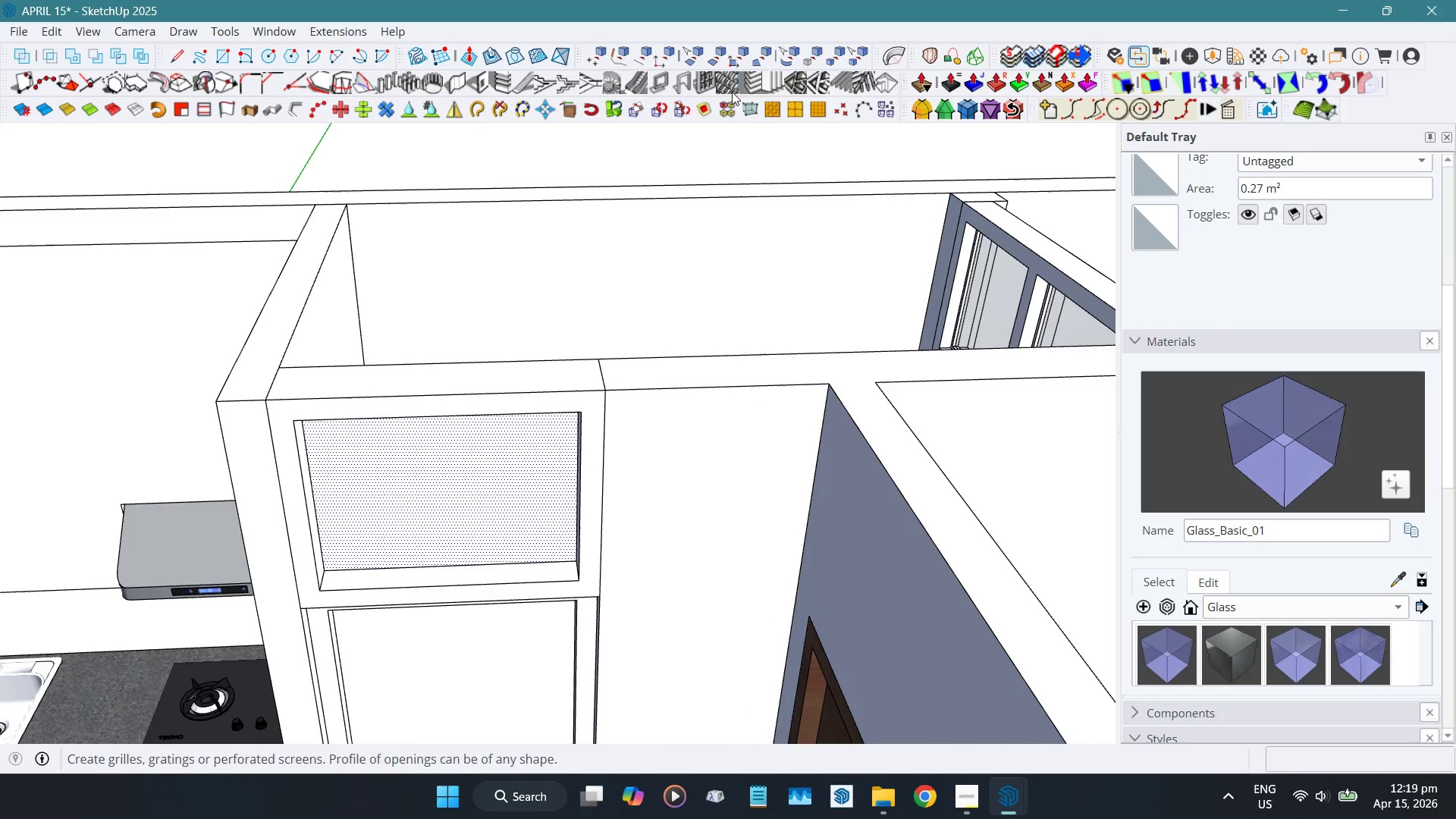 
left_click([756, 80])
 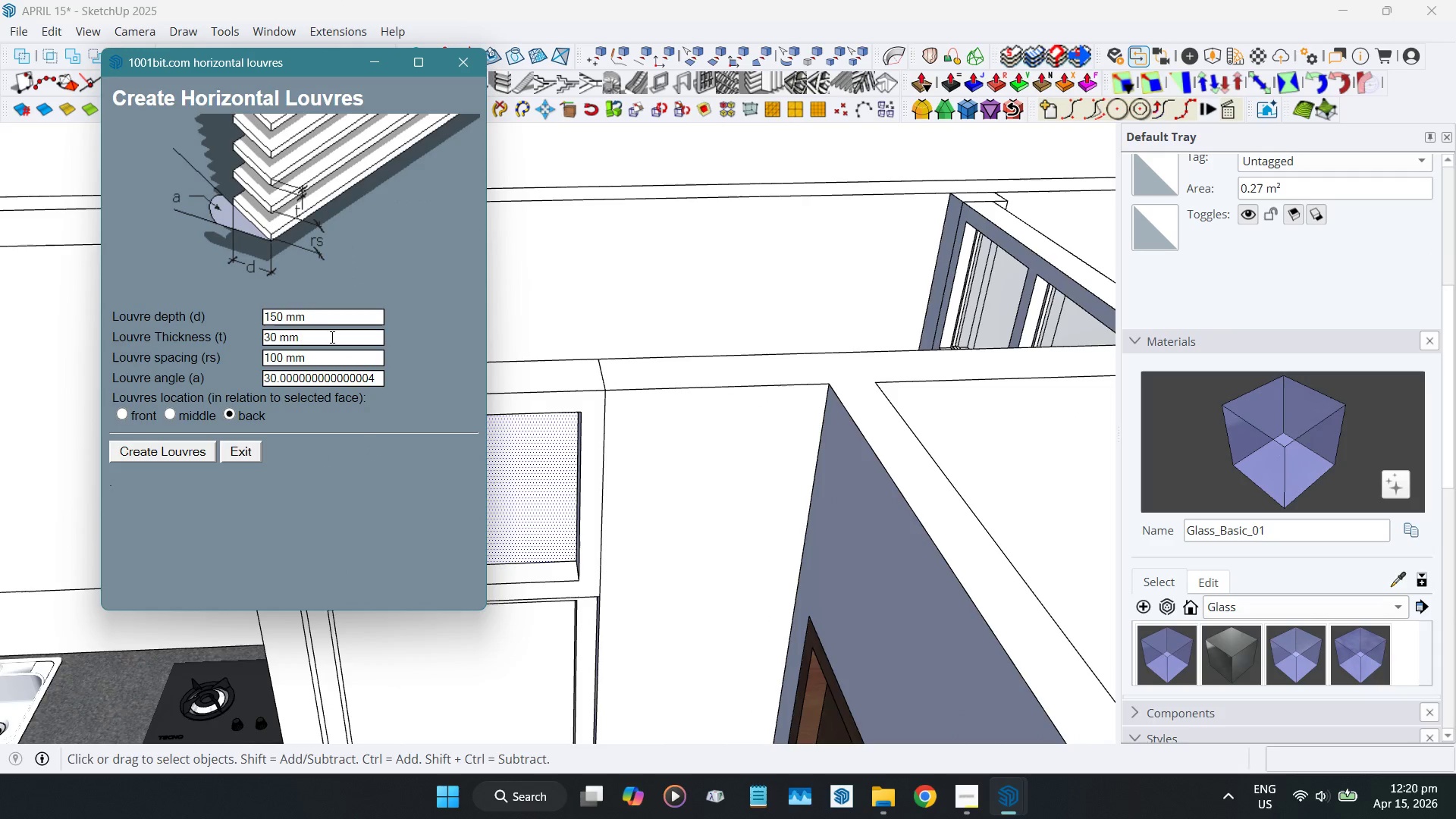 
left_click([322, 356])
 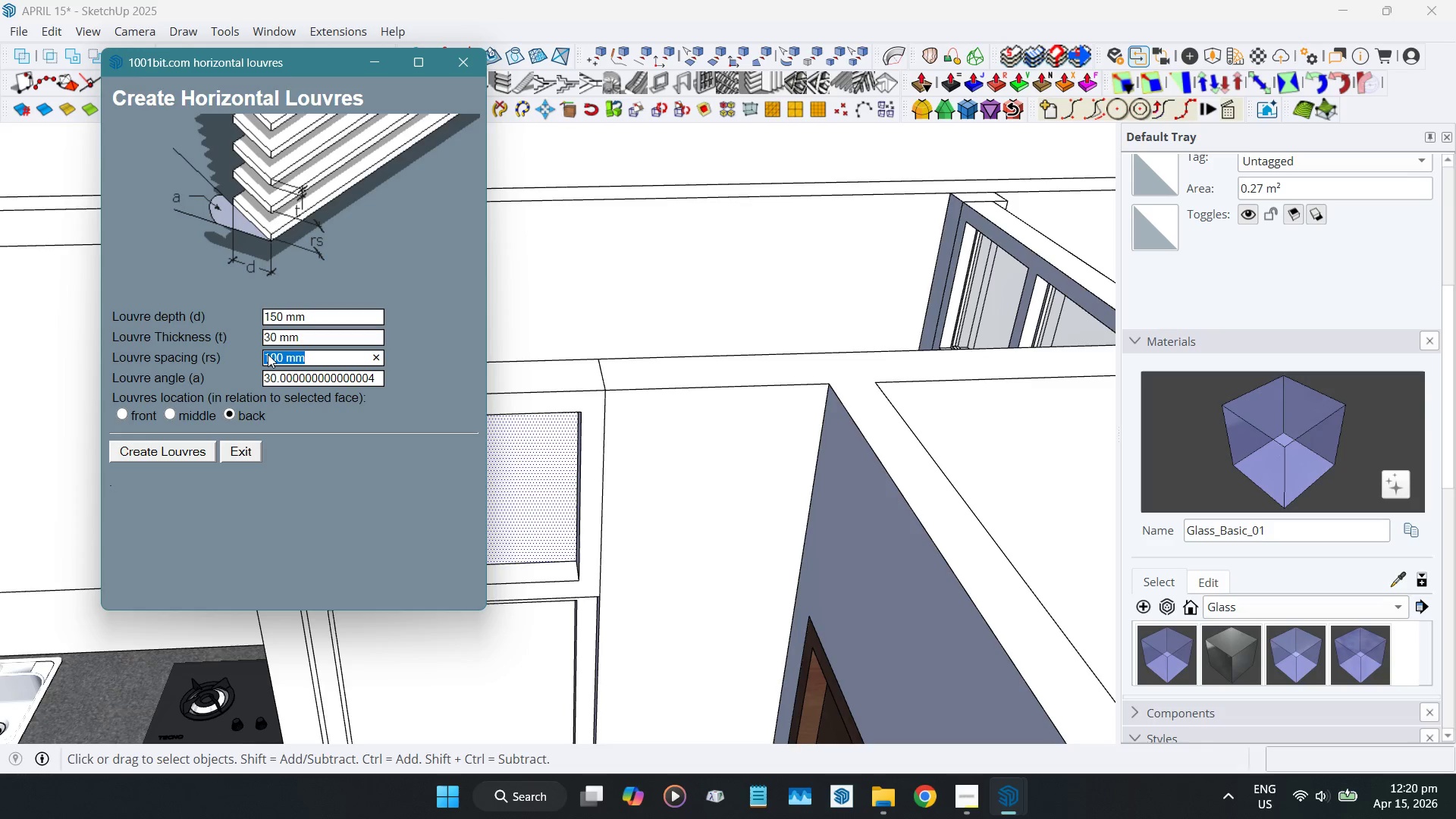 
wait(6.41)
 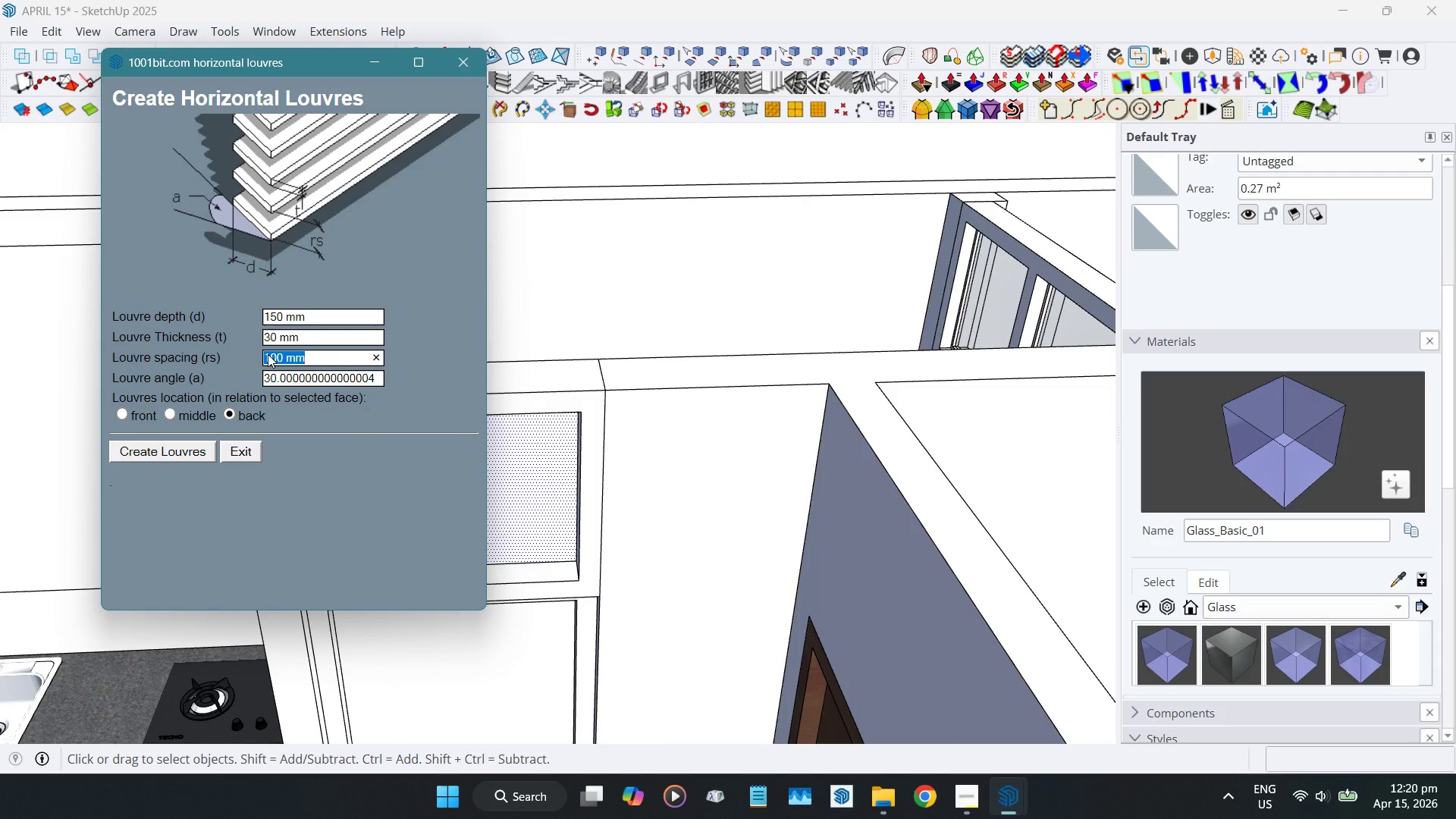 
key(ArrowUp)
 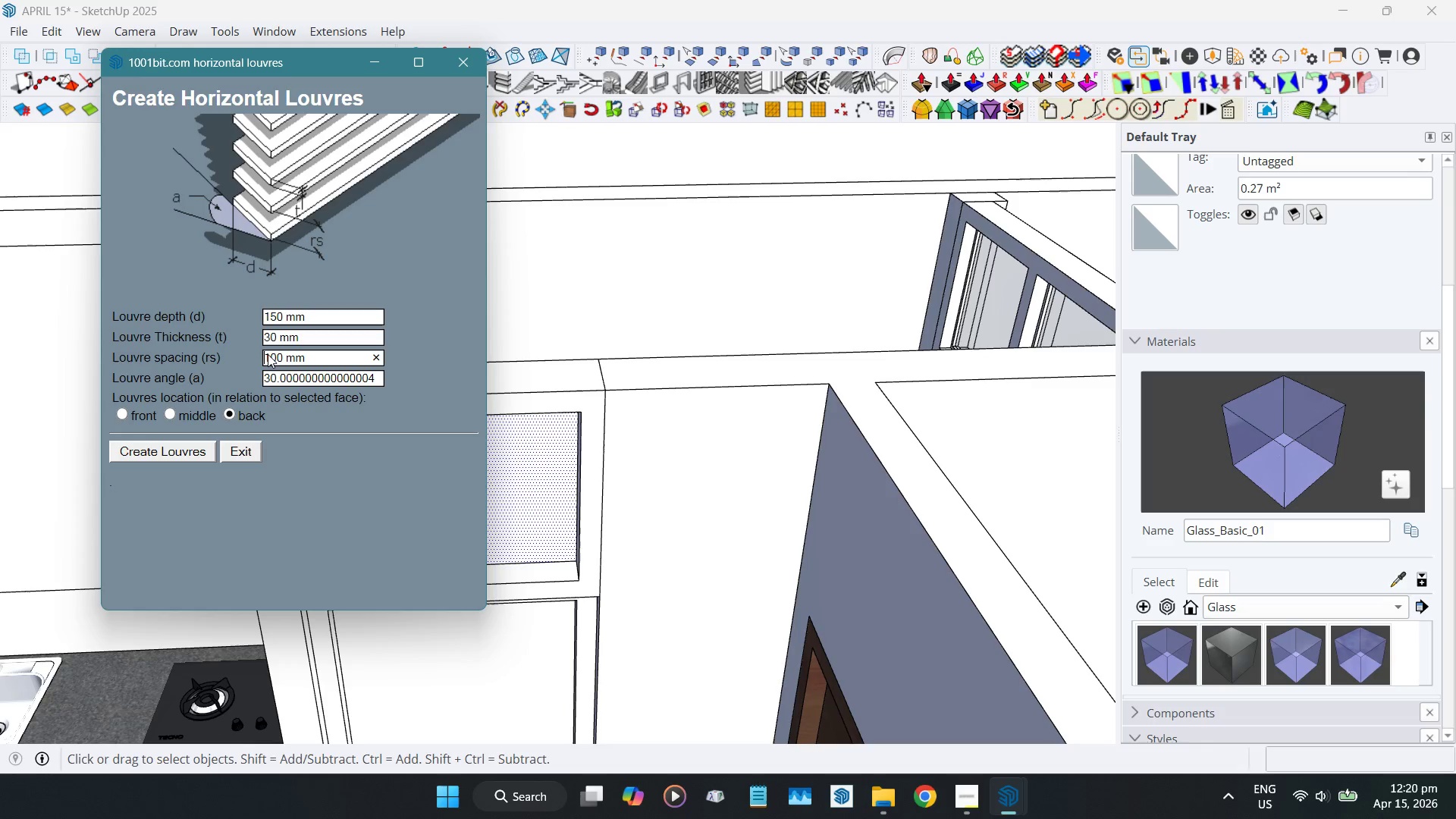 
key(ArrowUp)
 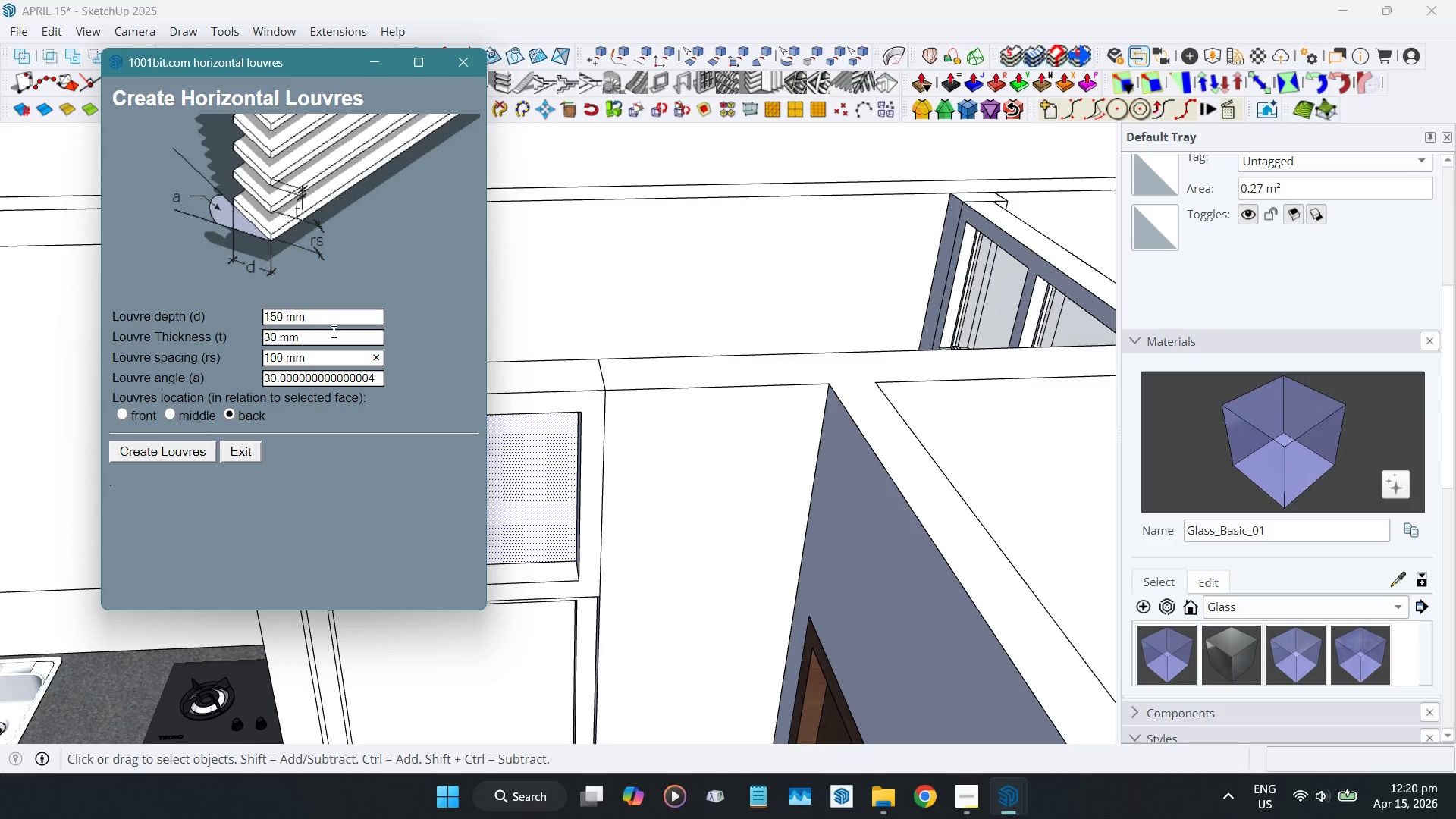 
left_click([331, 318])
 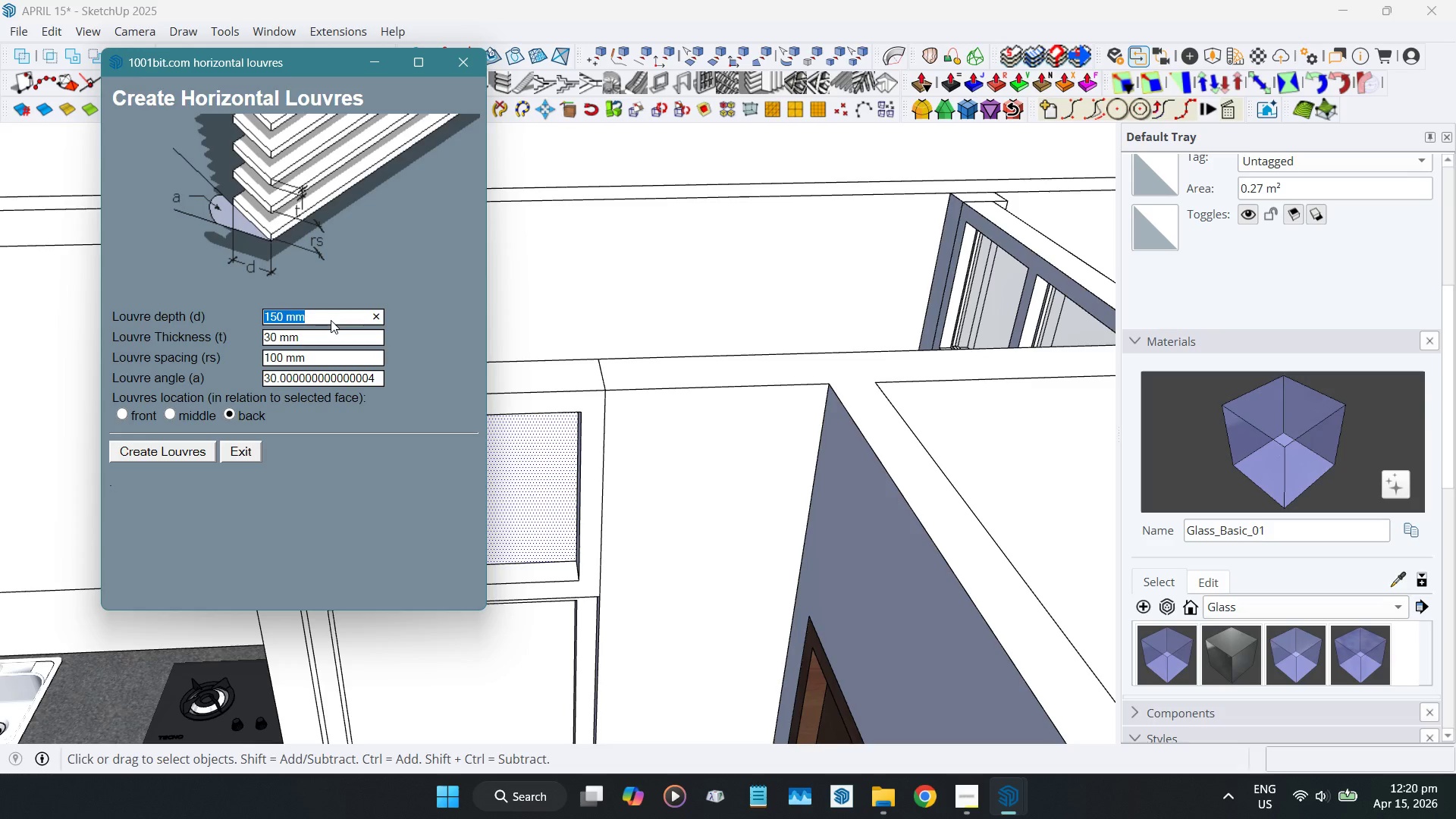 
key(Numpad5)
 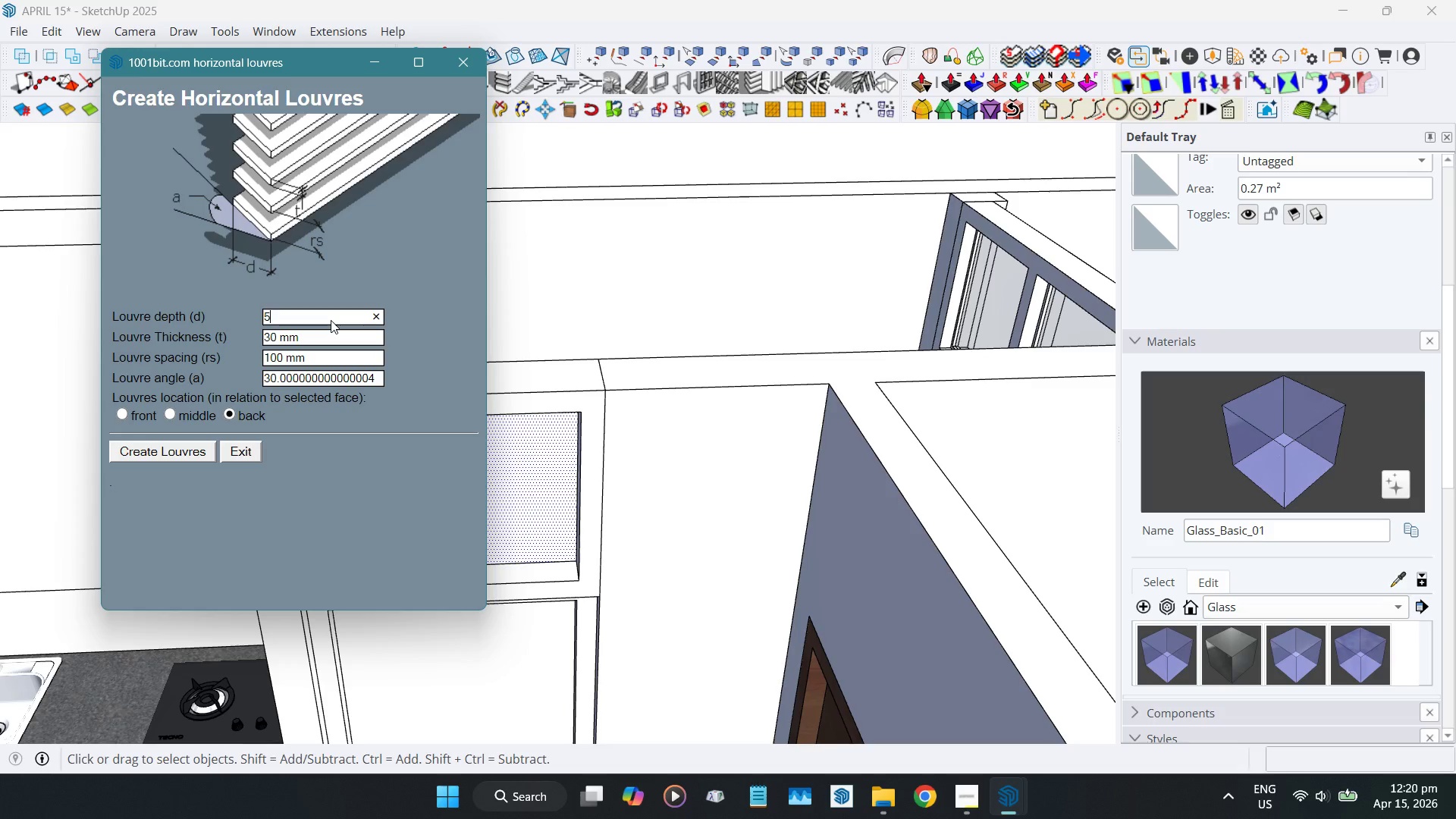 
key(Numpad0)
 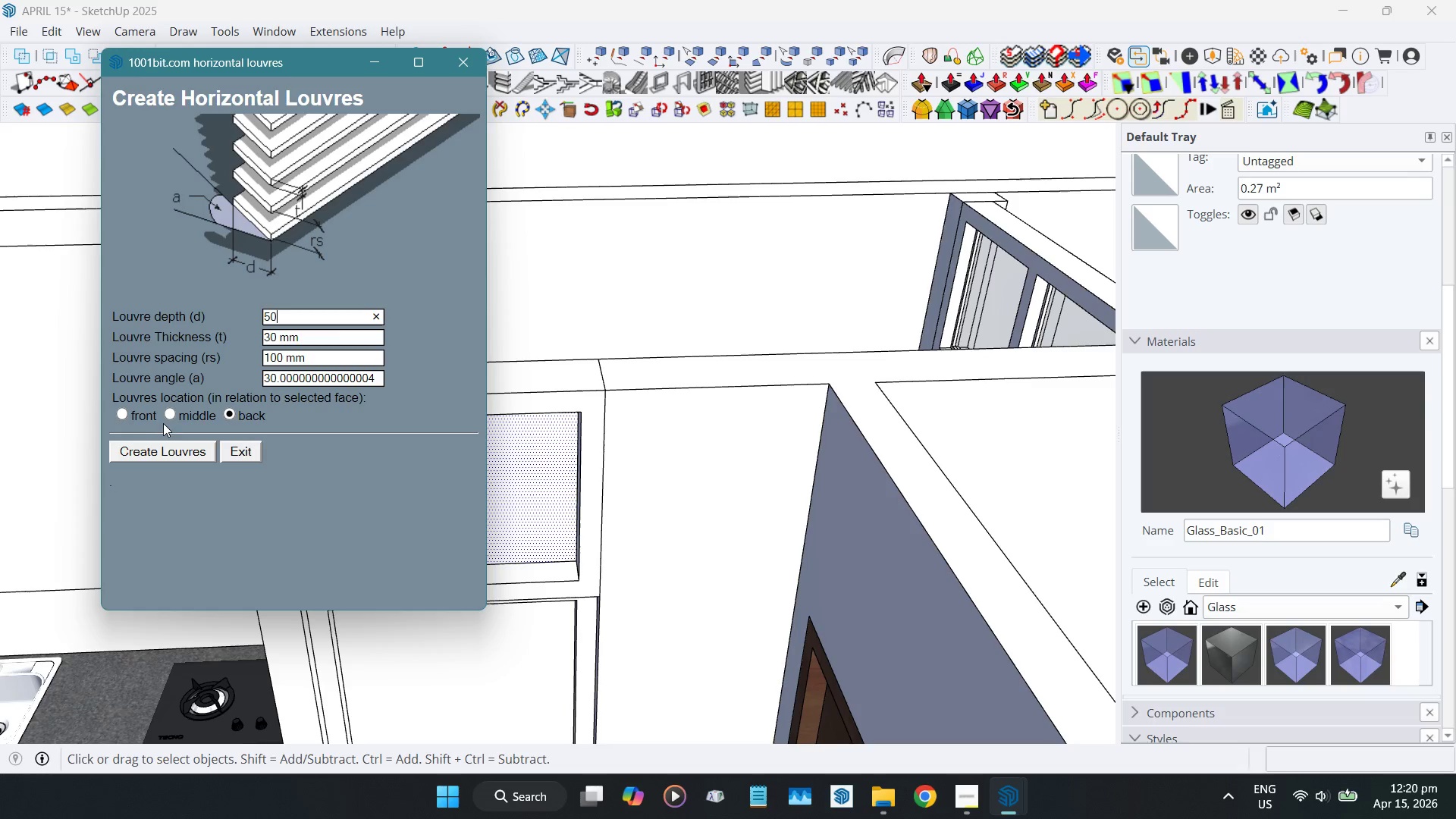 
left_click([168, 416])
 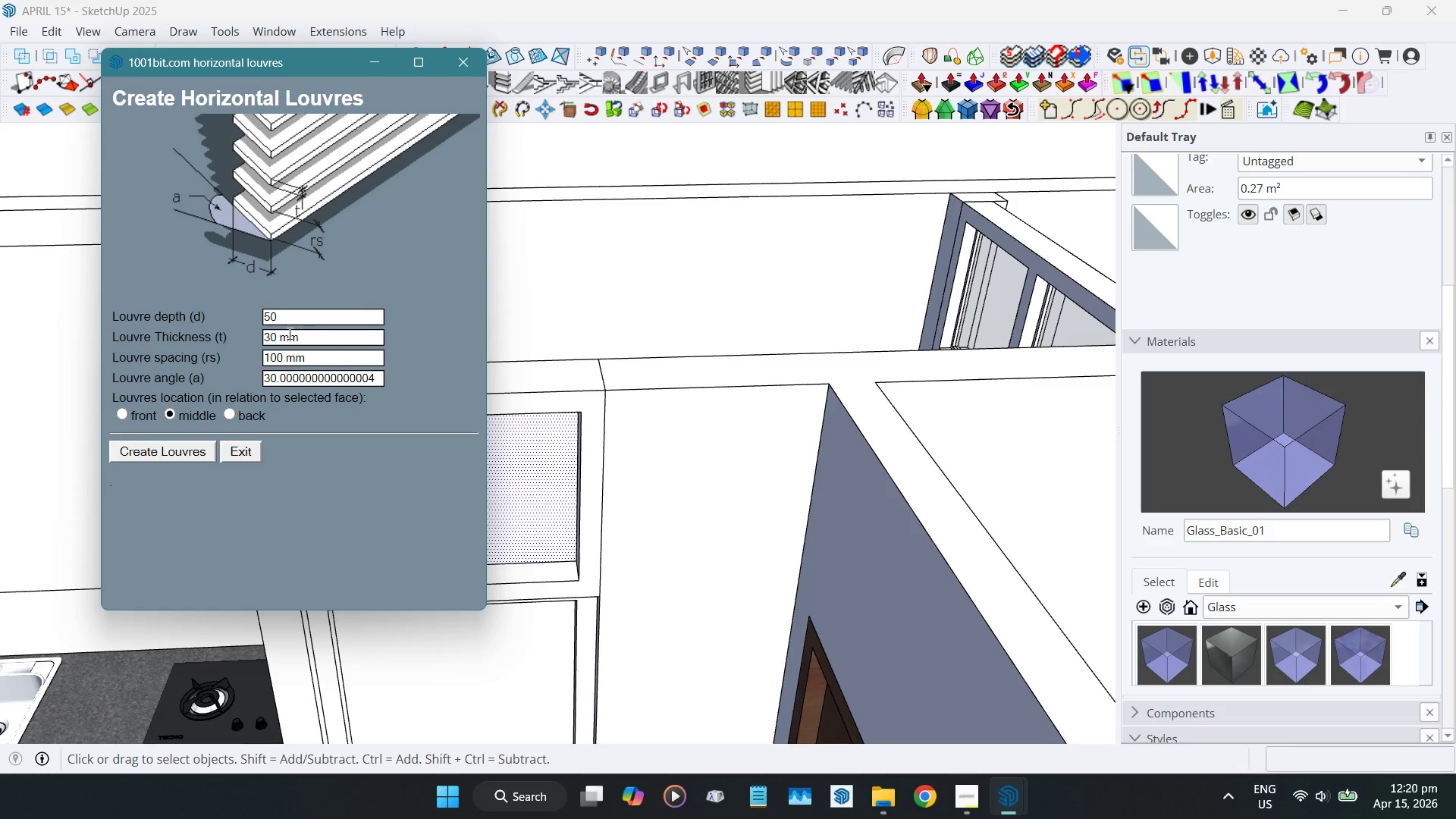 
left_click([315, 332])
 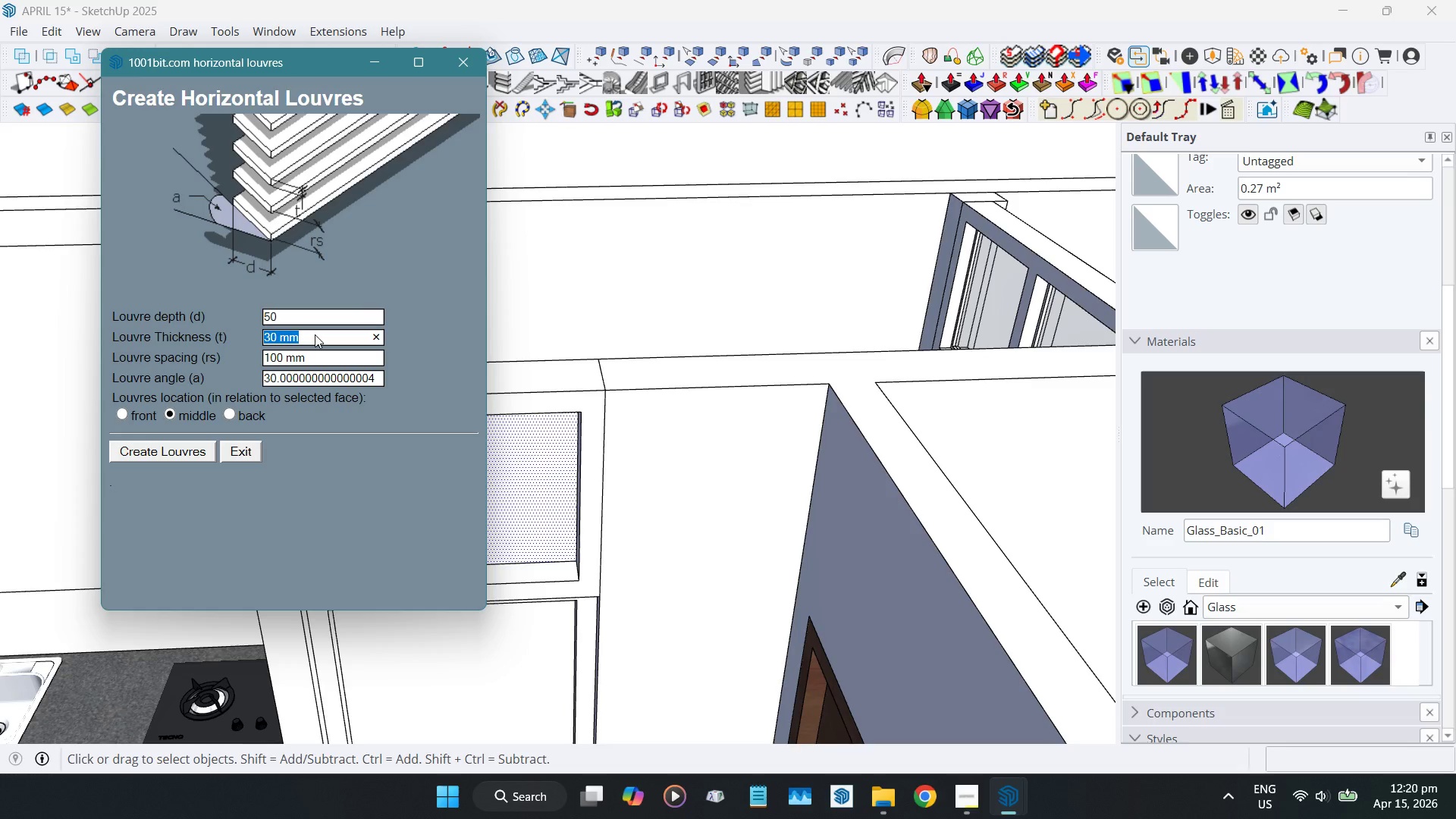 
wait(7.44)
 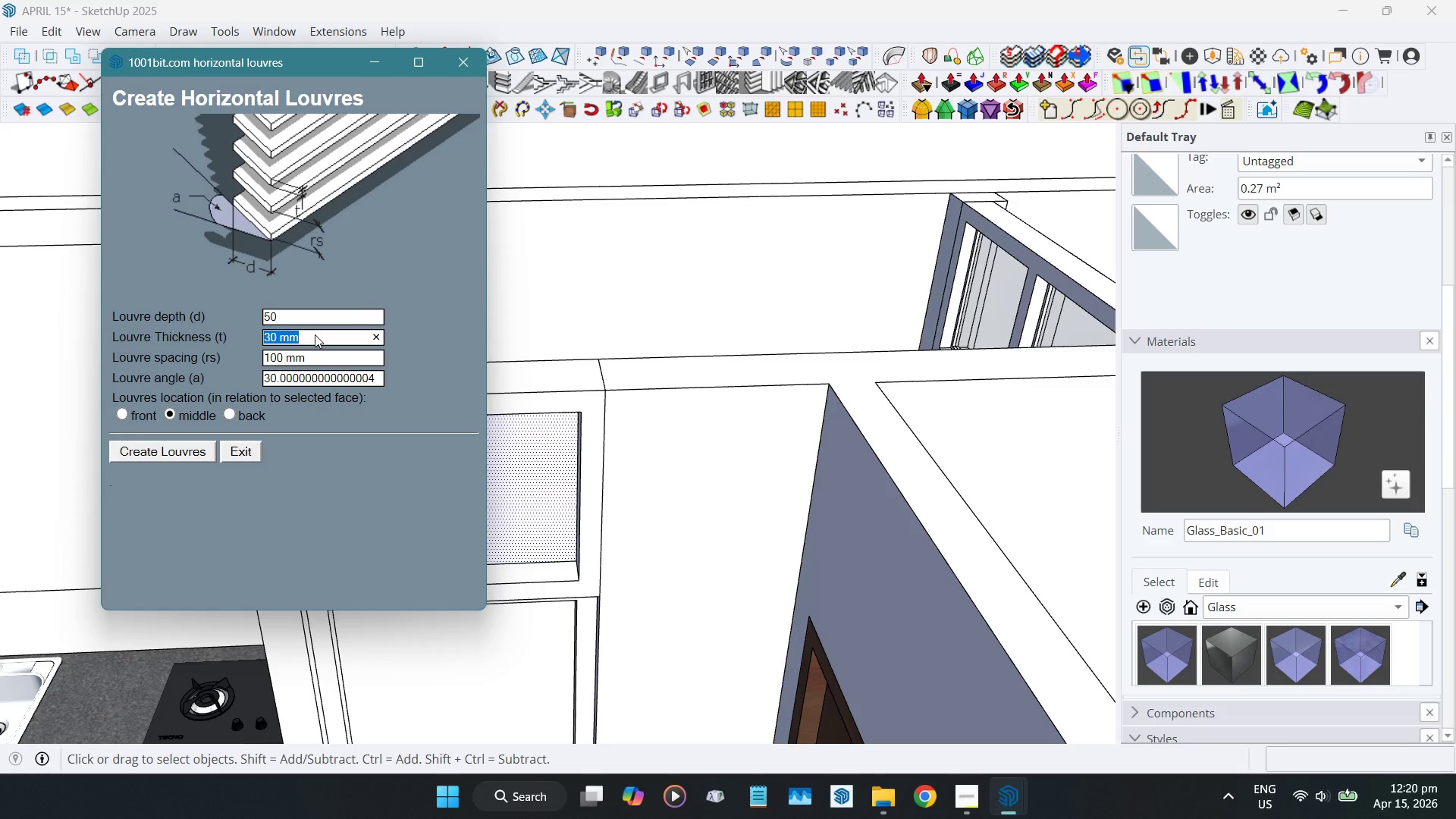 
key(Numpad1)
 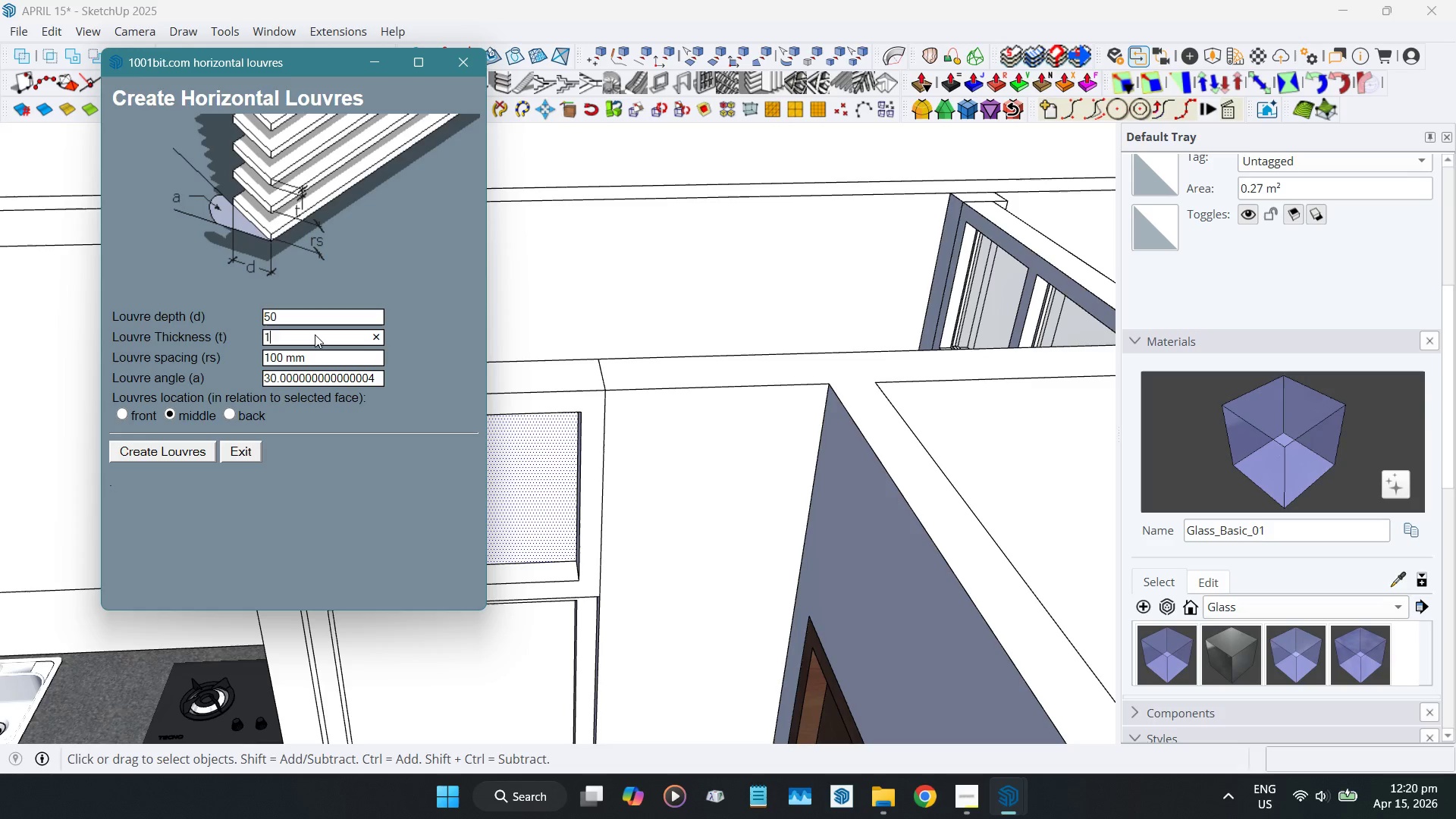 
key(Numpad2)
 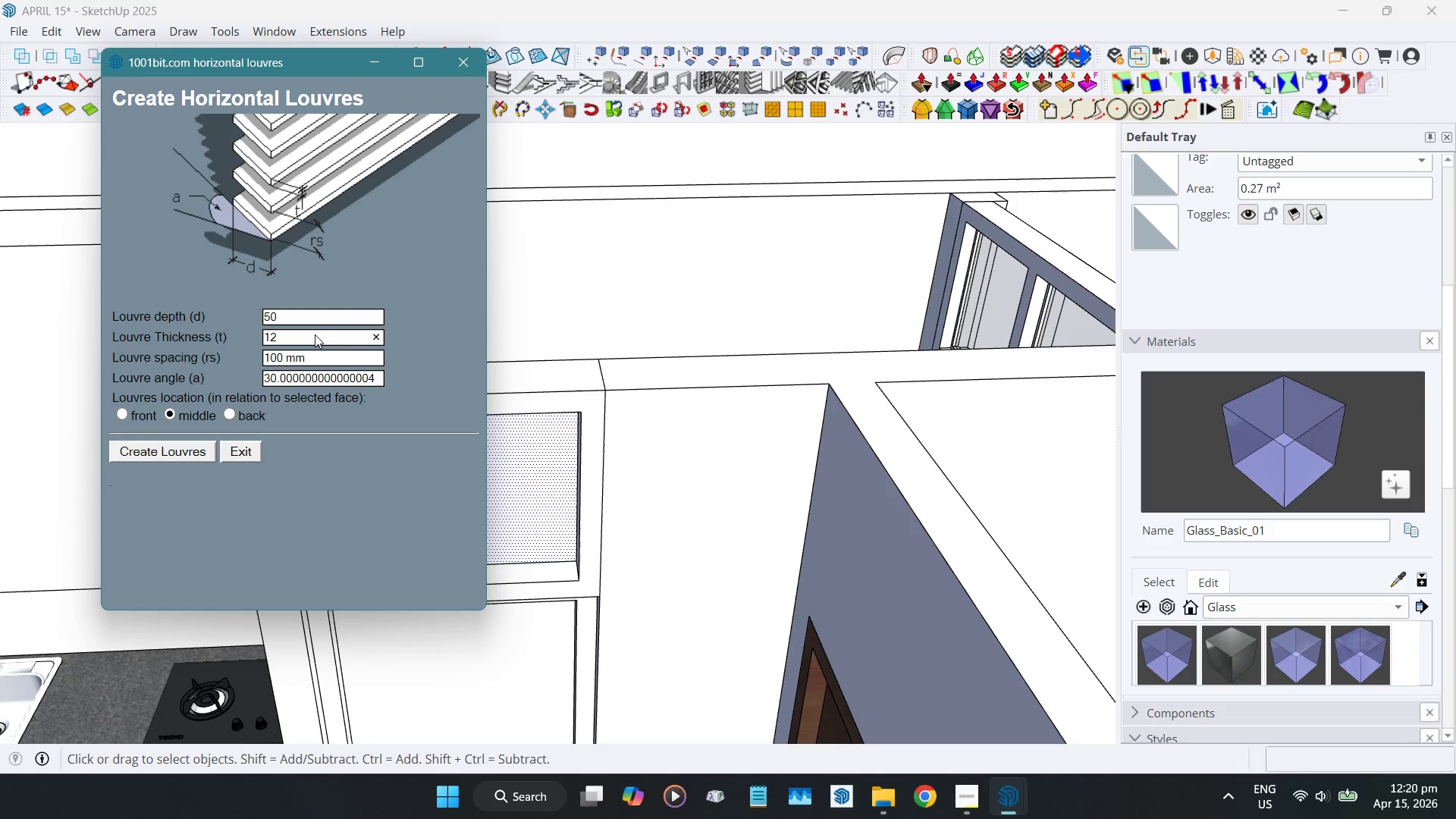 
key(Backspace)
 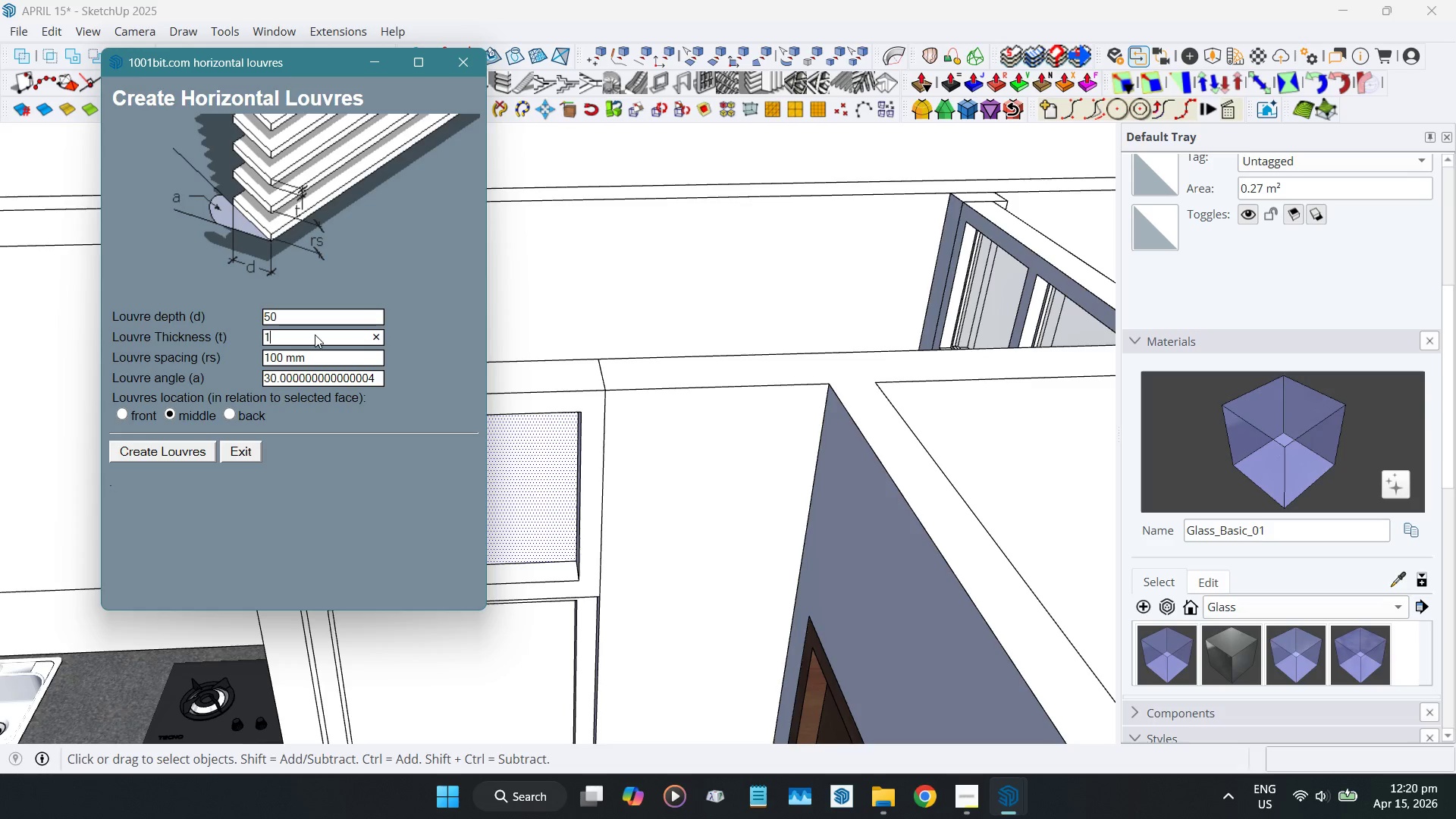 
key(Numpad3)
 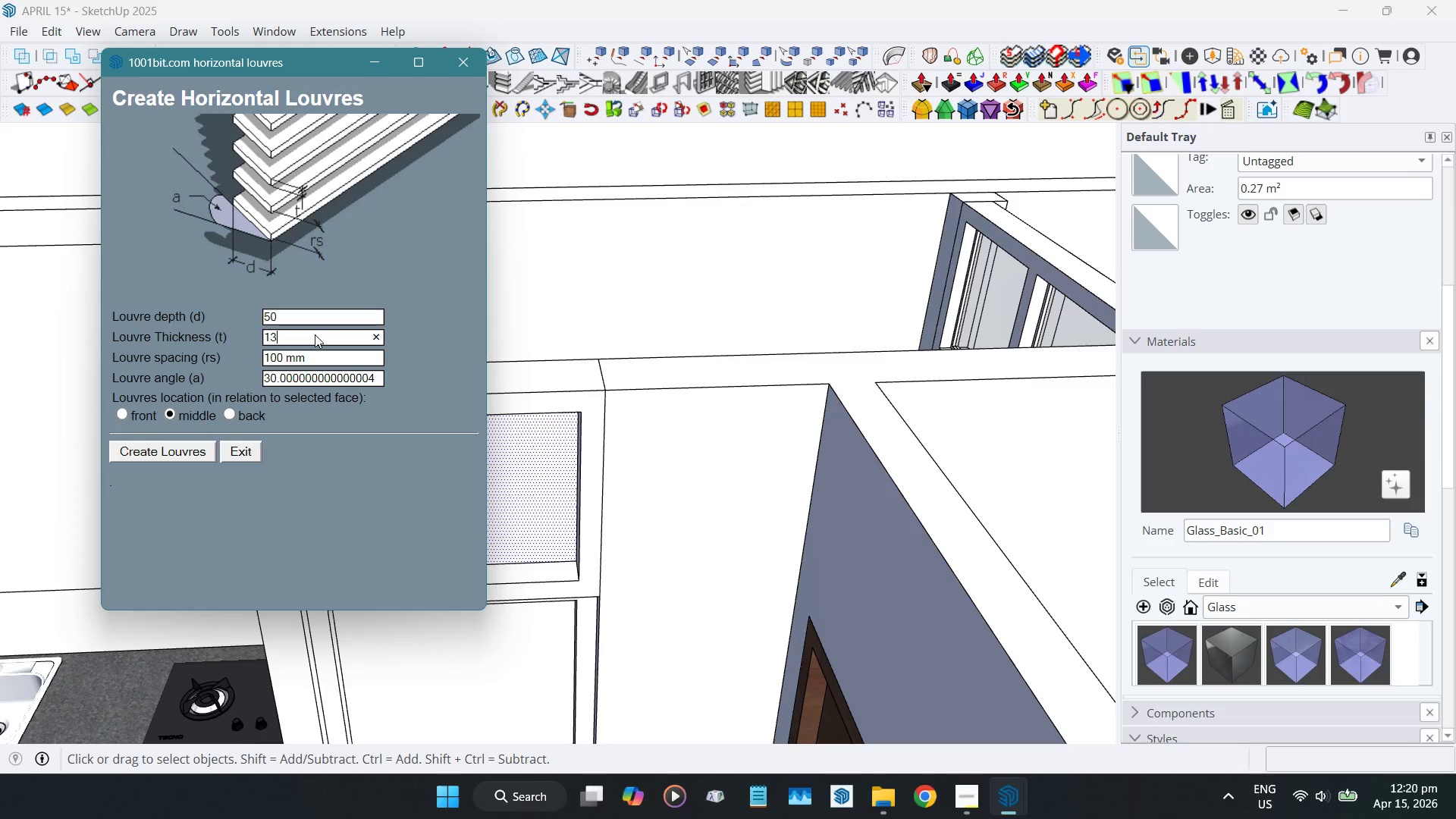 
key(Tab)
 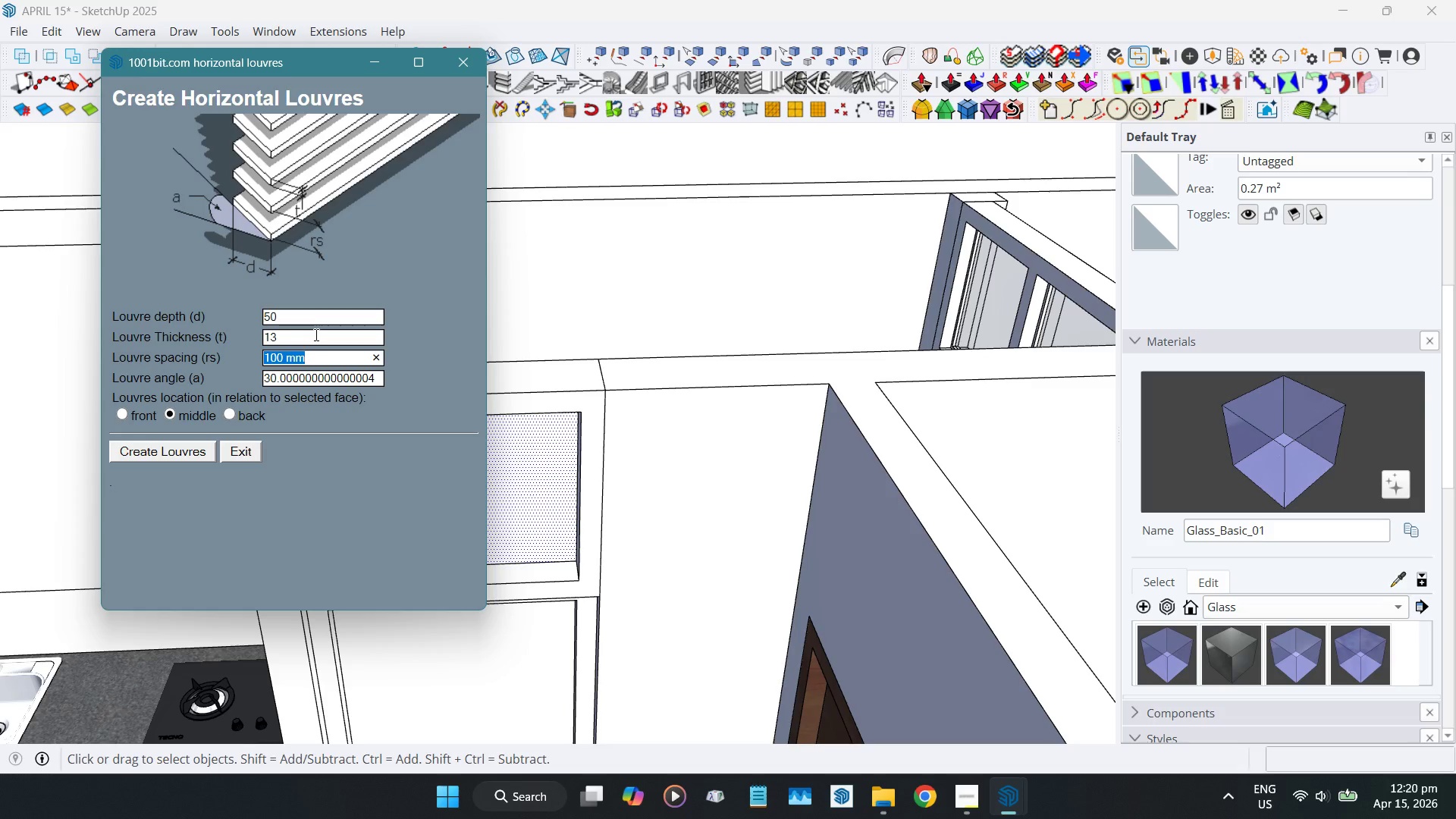 
key(Numpad2)
 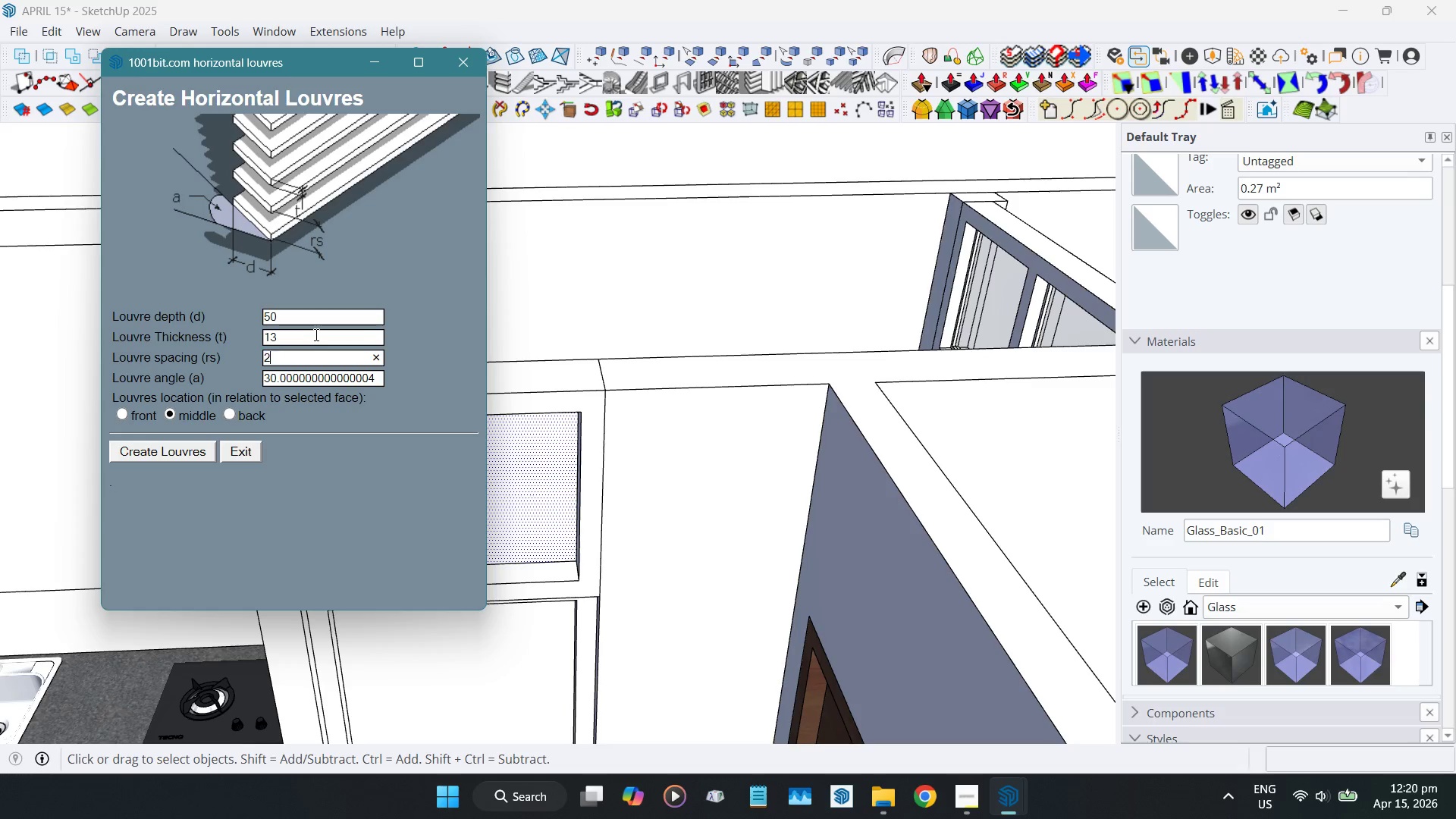 
key(Numpad5)
 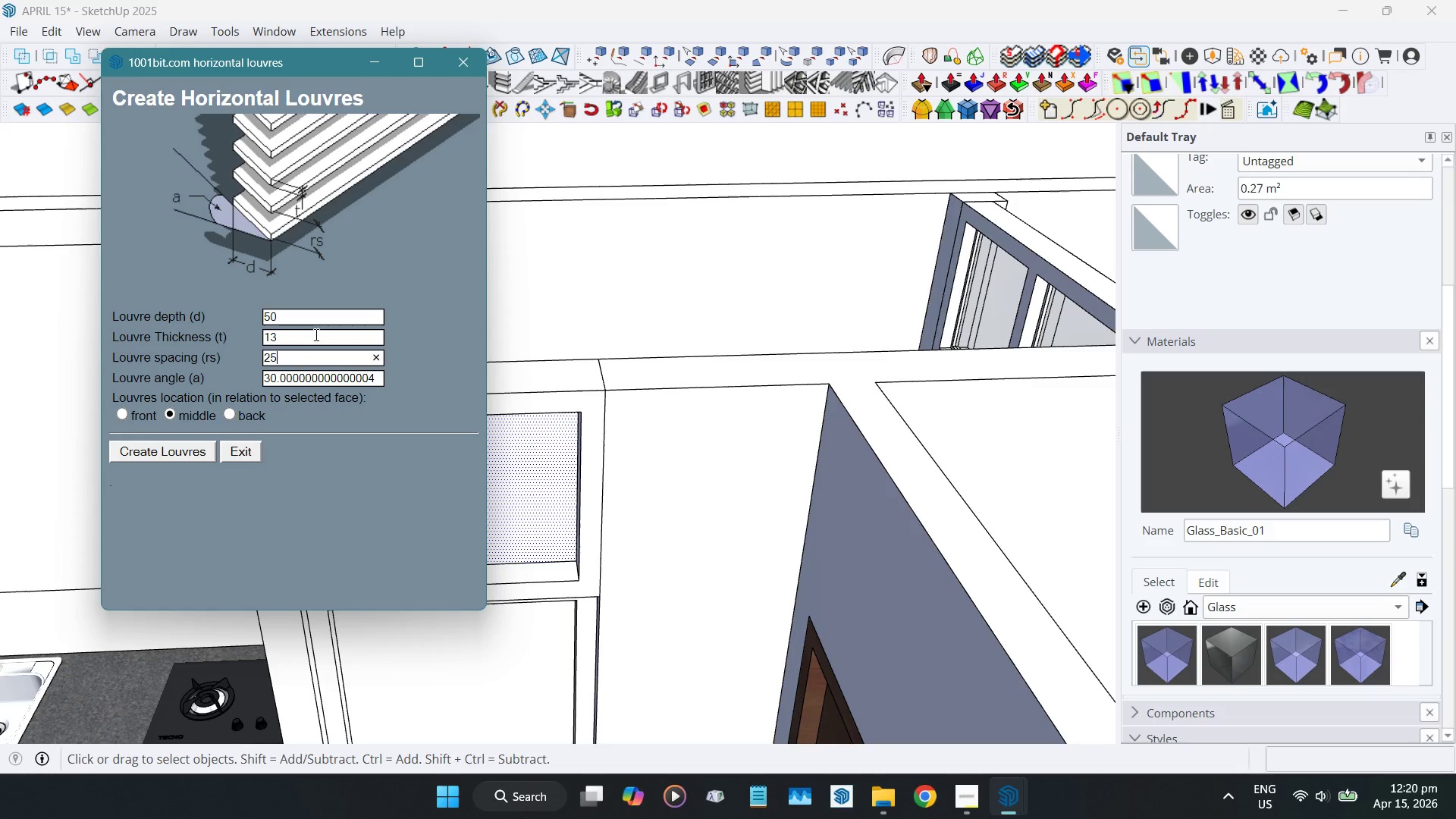 
key(Tab)
 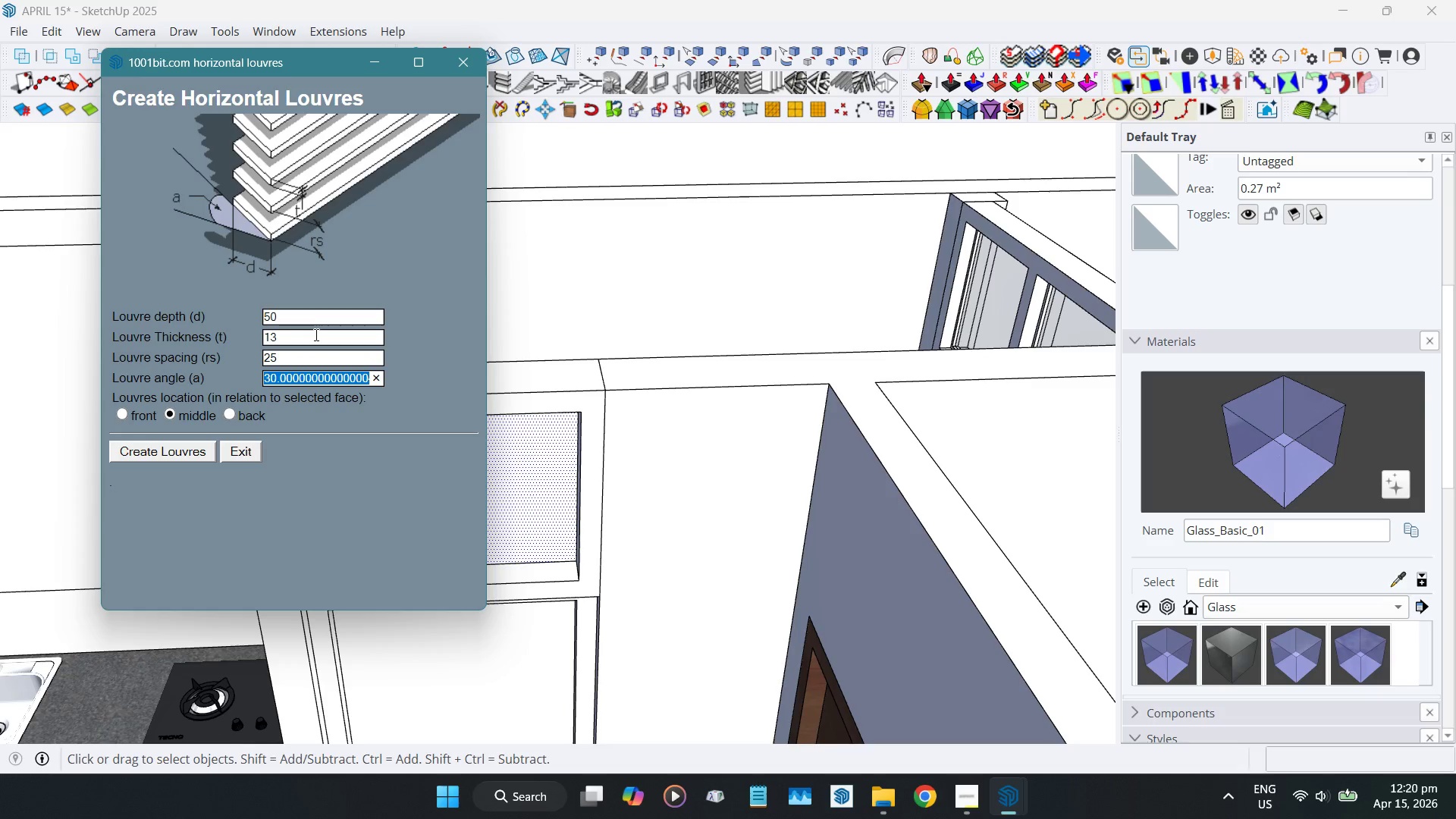 
key(Numpad3)
 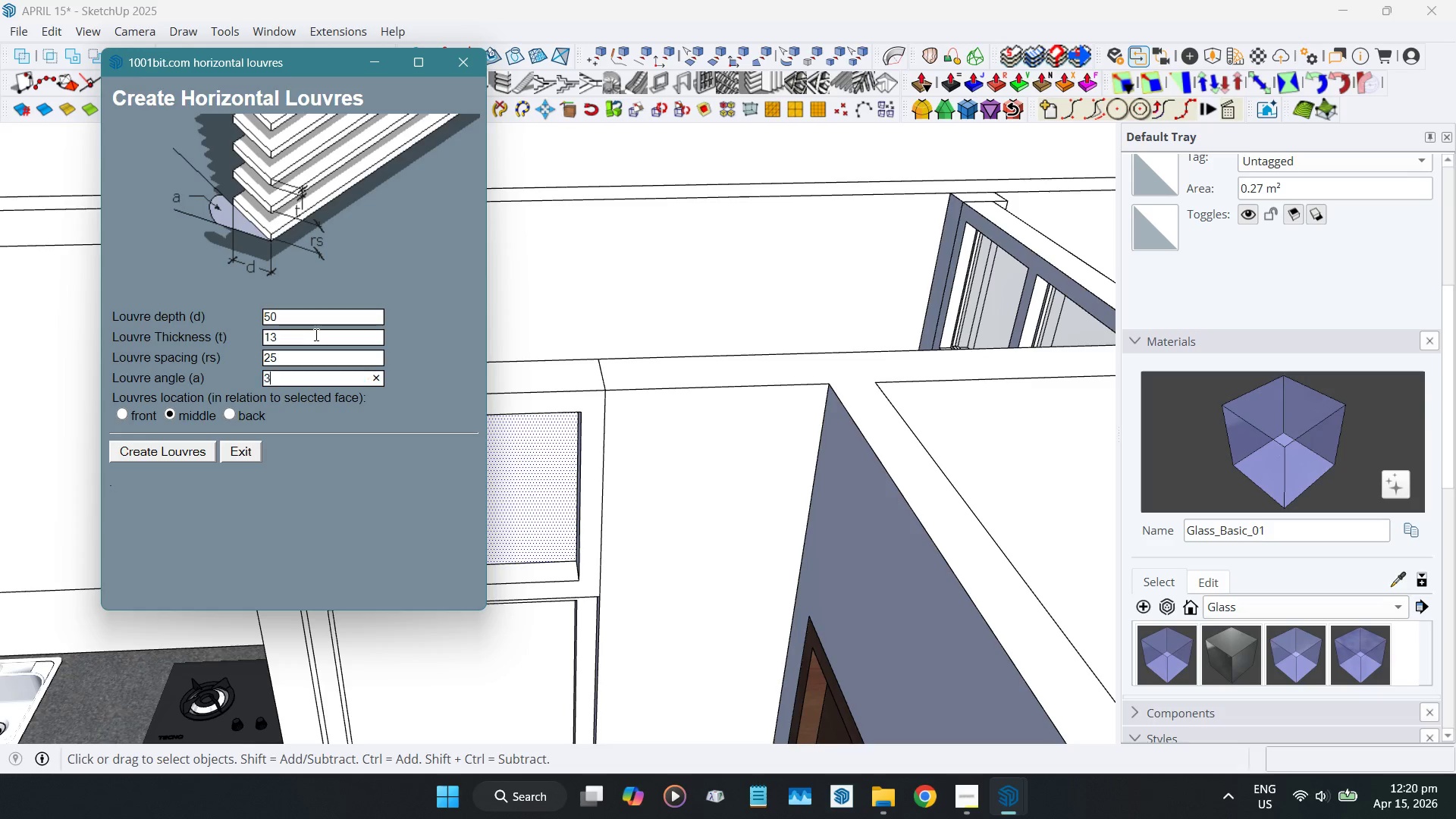 
key(Numpad0)
 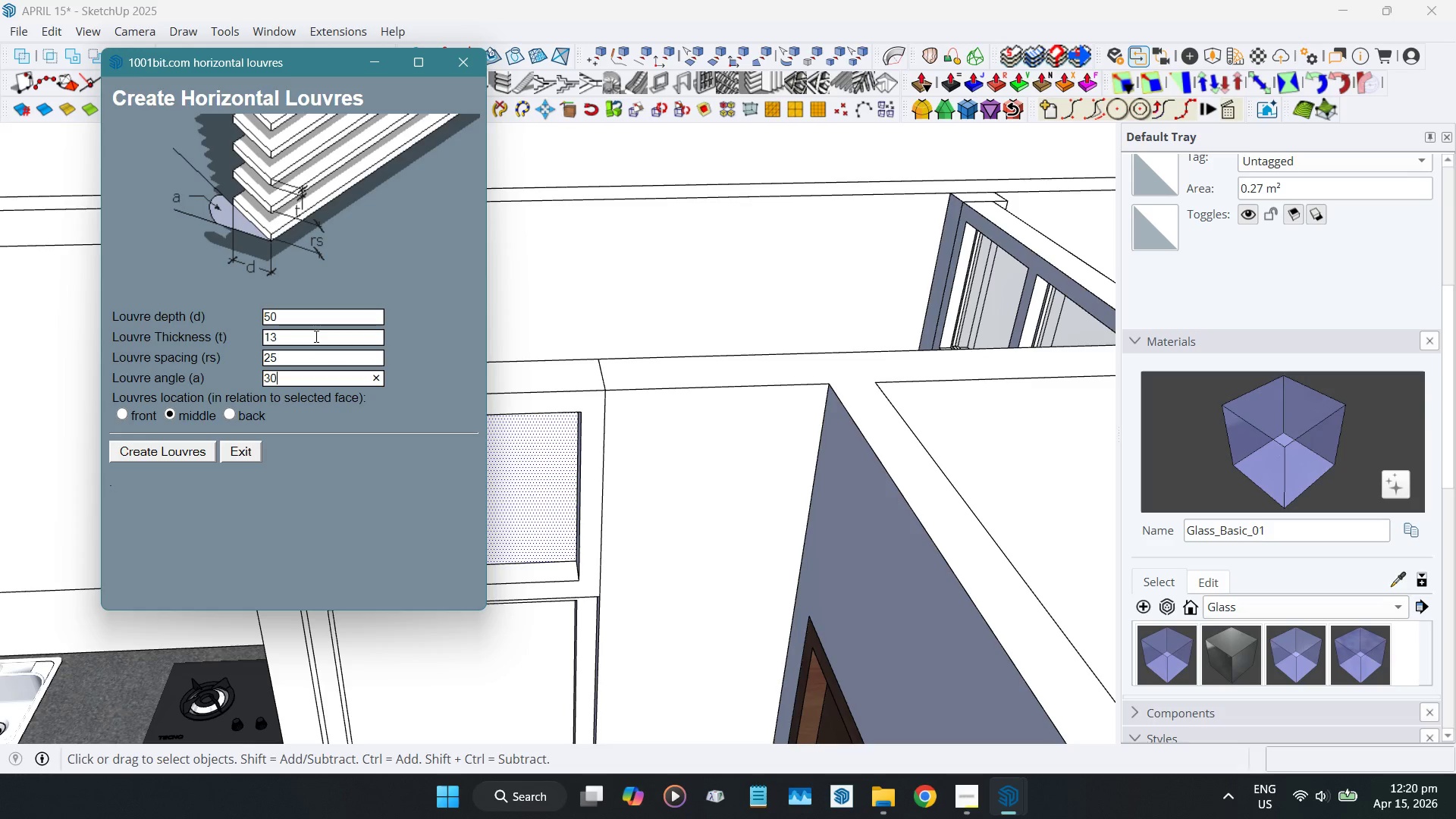 
scroll: coordinate [315, 334], scroll_direction: up, amount: 1.0
 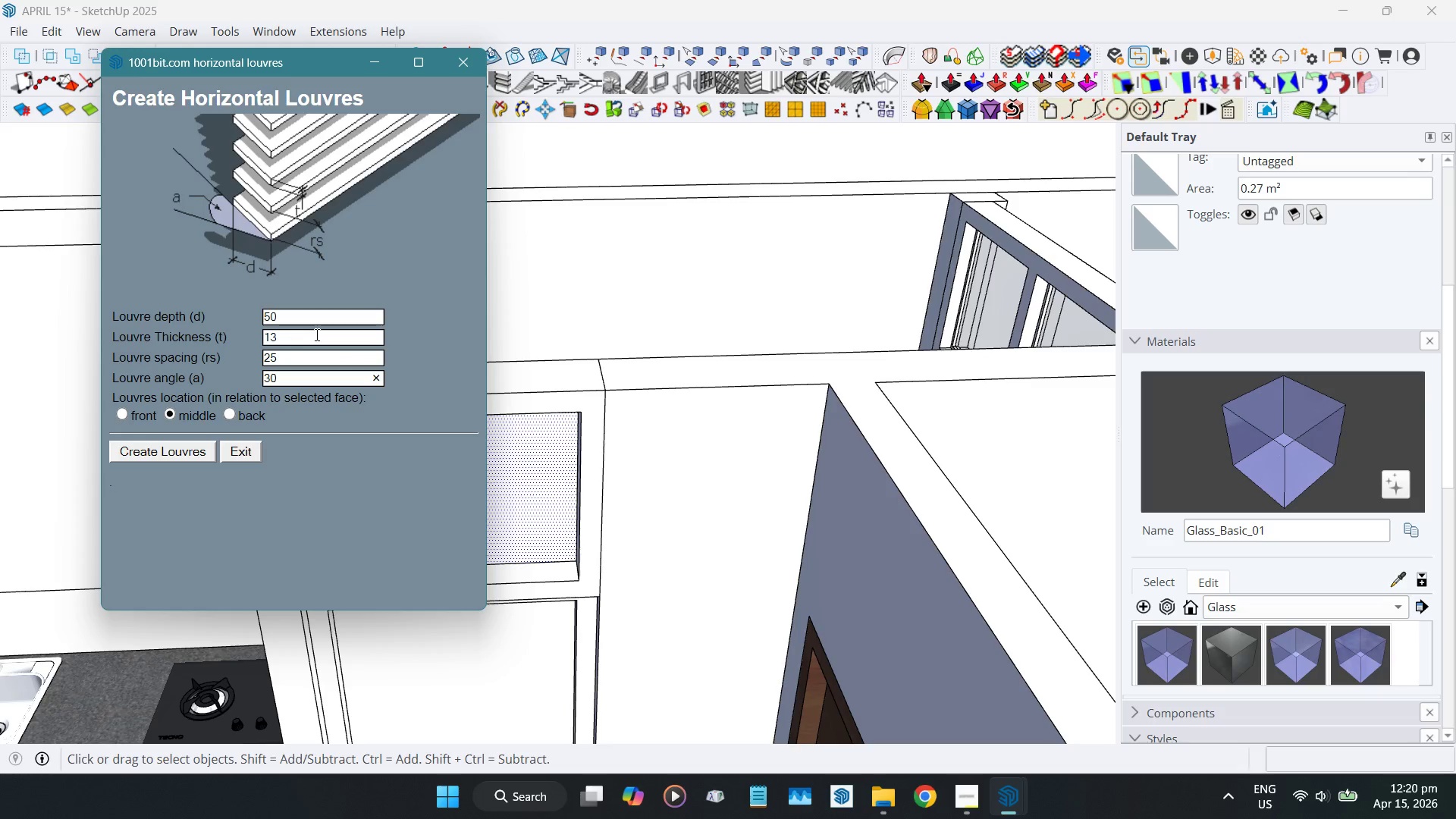 
left_click([301, 316])
 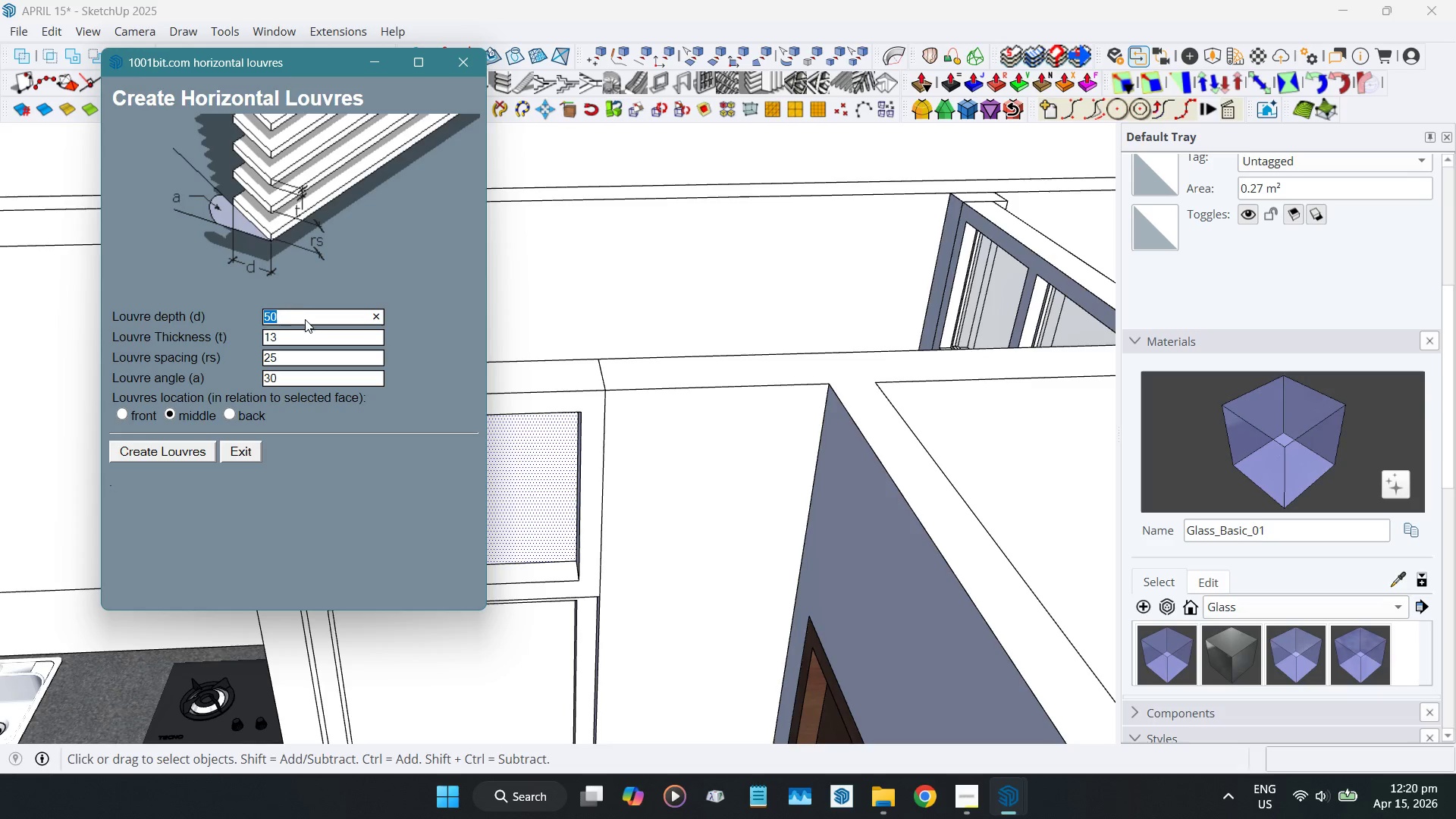 
key(Tab)
 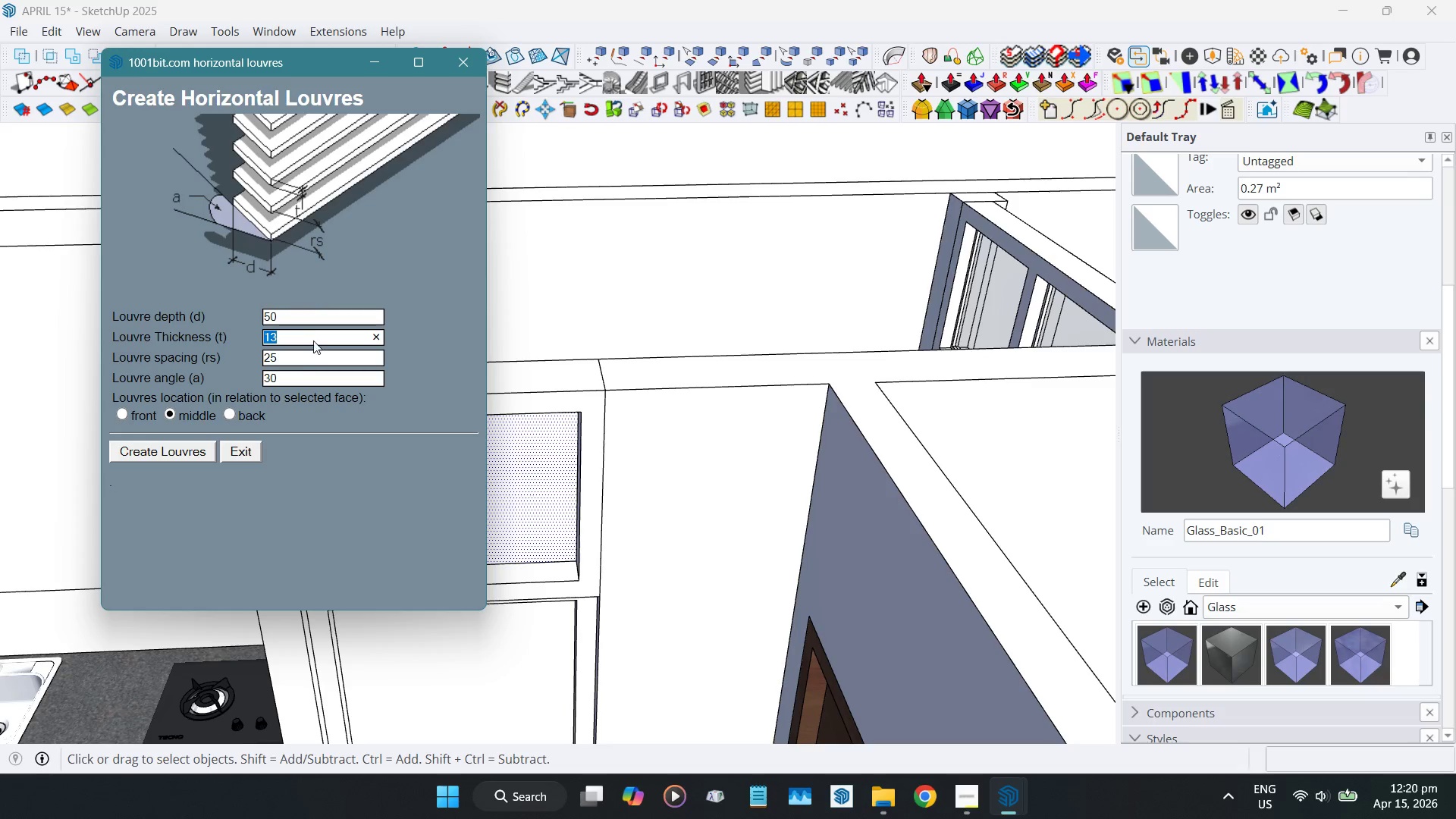 
left_click([309, 317])
 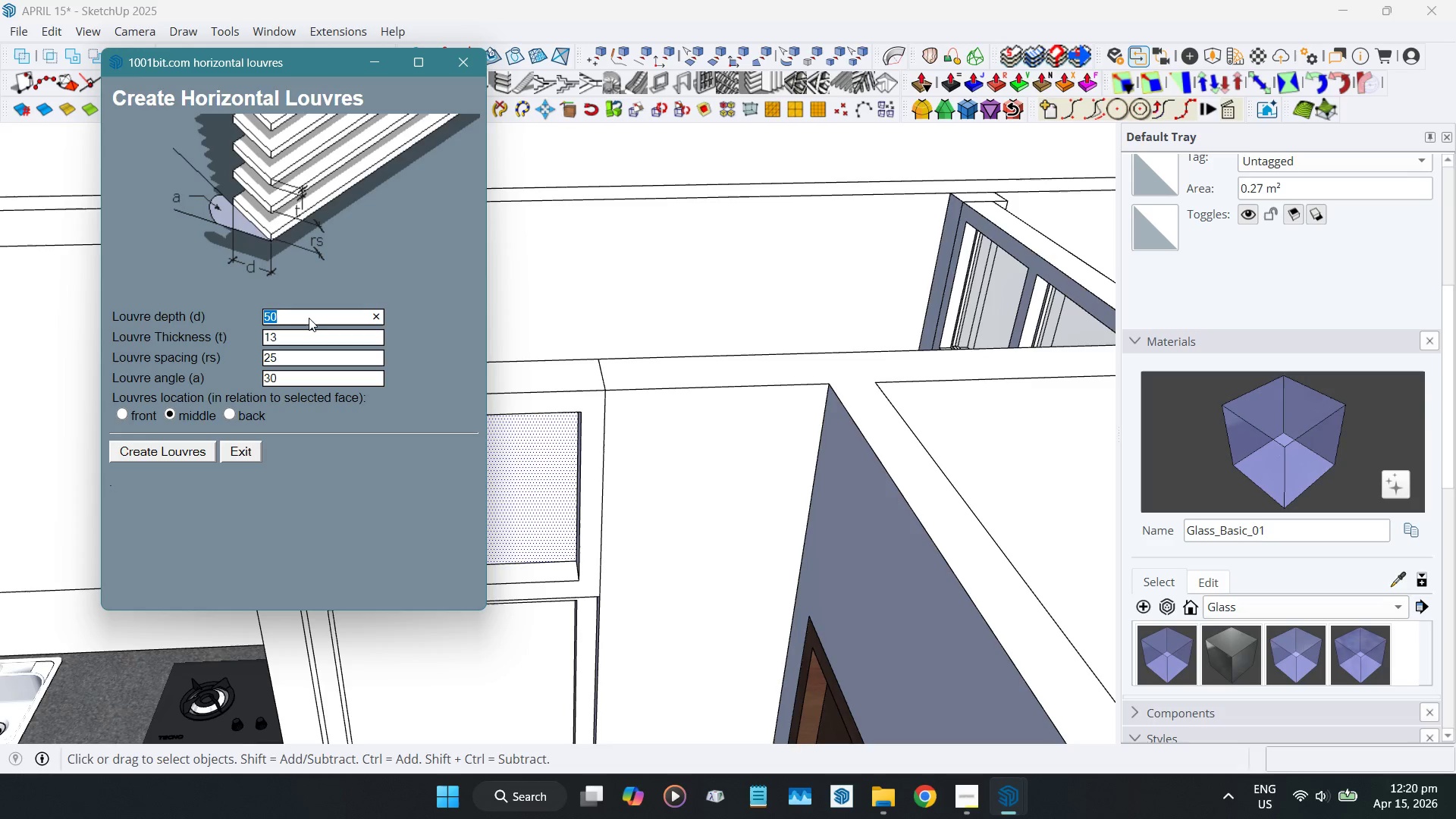 
key(Numpad2)
 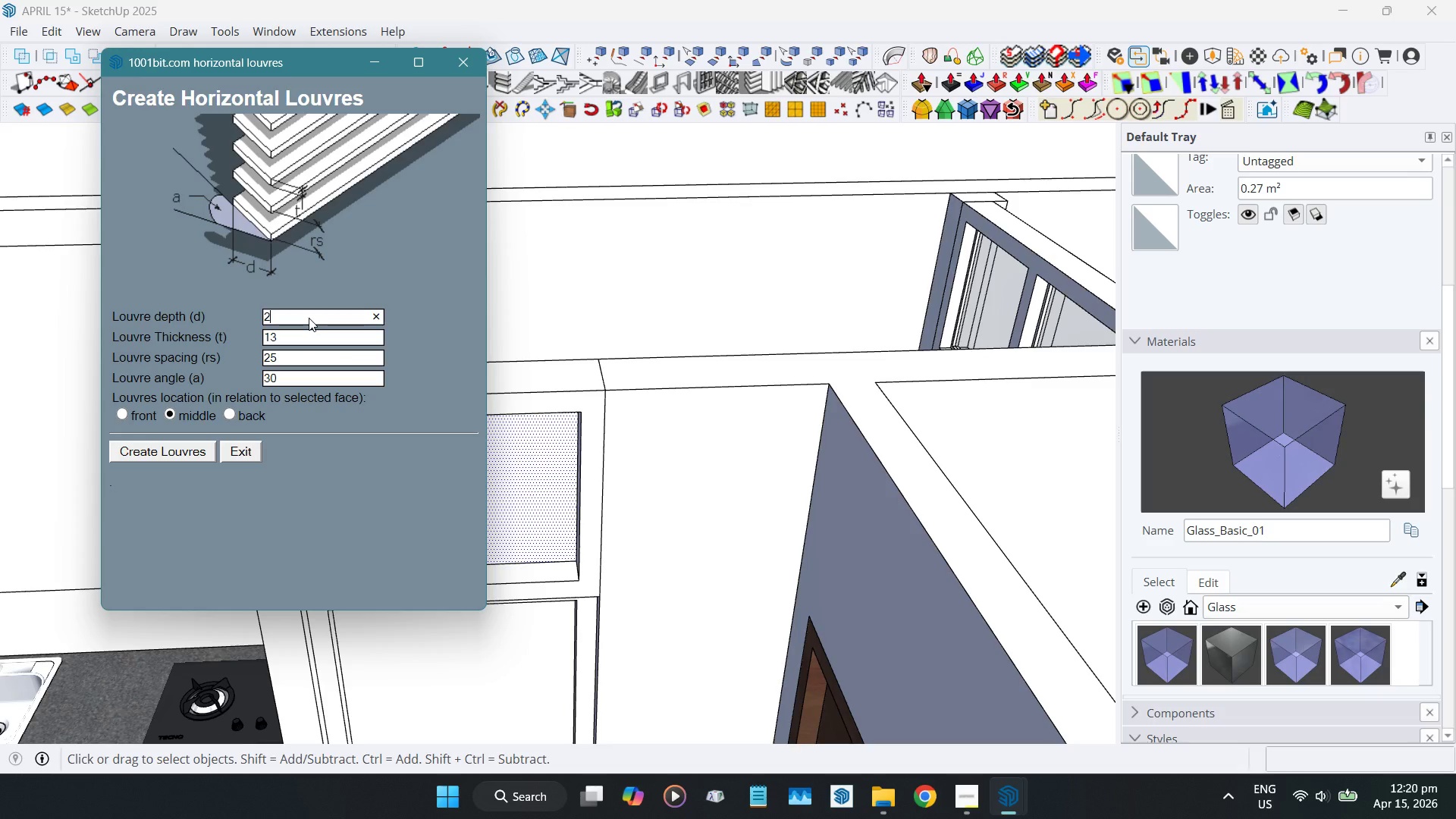 
key(Numpad5)
 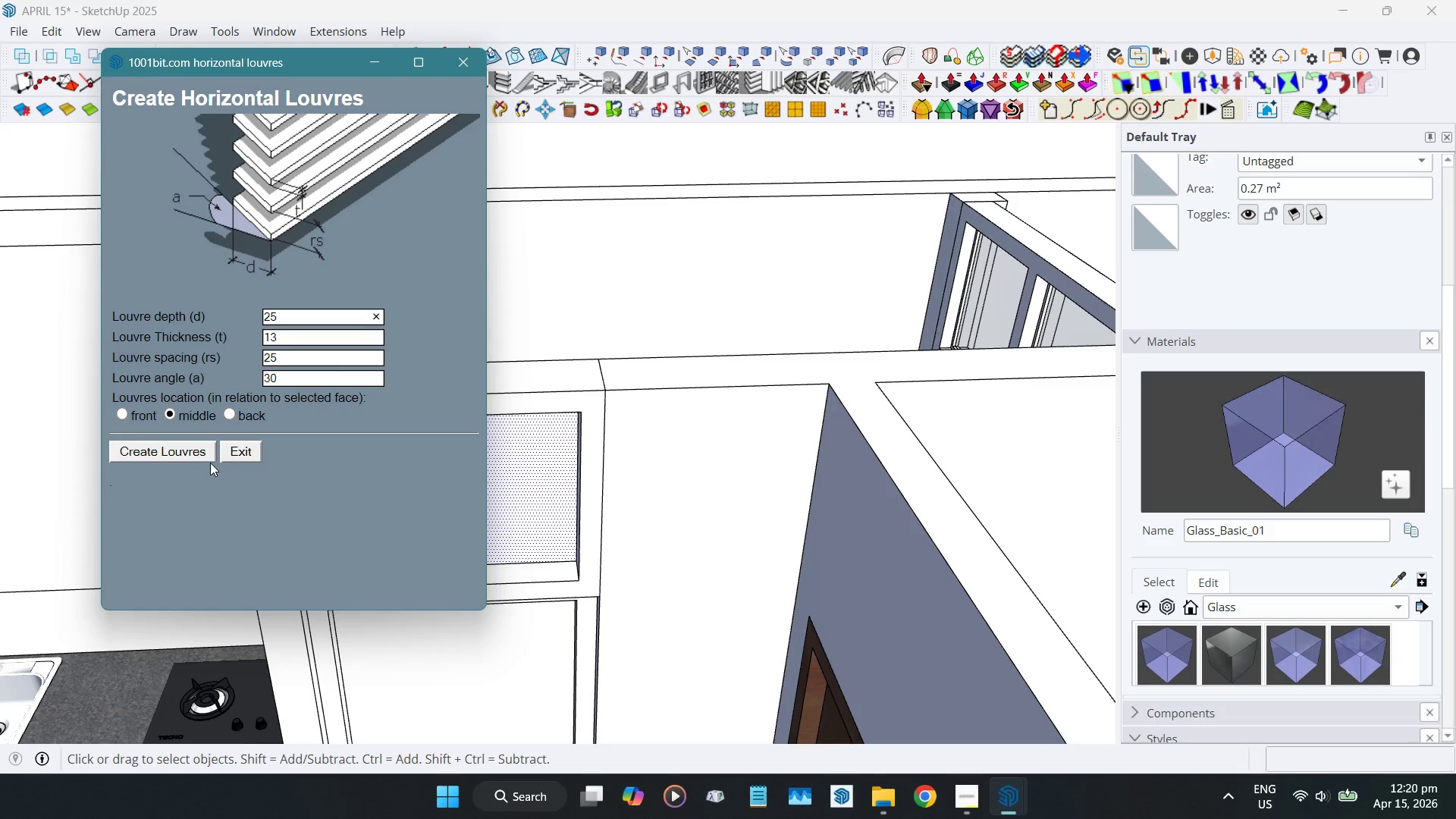 
left_click([202, 455])
 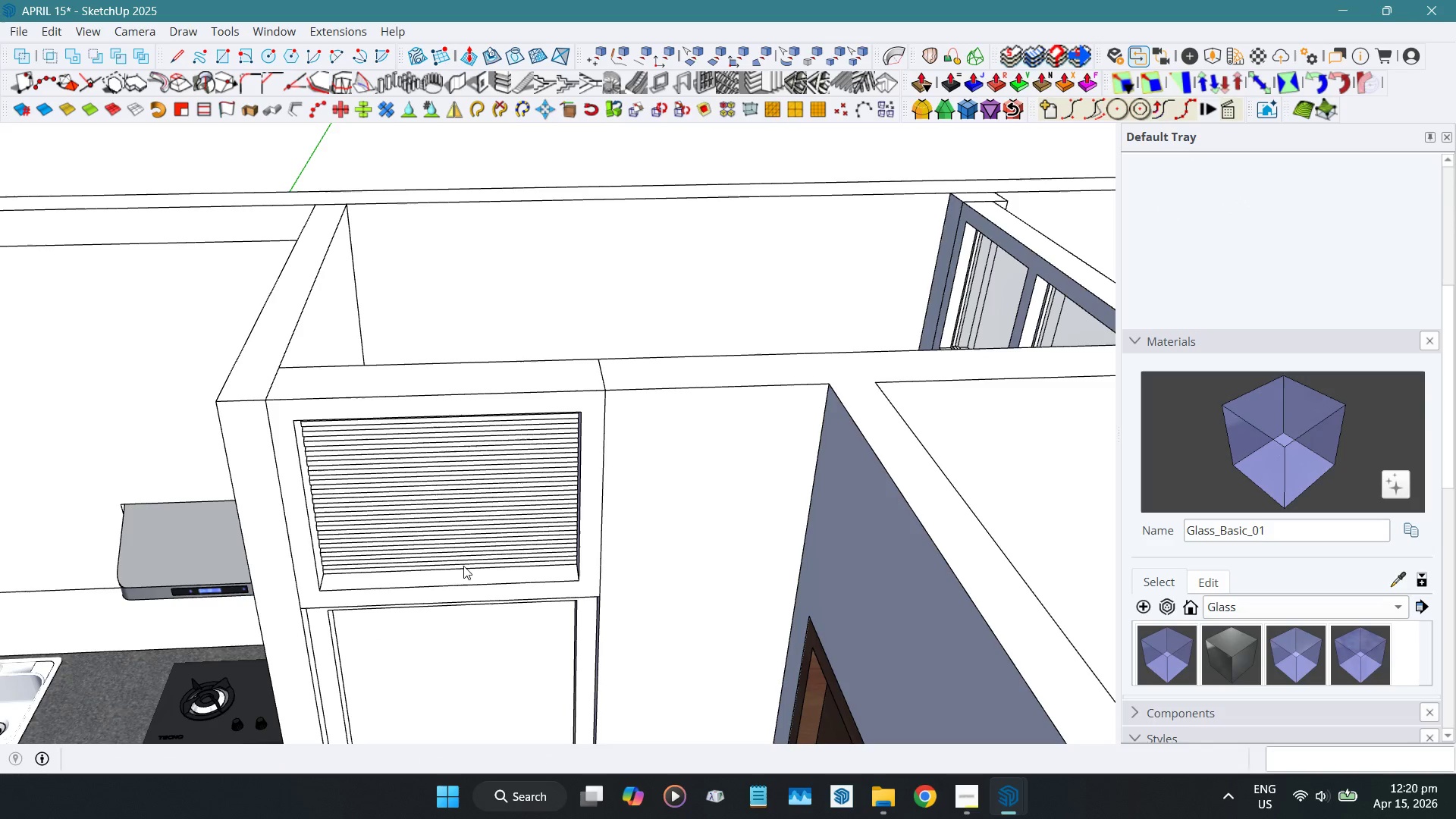 
key(Space)
 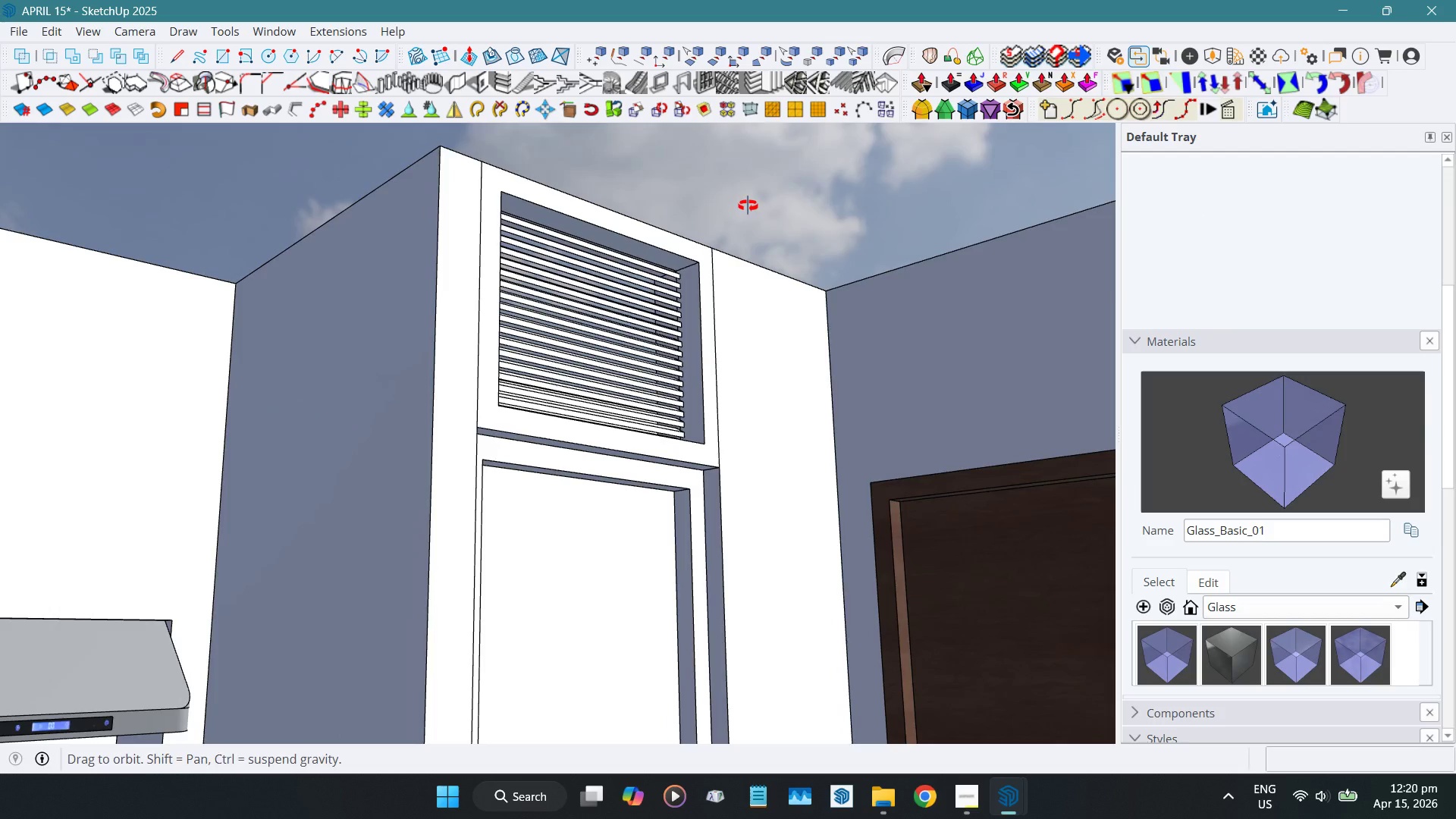 
scroll: coordinate [611, 381], scroll_direction: up, amount: 5.0
 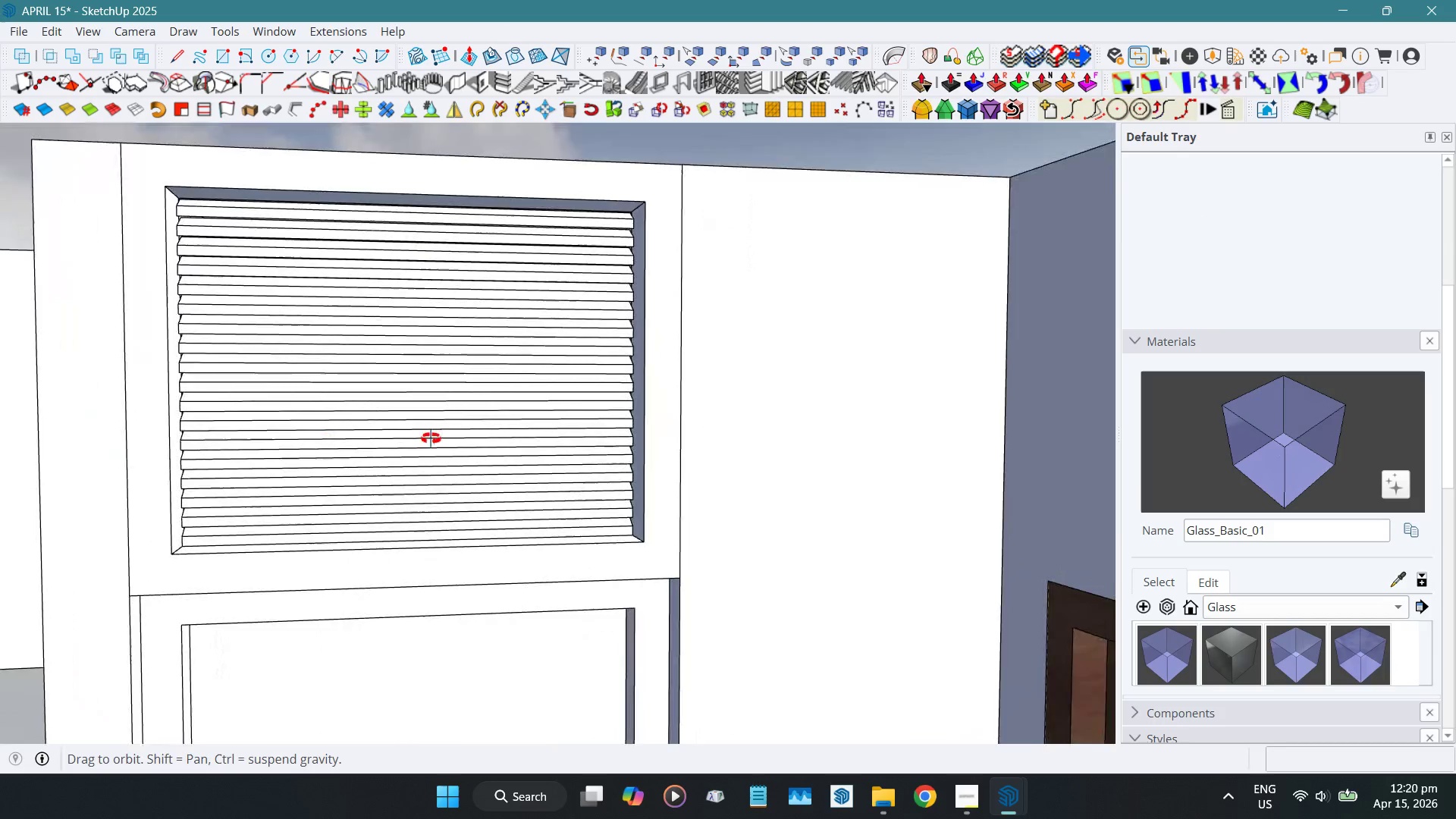 
wait(9.85)
 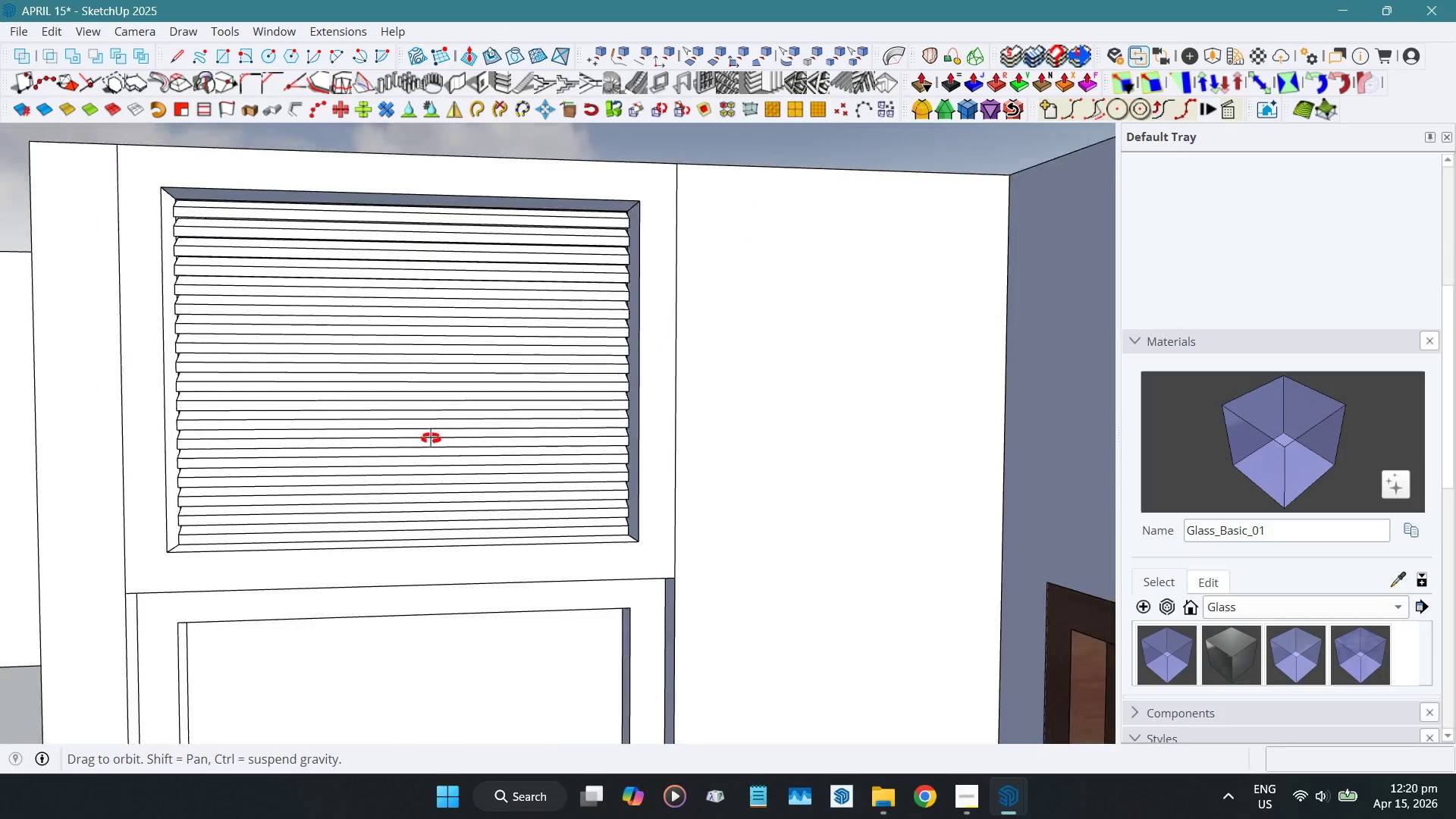 
key(Control+Z)
 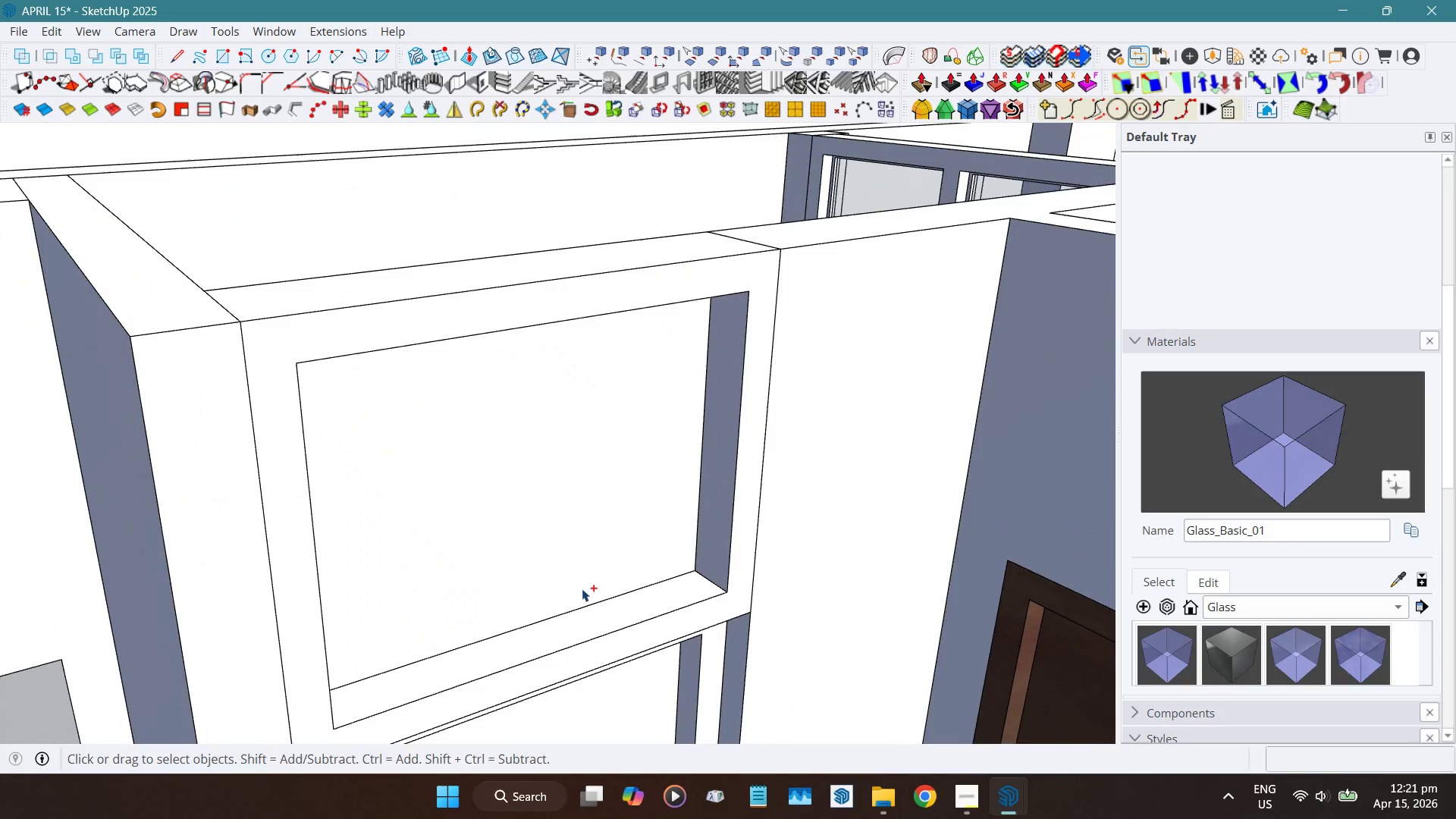 
left_click([578, 550])
 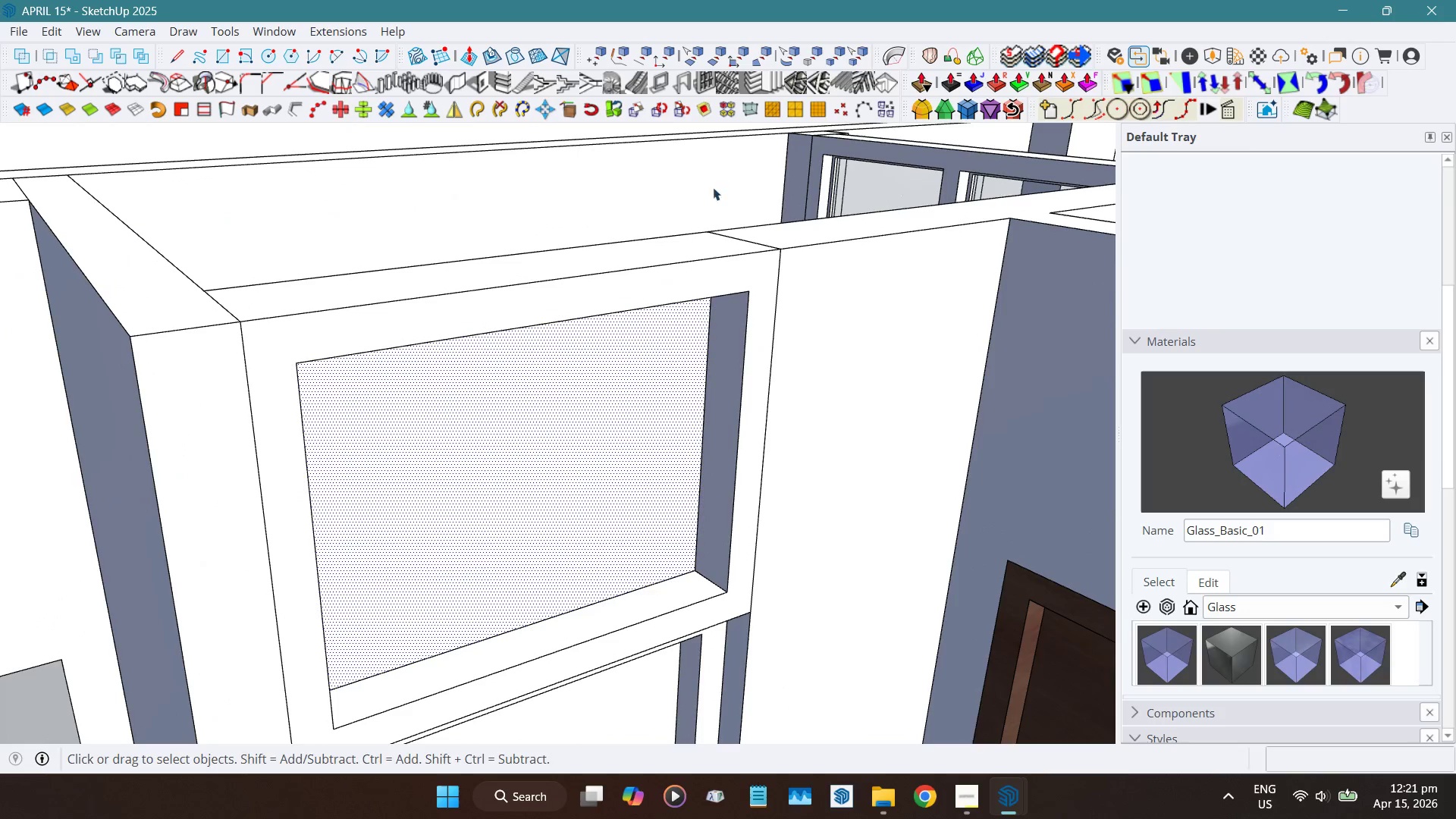 
mouse_move([717, 82])
 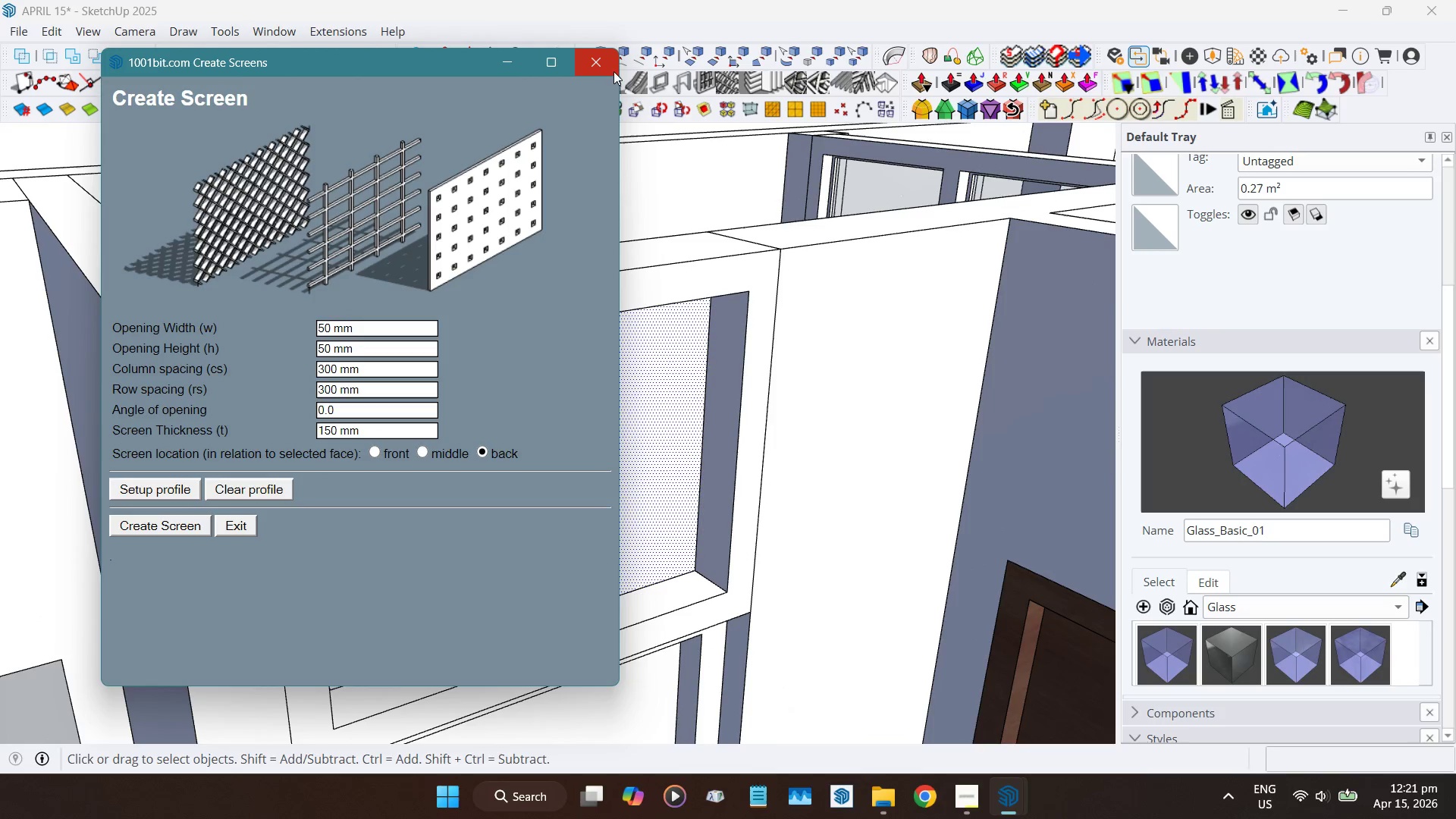 
left_click([602, 65])
 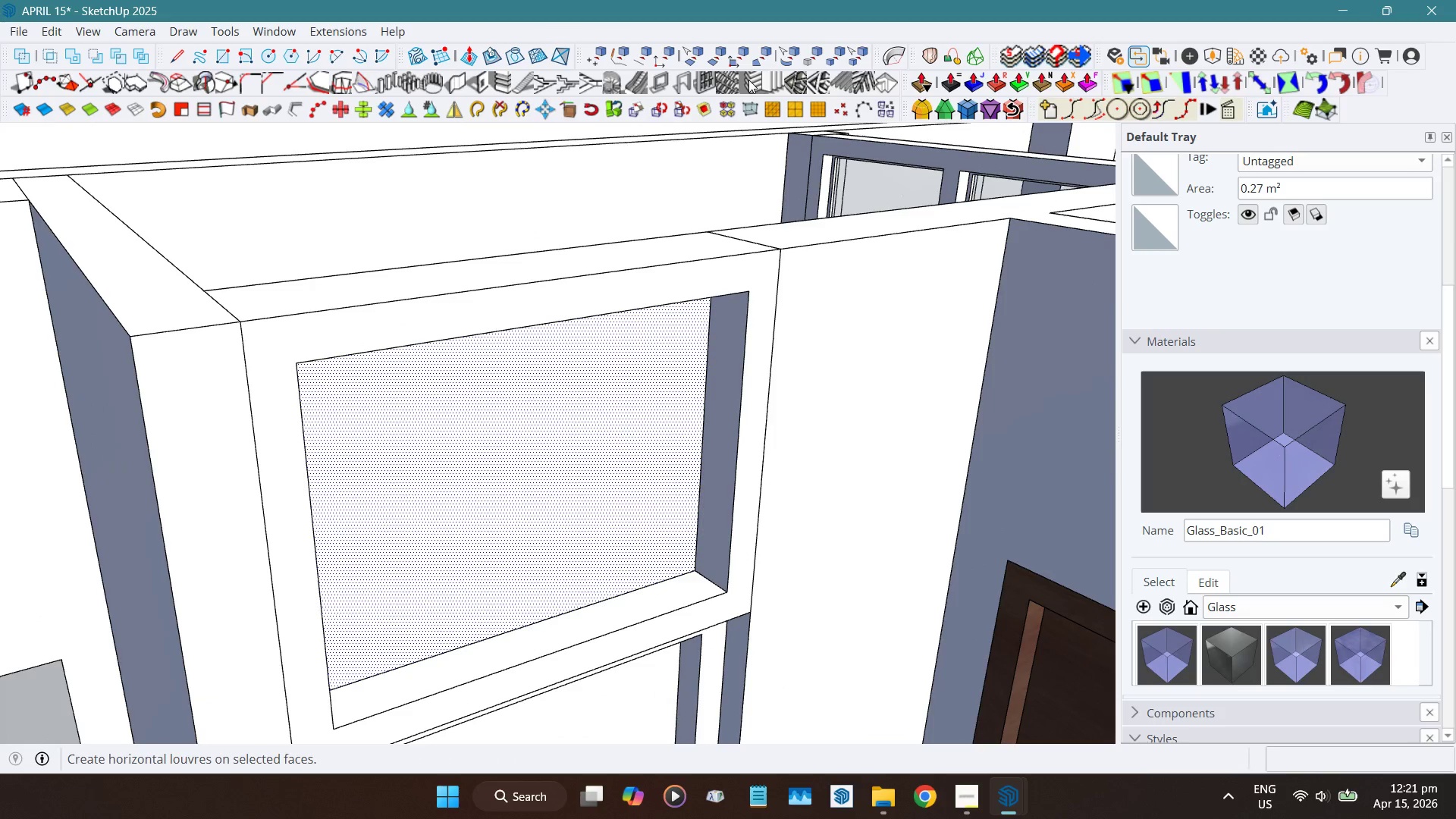 
left_click([748, 80])
 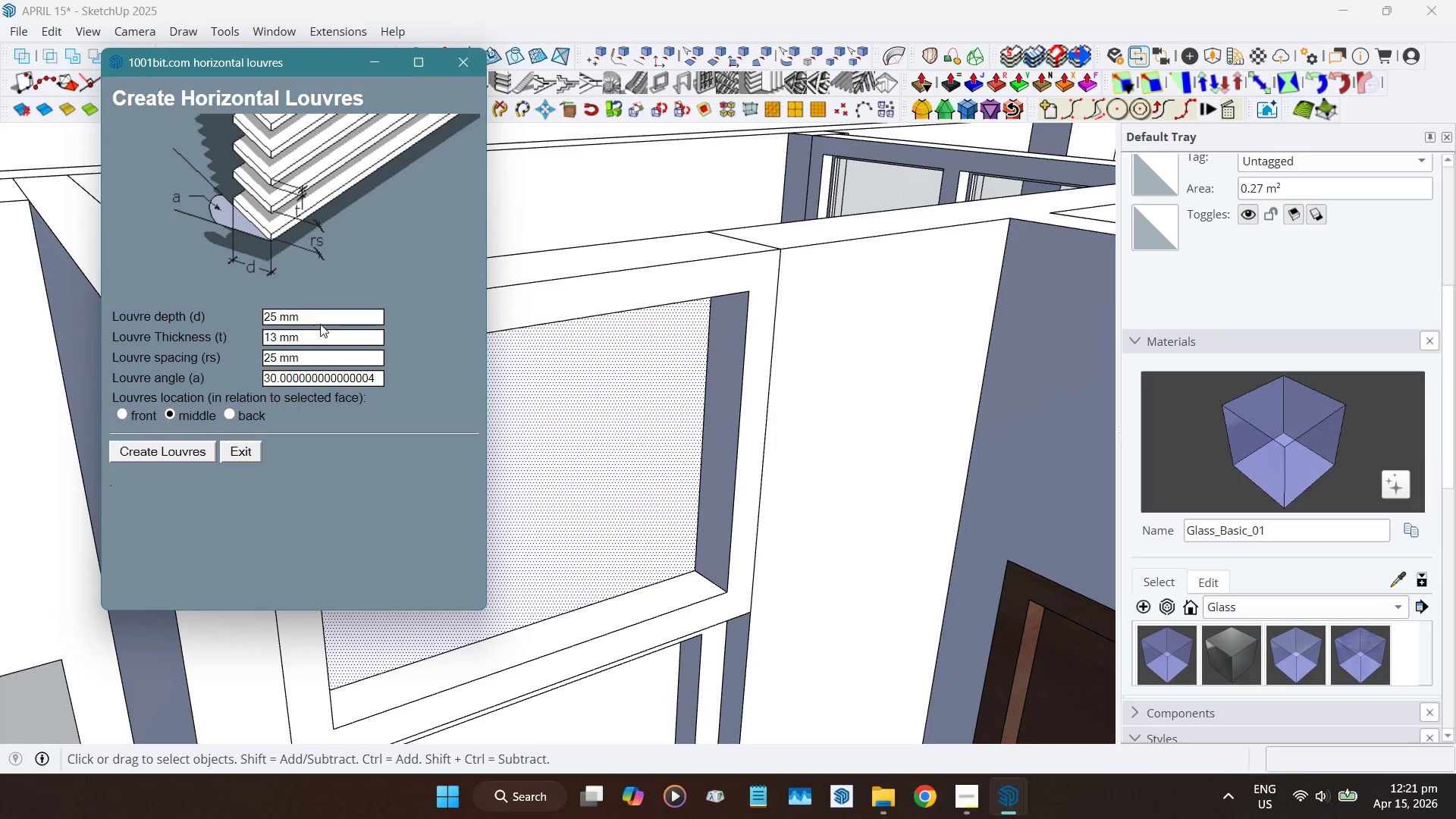 
left_click([322, 316])
 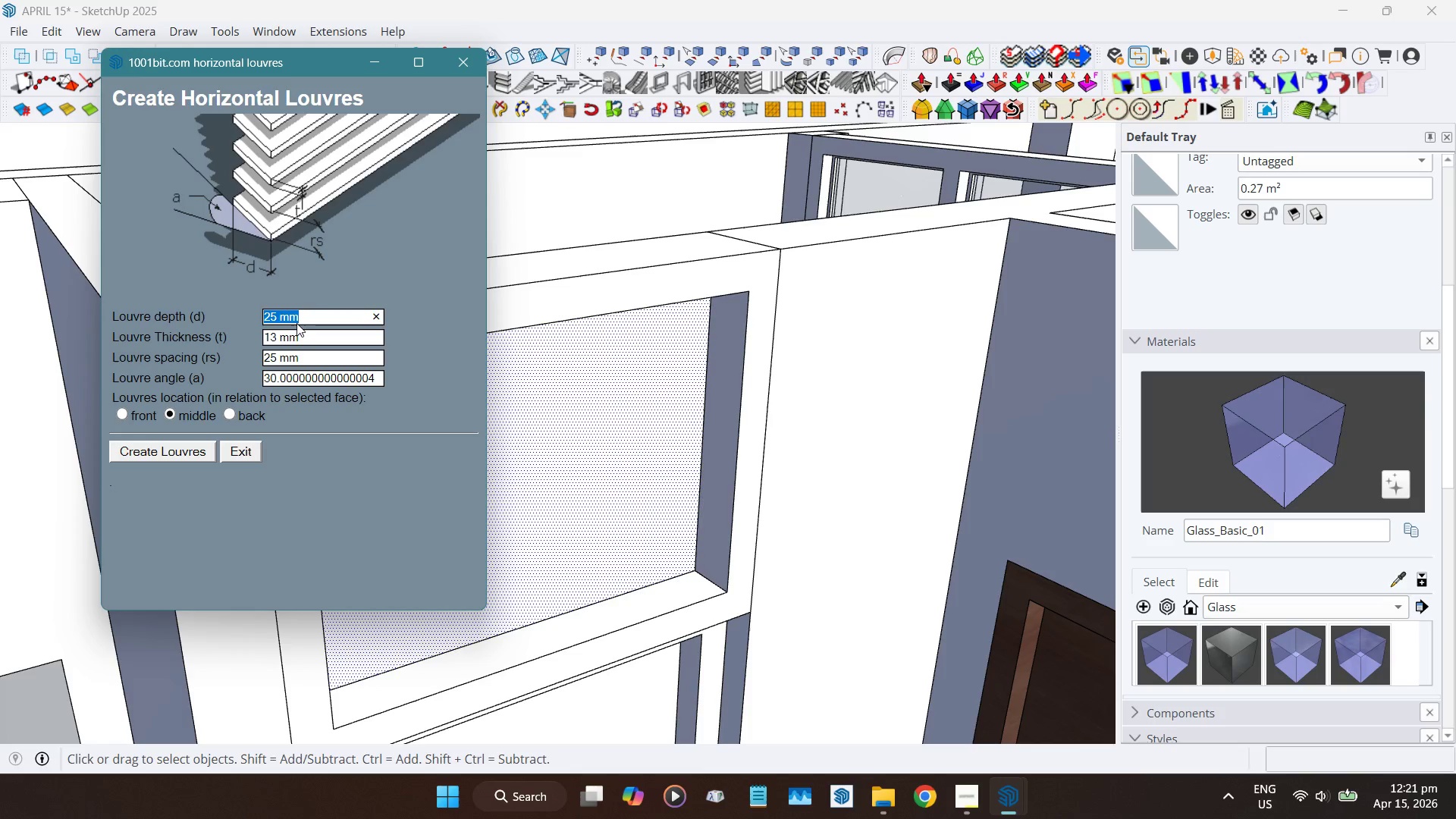 
key(Numpad5)
 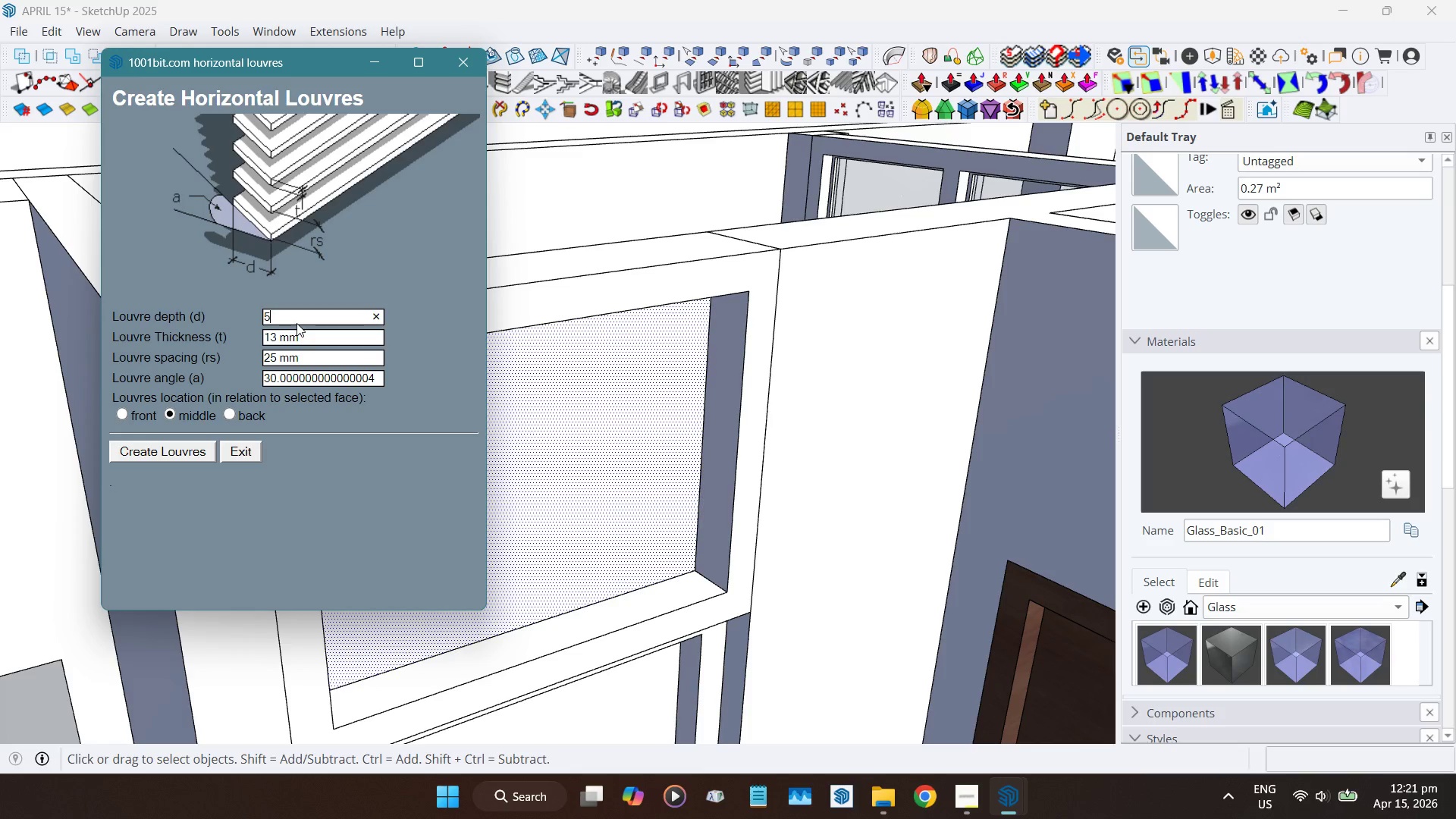 
key(Numpad0)
 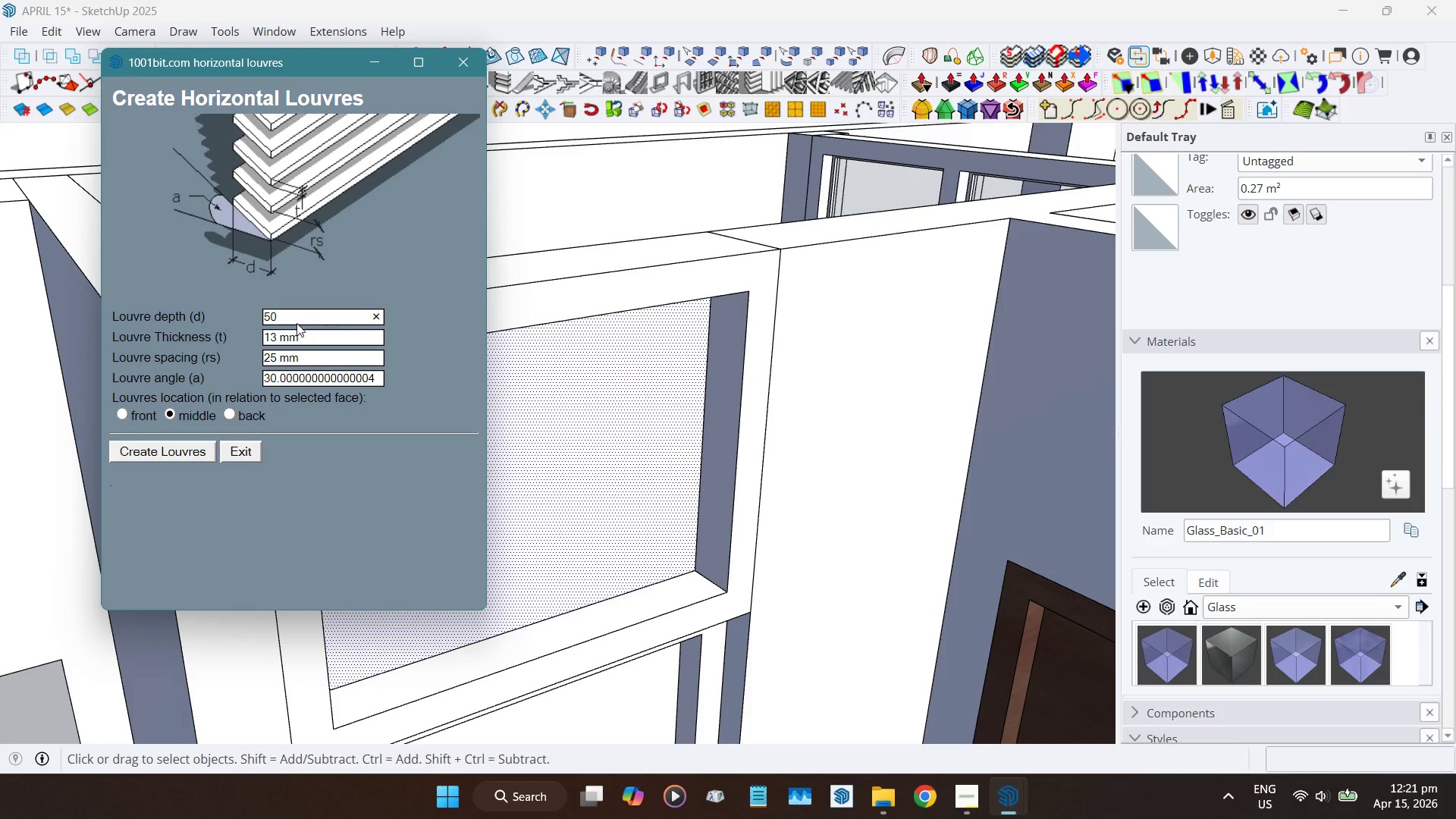 
key(Tab)
 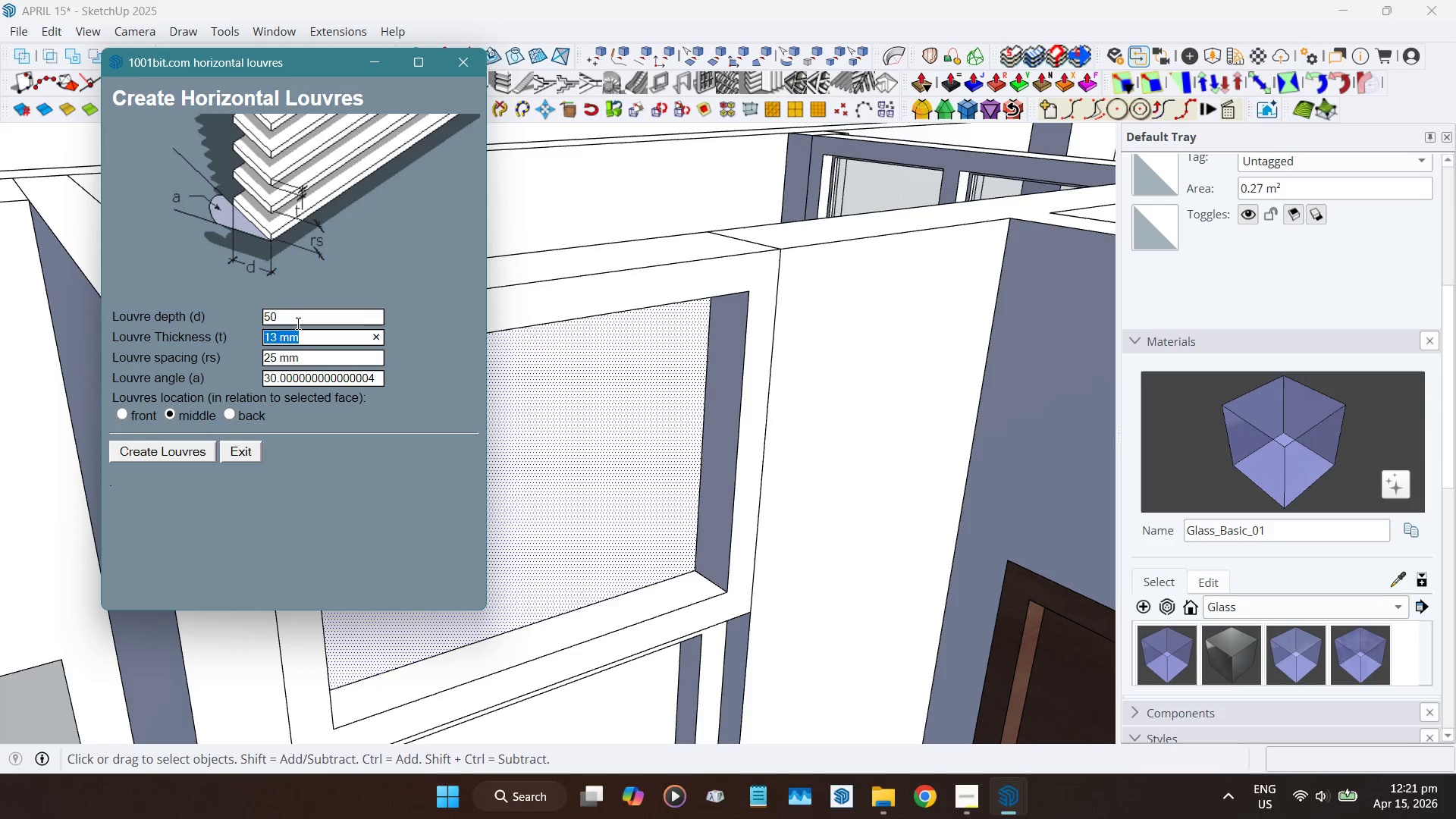 
key(Numpad2)
 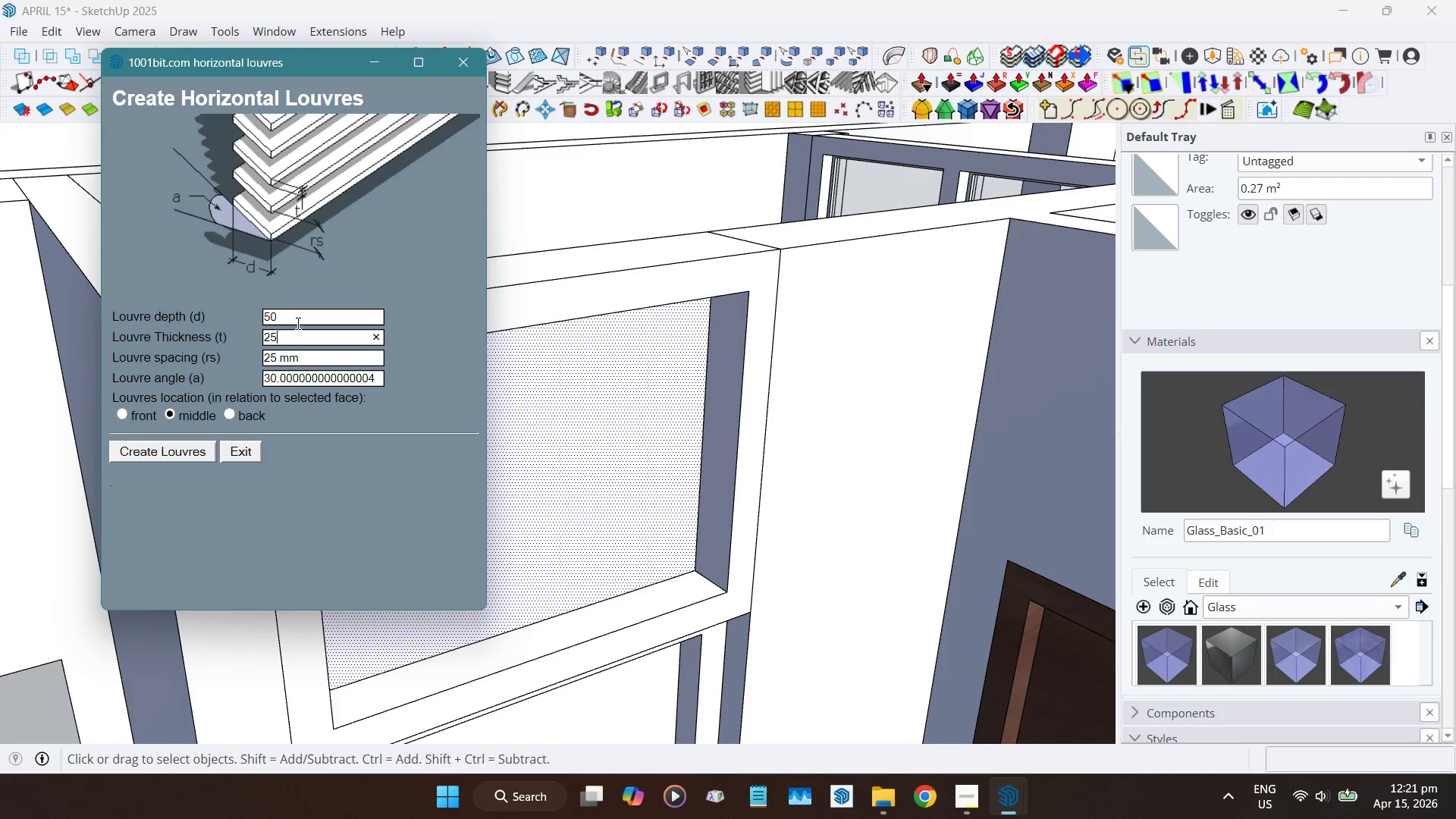 
key(Numpad5)
 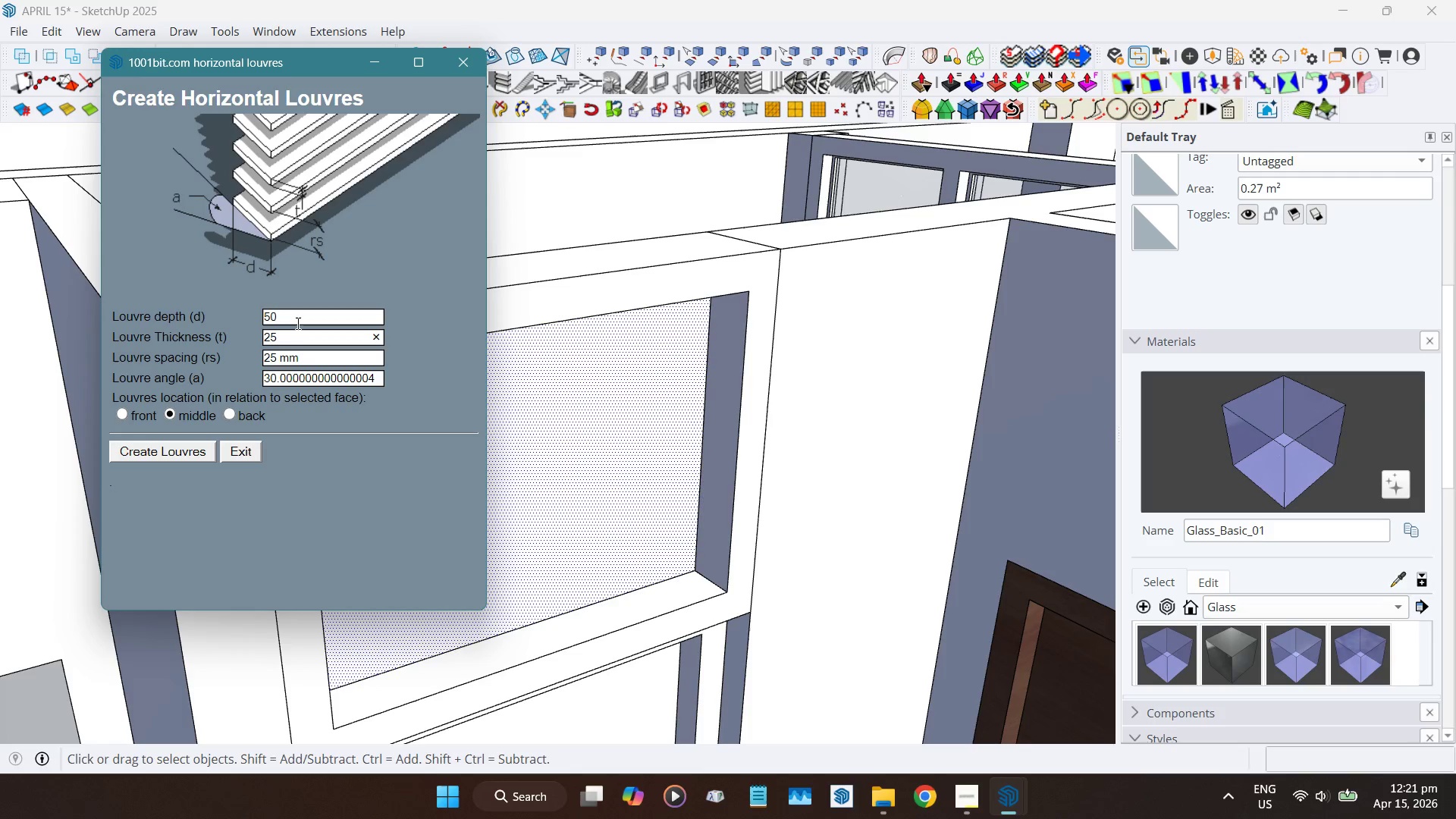 
key(Tab)
 